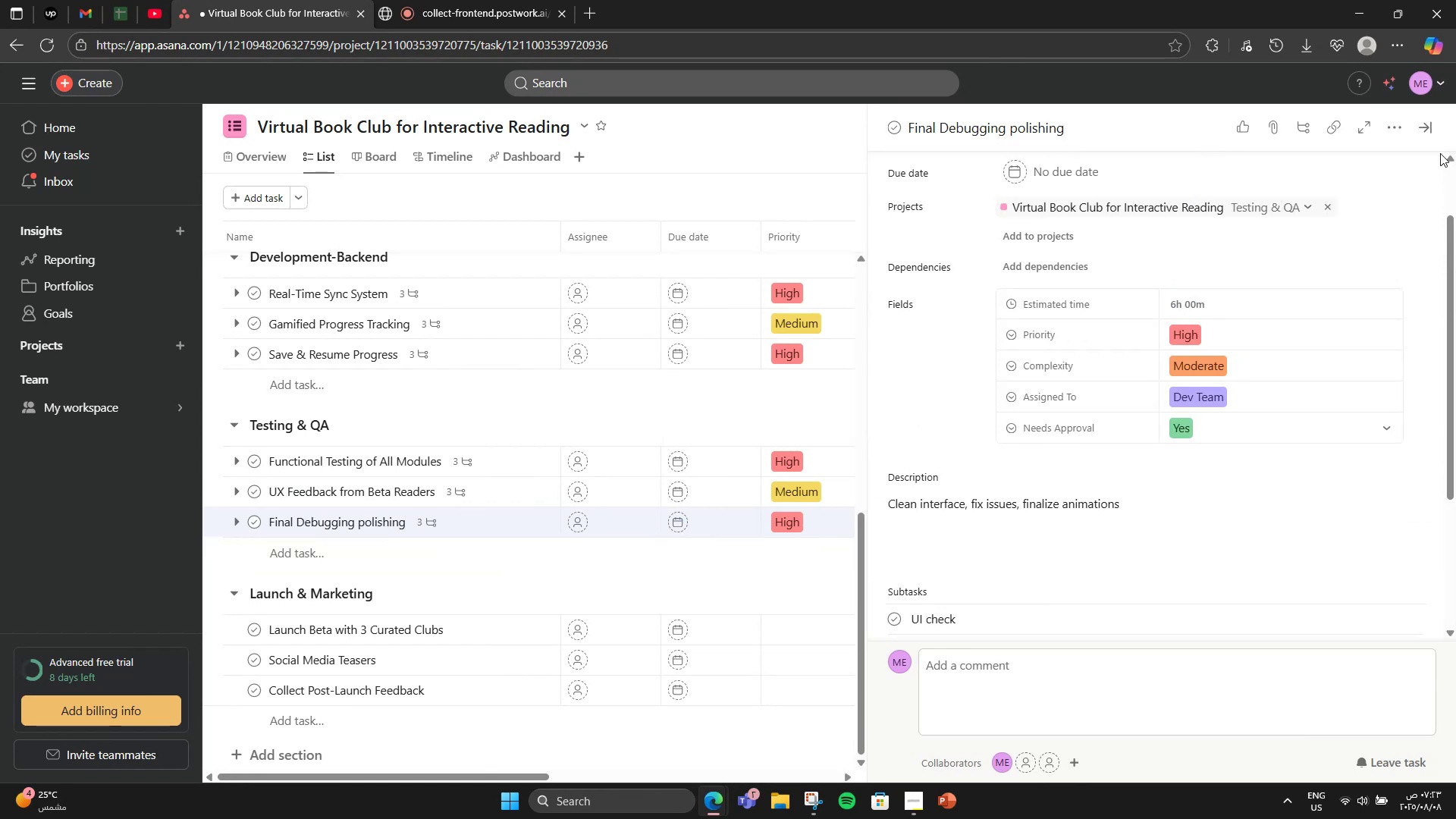 
left_click([1428, 136])
 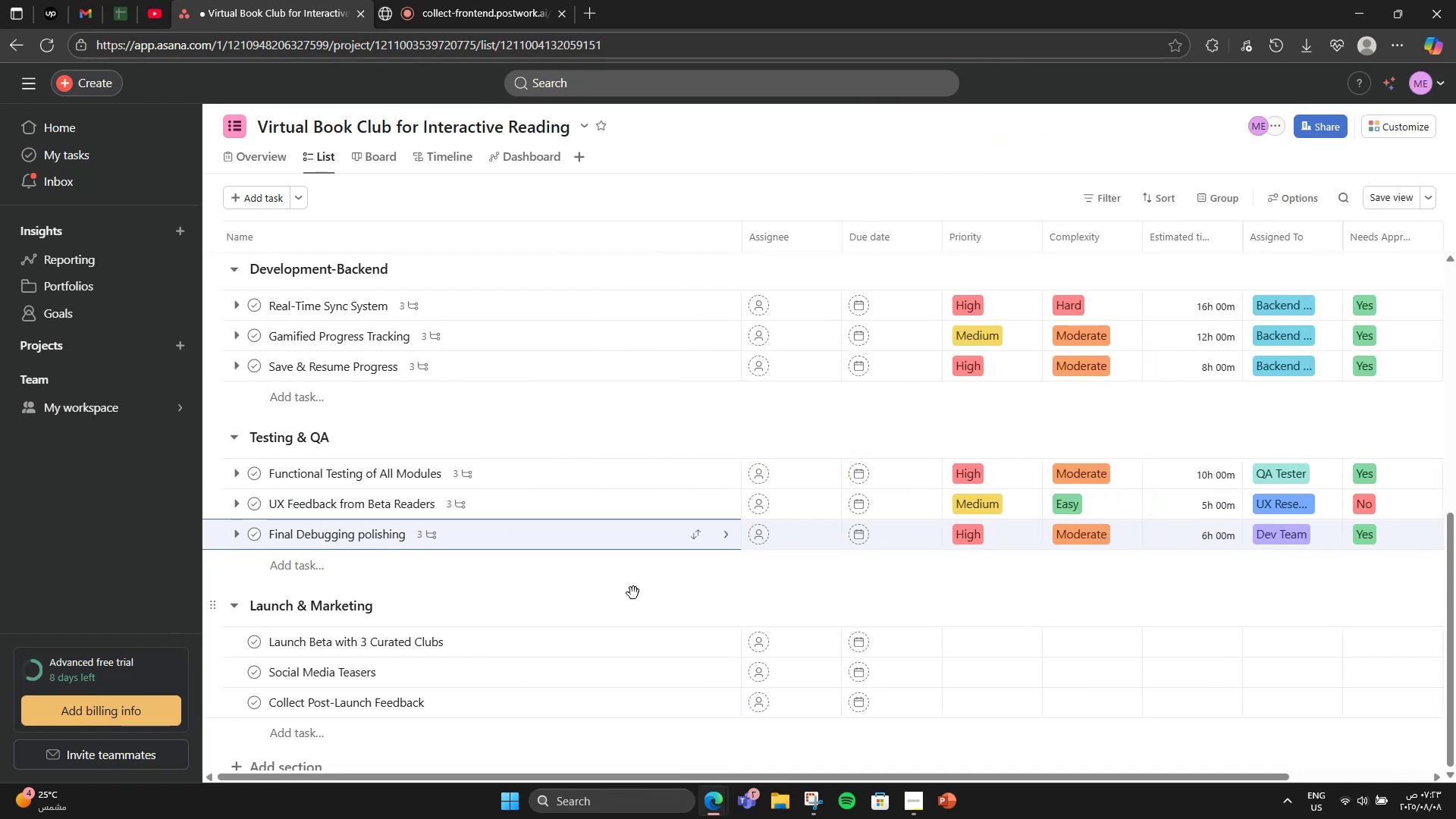 
left_click([564, 479])
 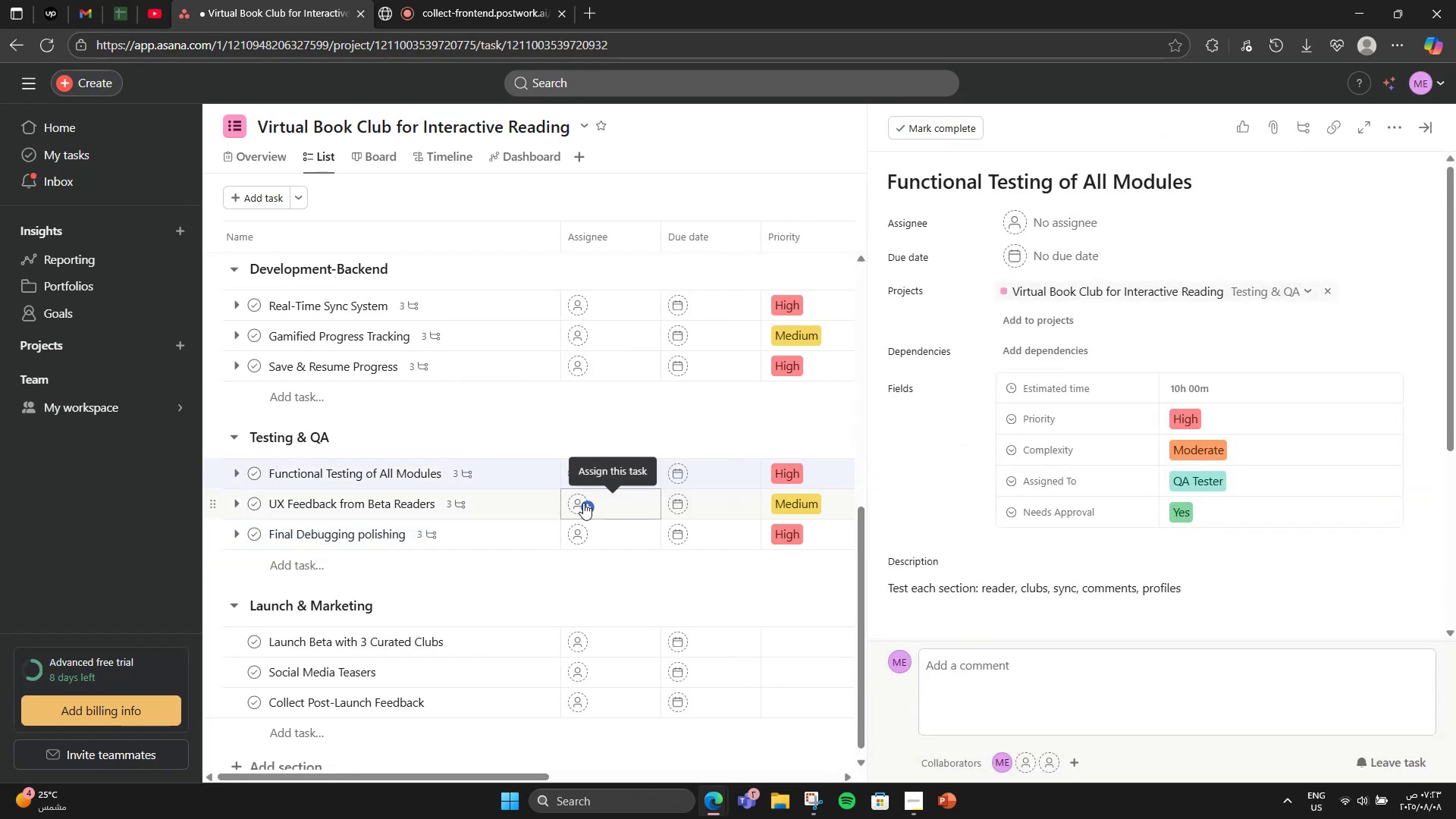 
left_click([583, 503])
 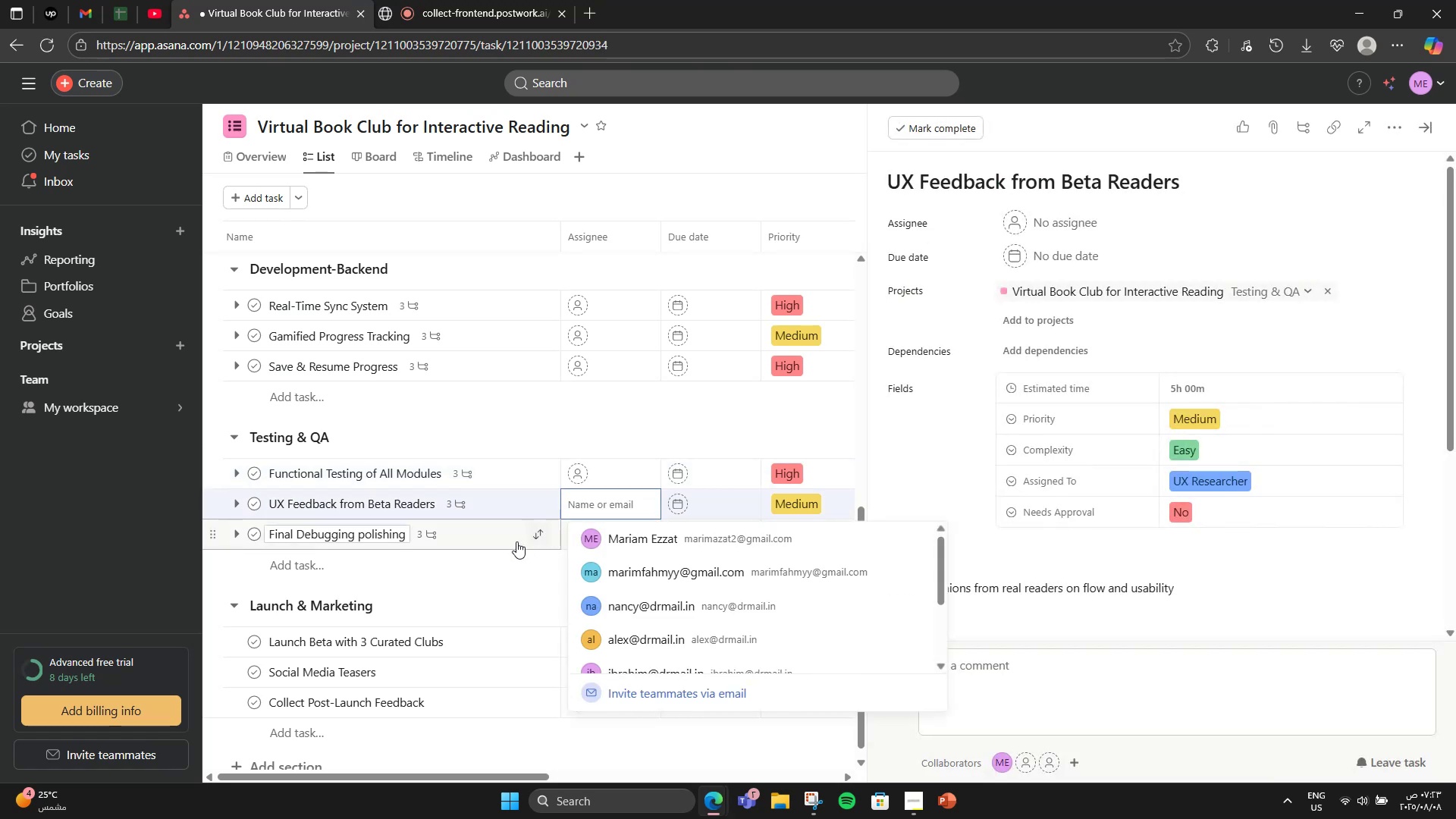 
left_click([515, 541])
 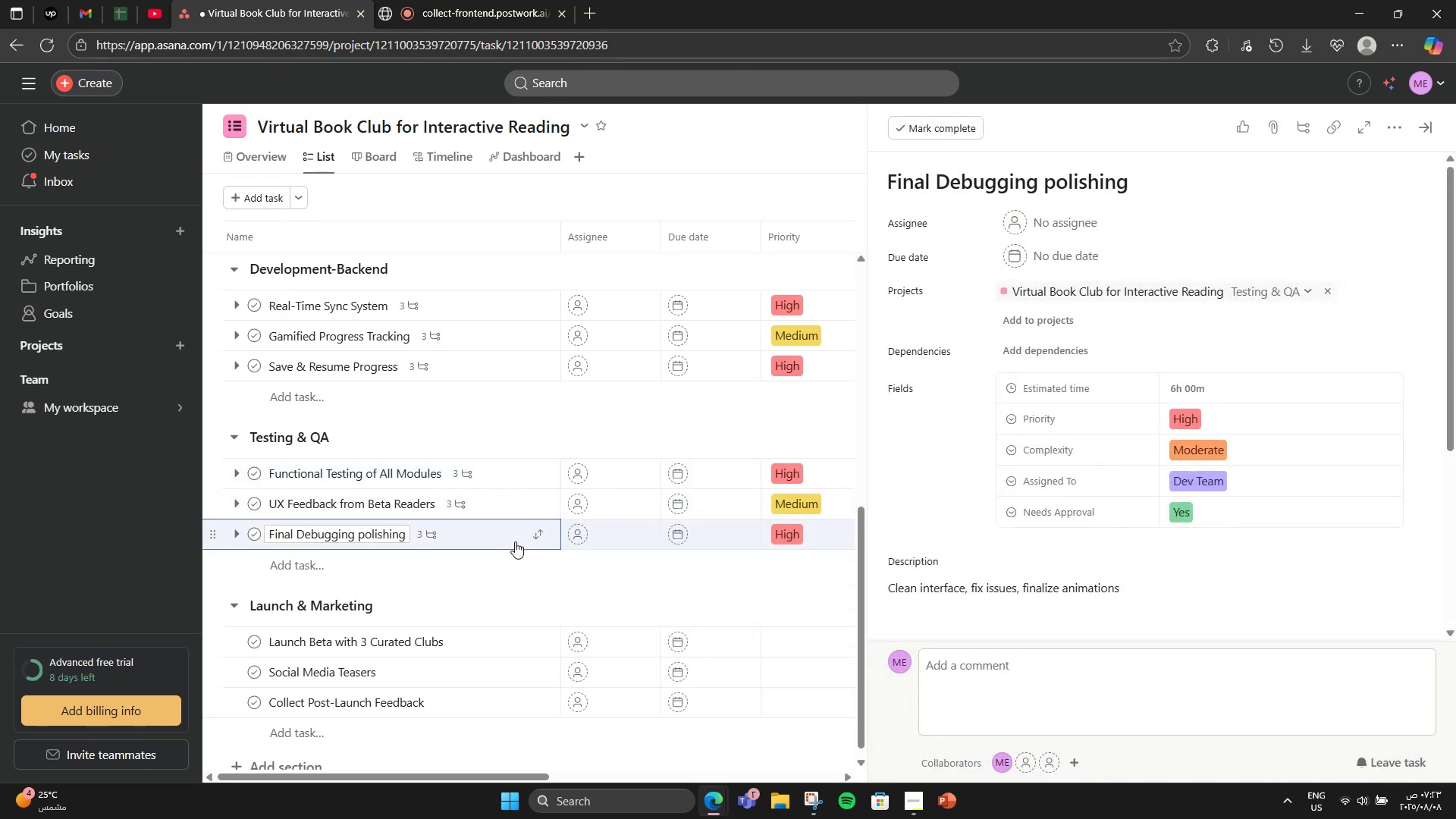 
scroll: coordinate [515, 541], scroll_direction: down, amount: 3.0
 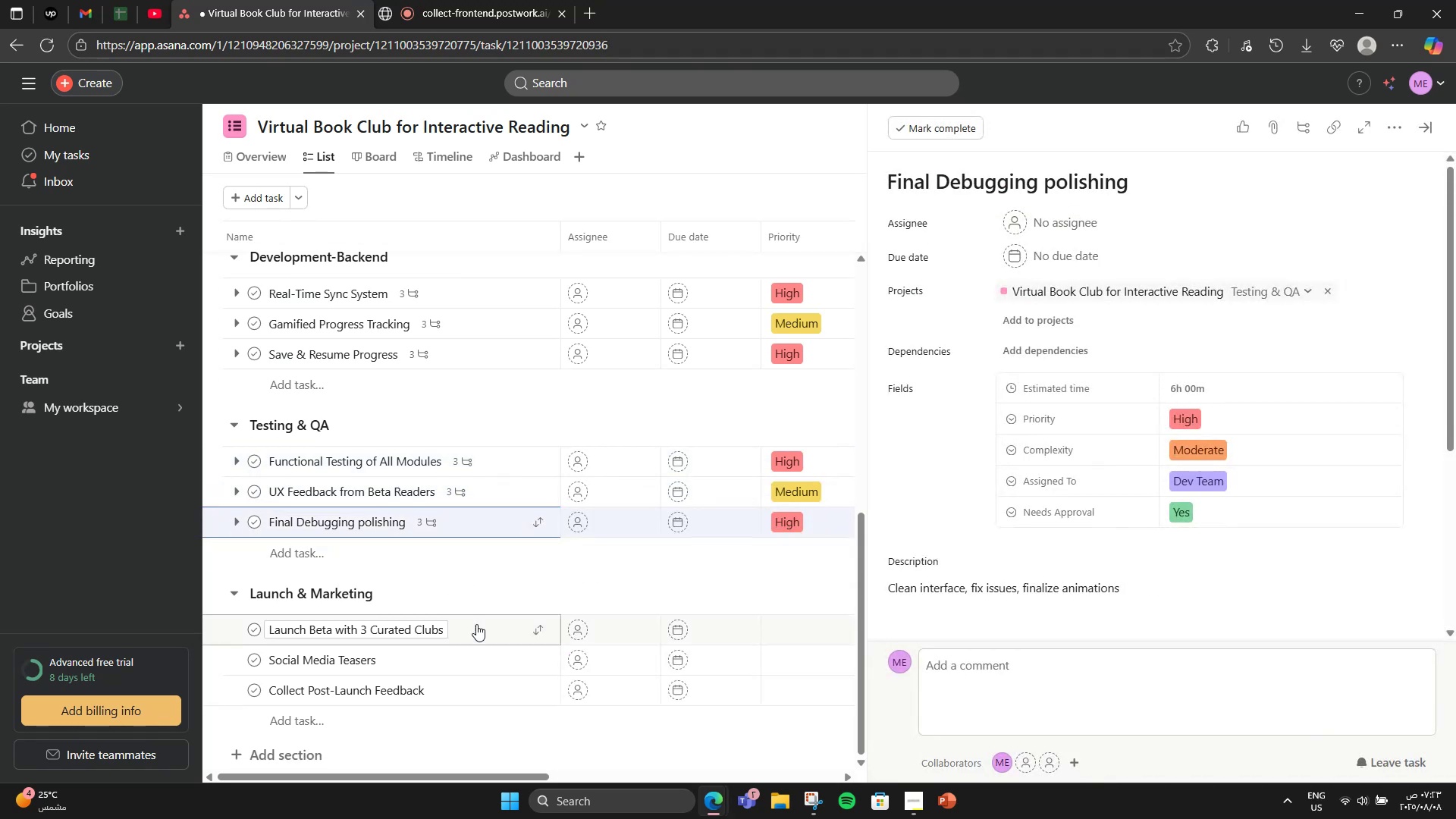 
left_click([499, 641])
 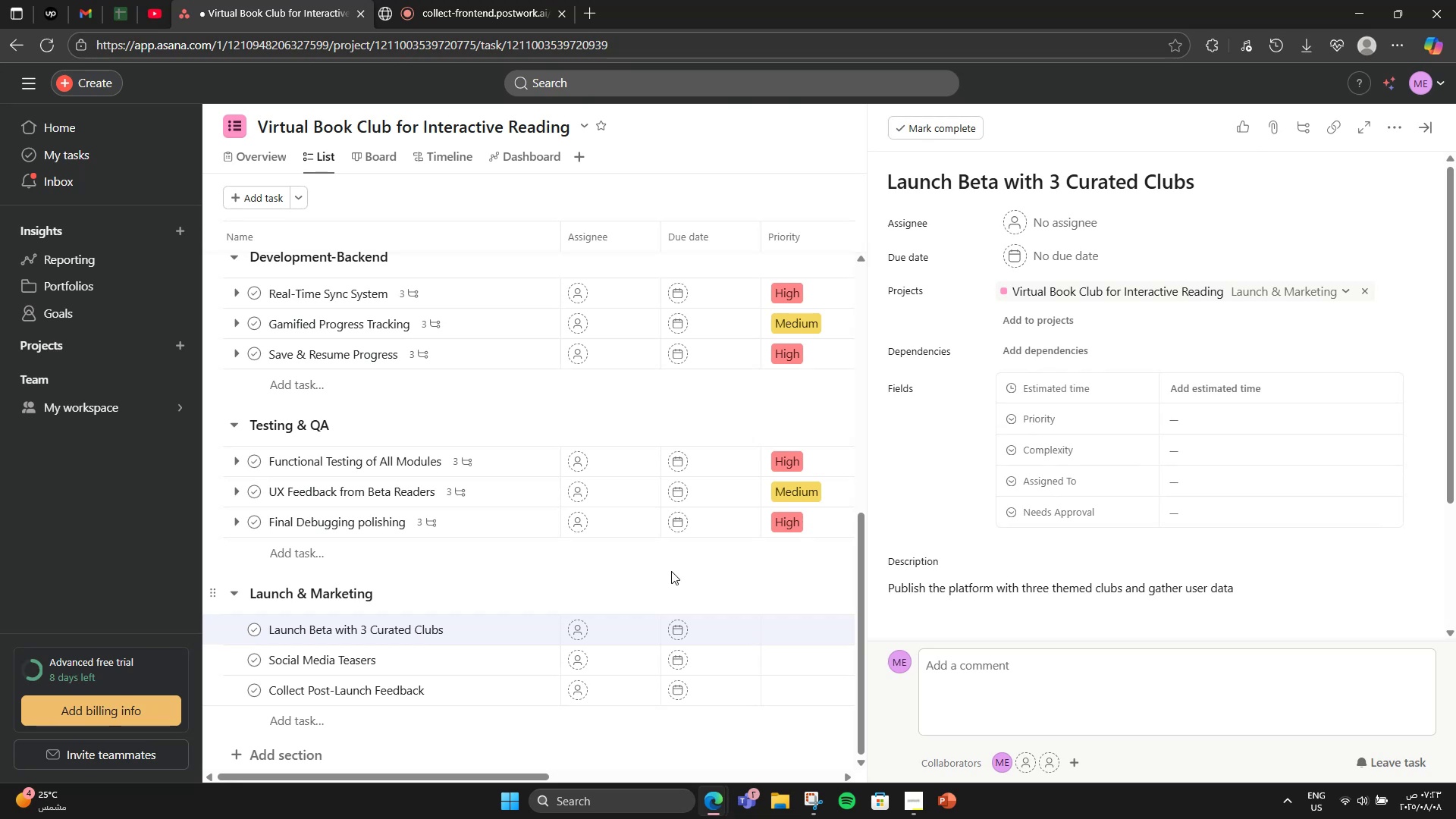 
wait(12.25)
 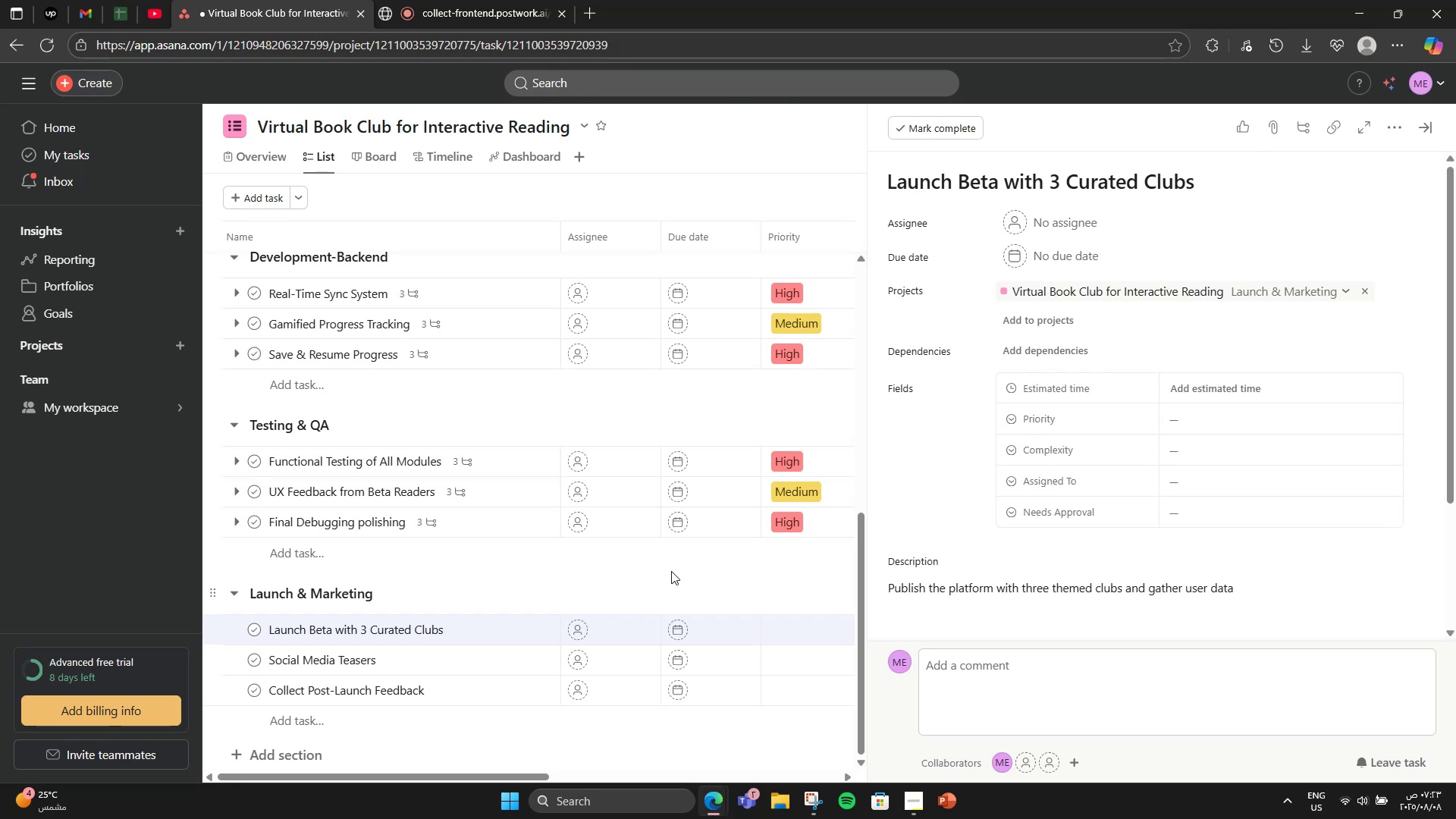 
left_click([1281, 422])
 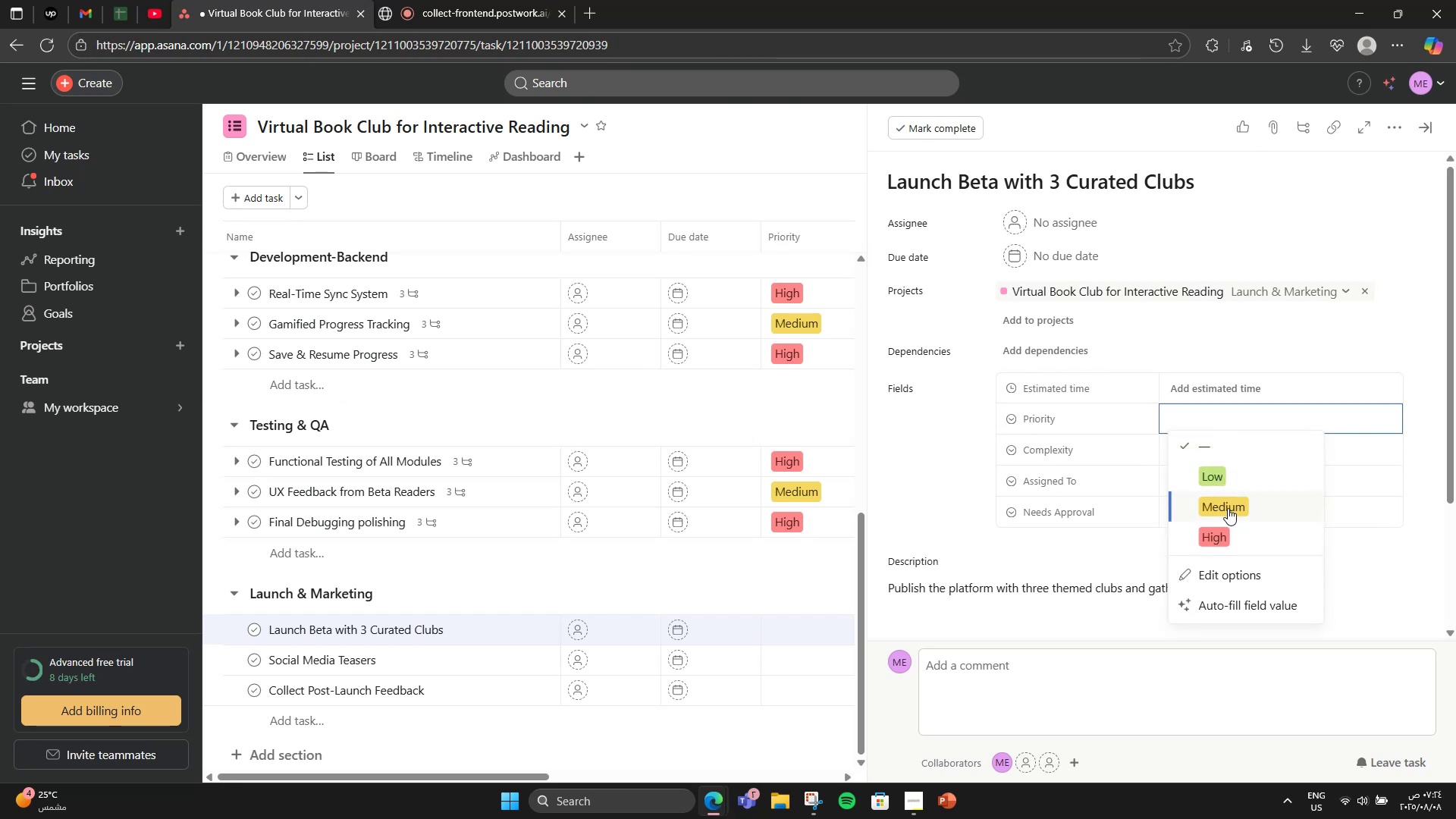 
left_click([1235, 526])
 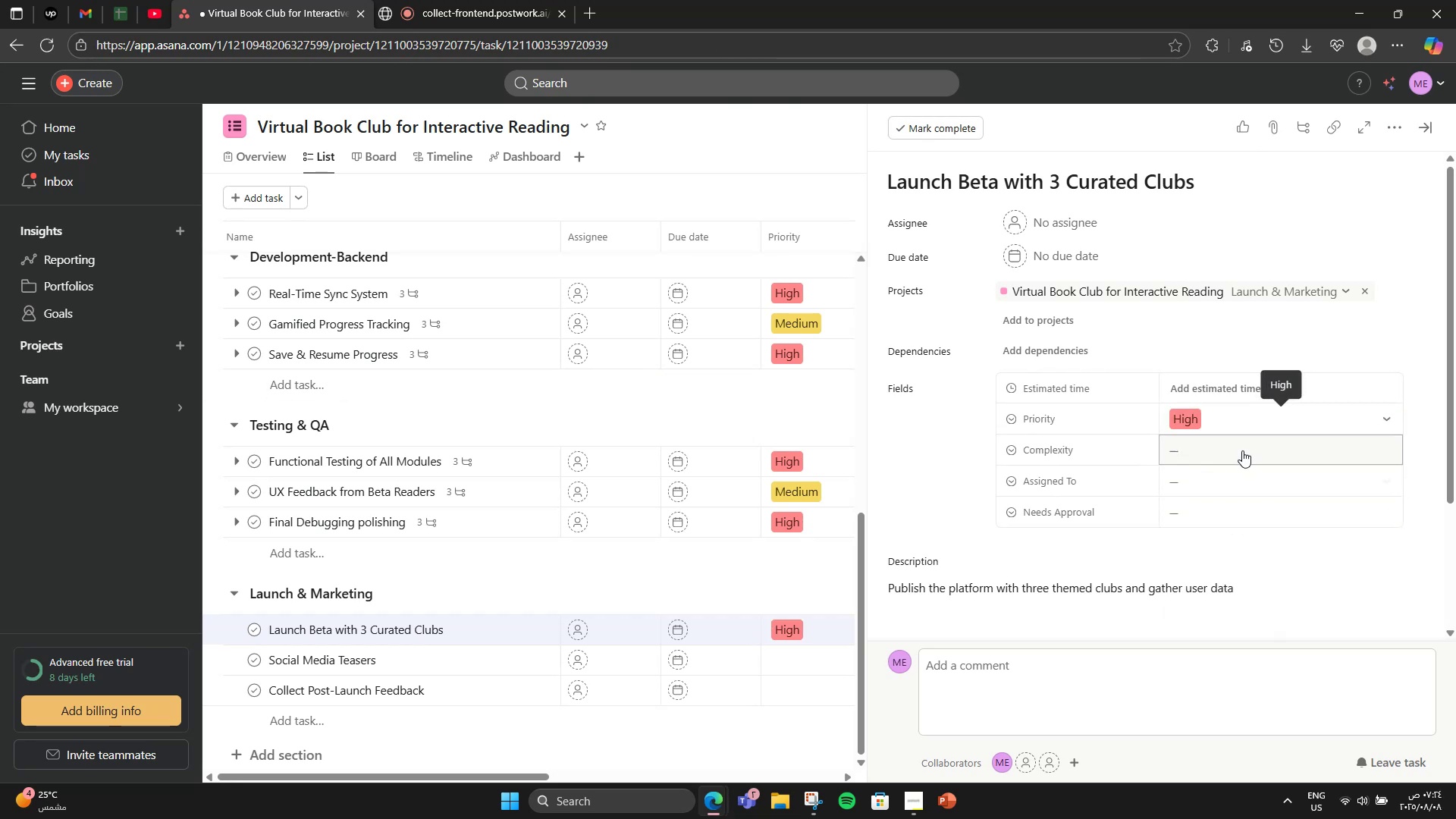 
left_click([1244, 445])
 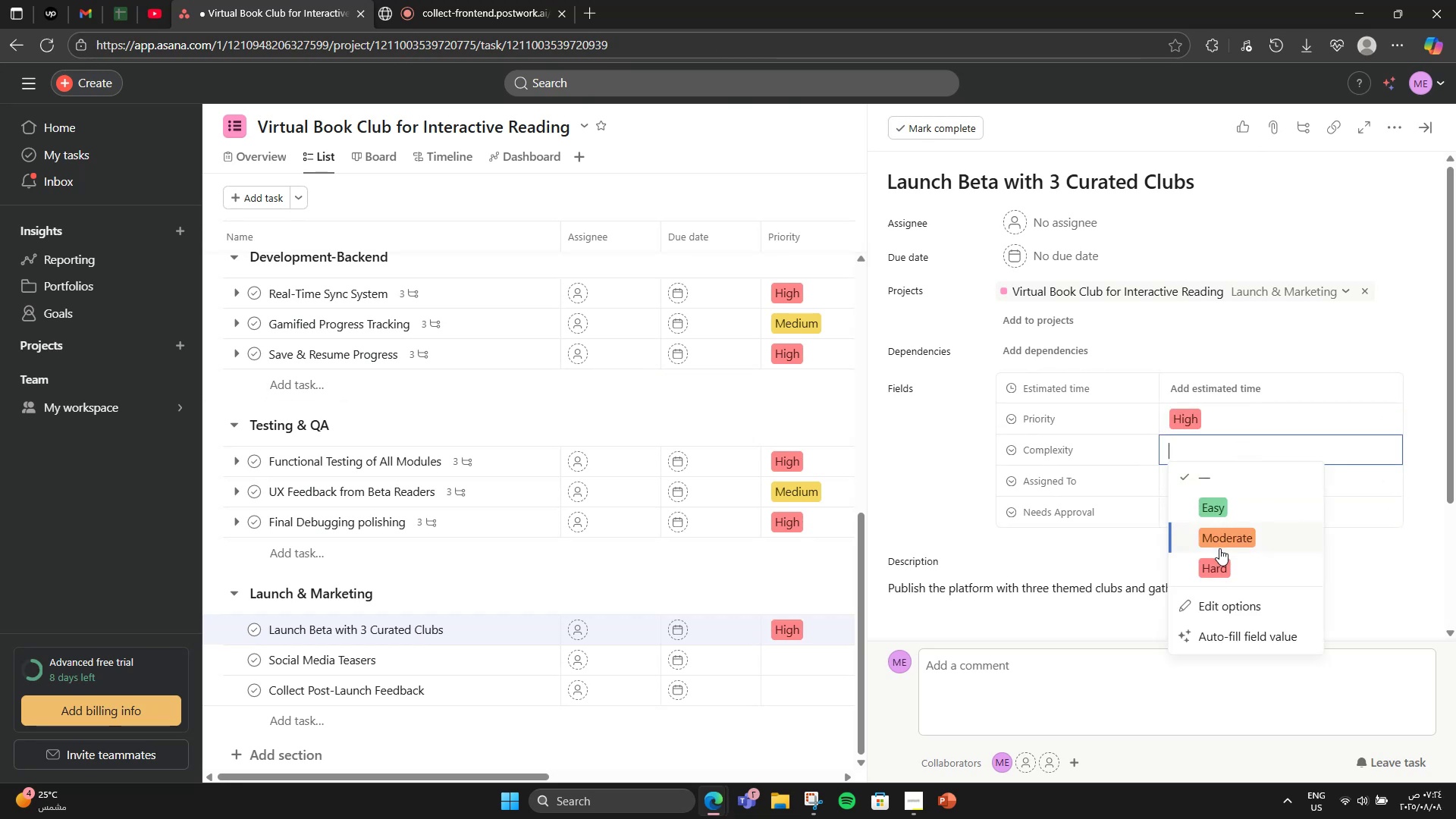 
left_click([1219, 548])
 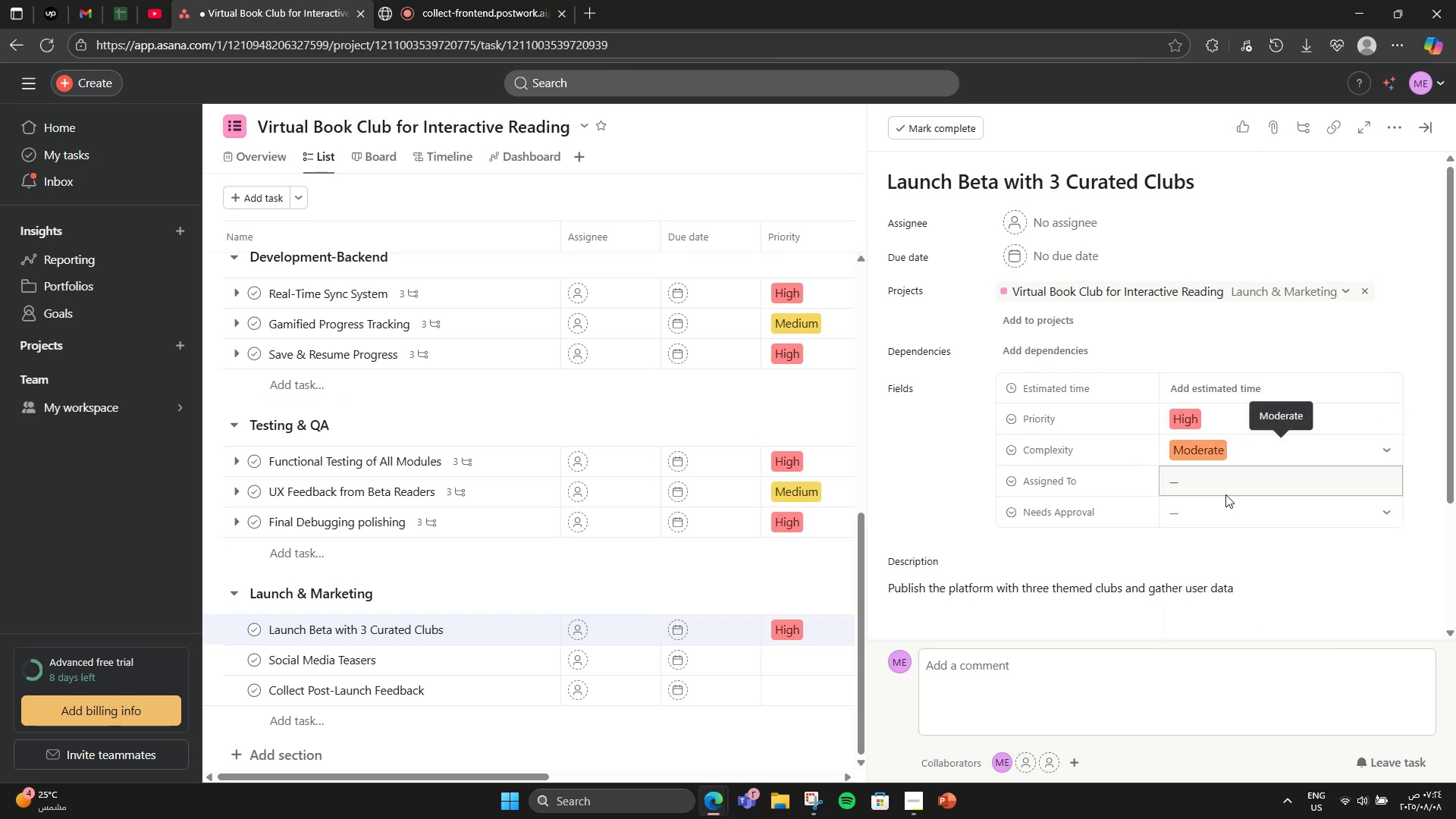 
left_click([1222, 490])
 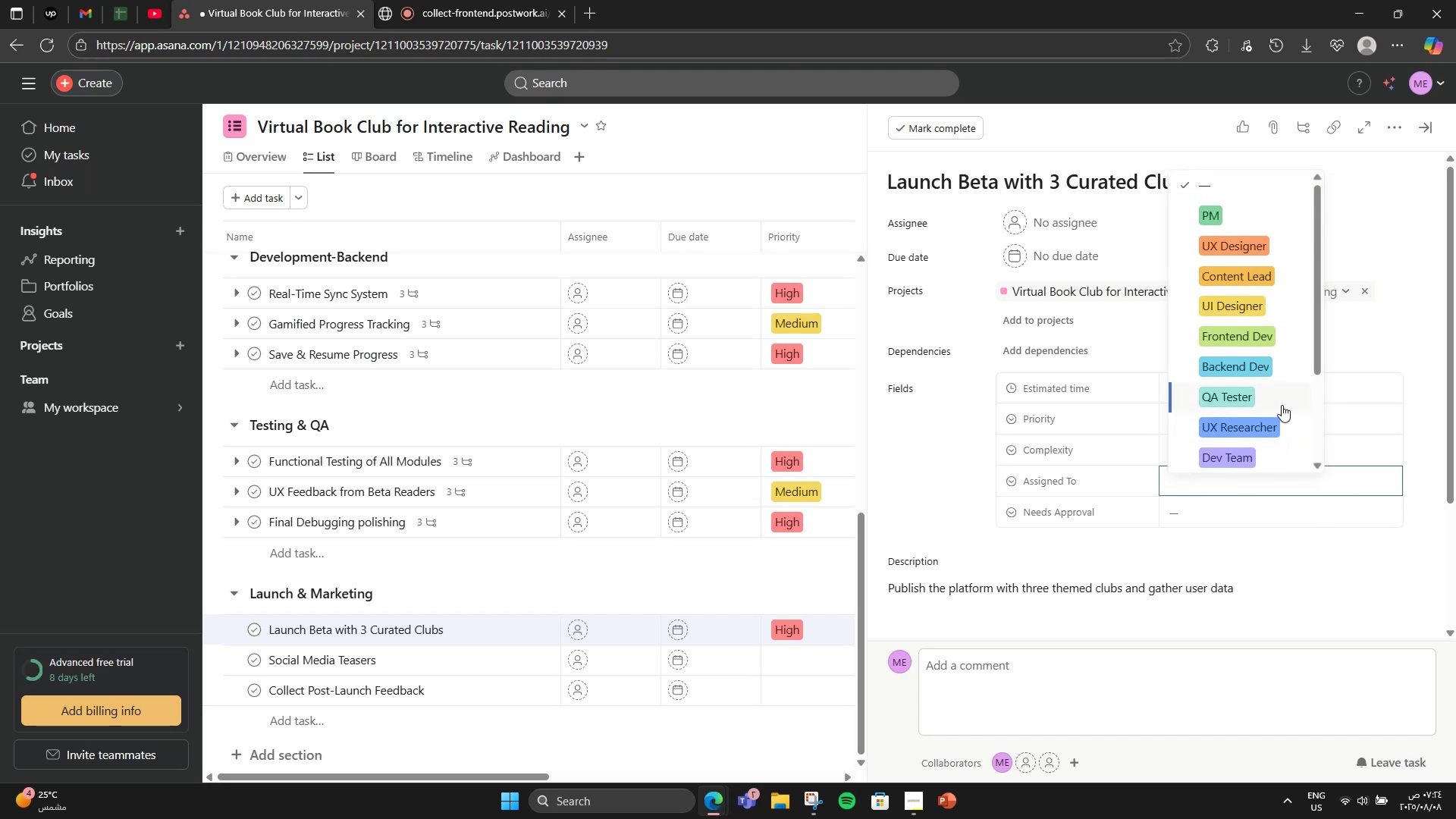 
scroll: coordinate [1244, 259], scroll_direction: down, amount: 1.0
 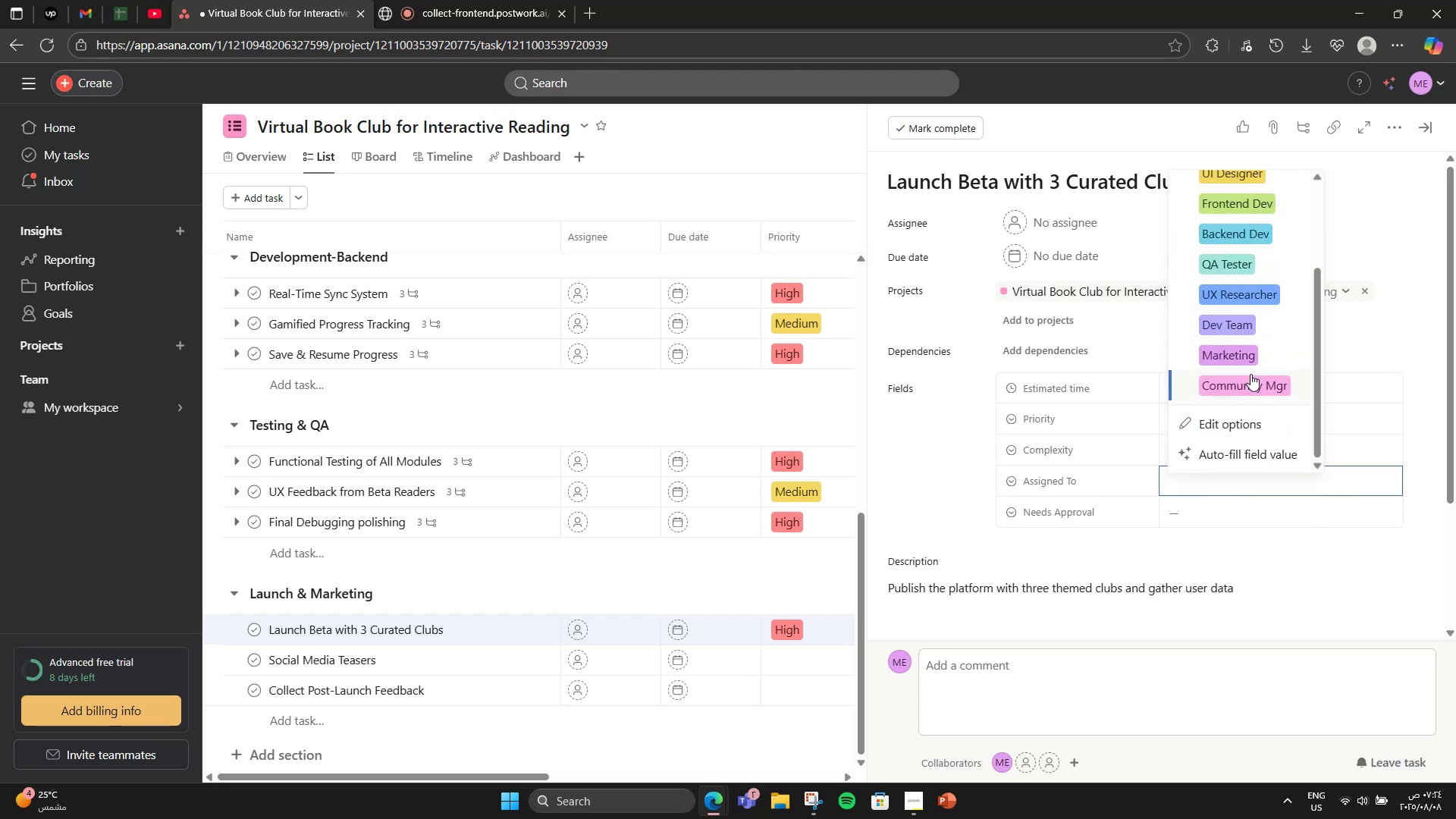 
left_click([1242, 359])
 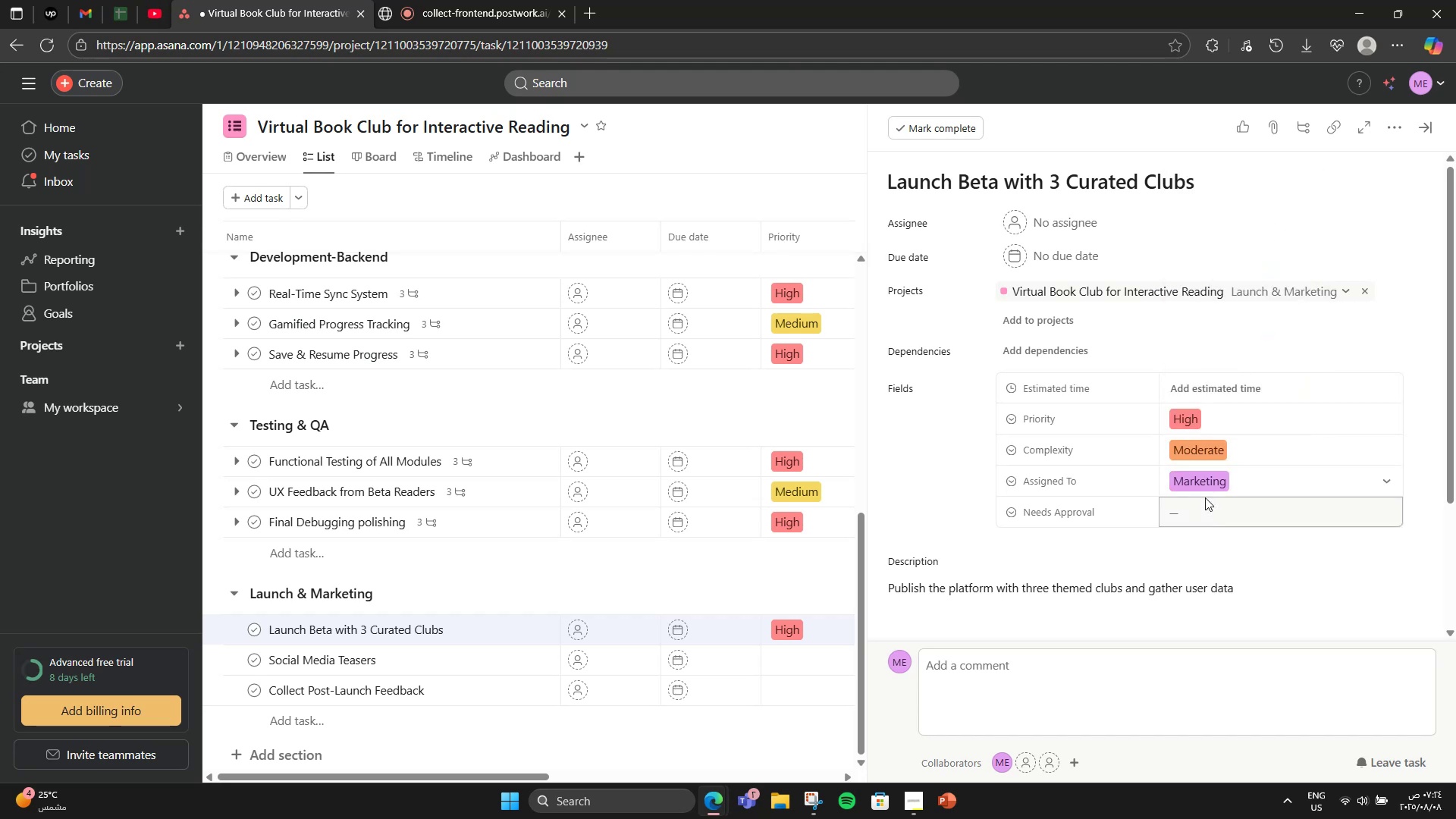 
left_click([1208, 502])
 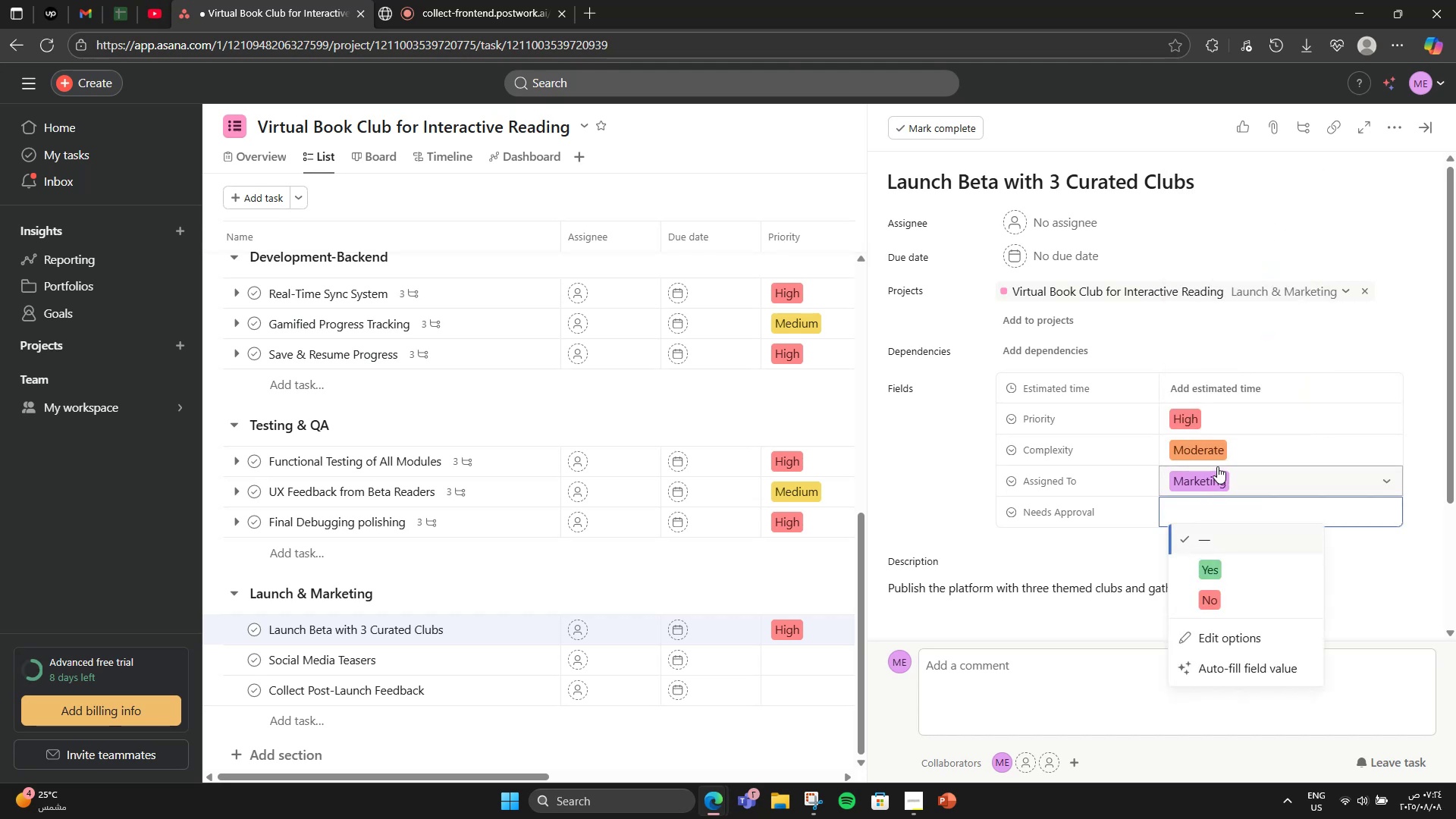 
left_click([1198, 568])
 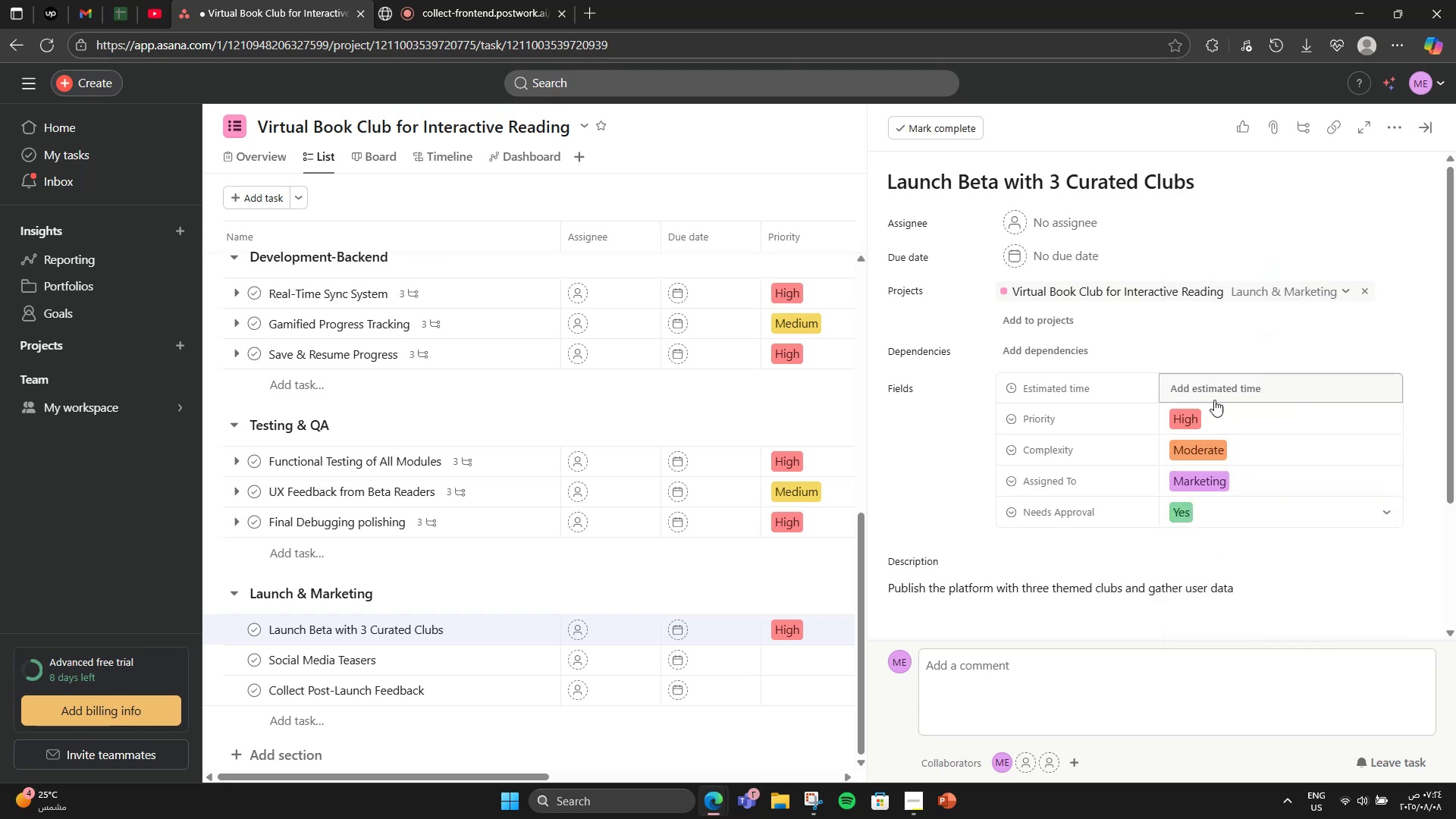 
left_click([1201, 385])
 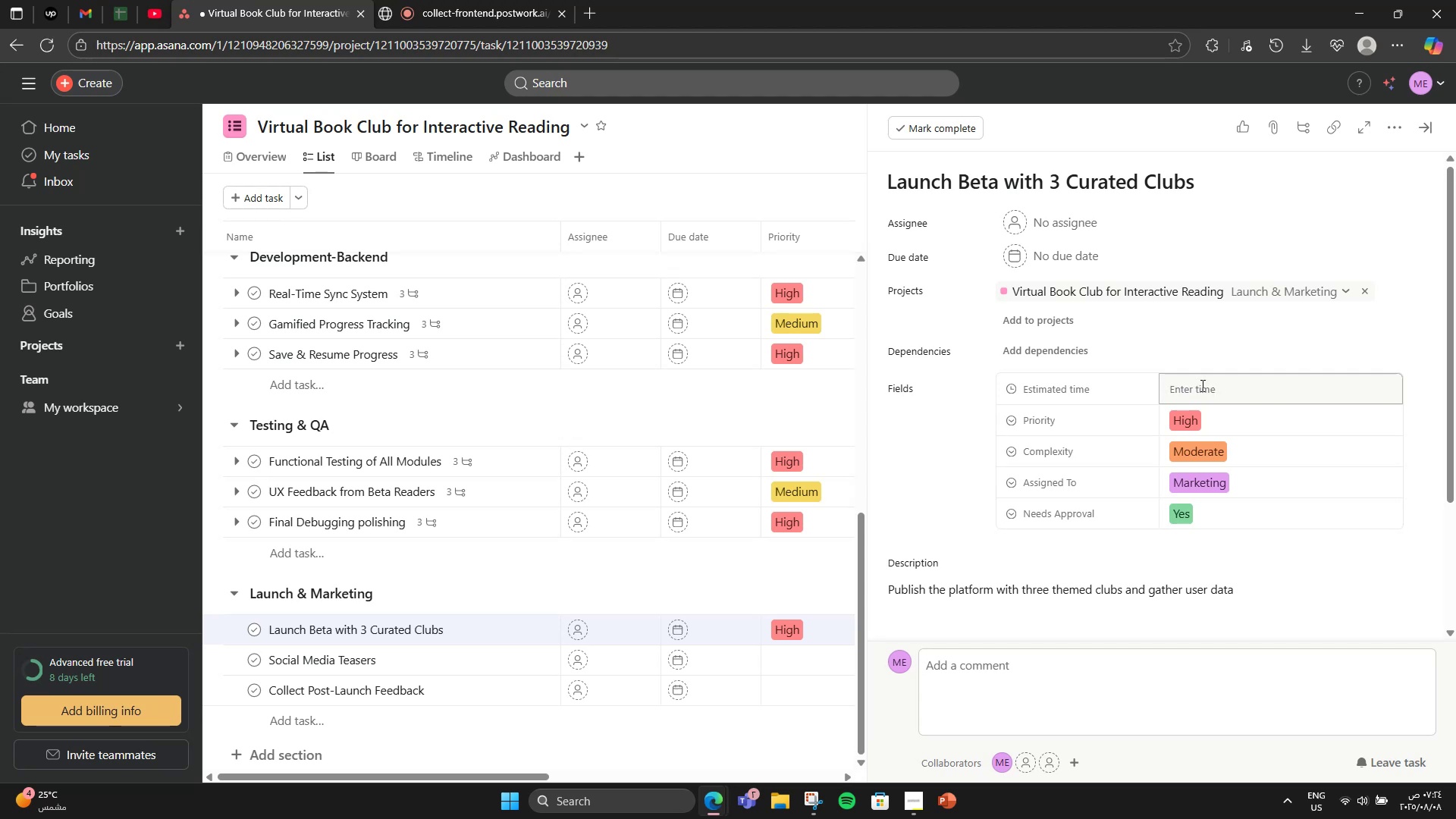 
key(Numpad6)
 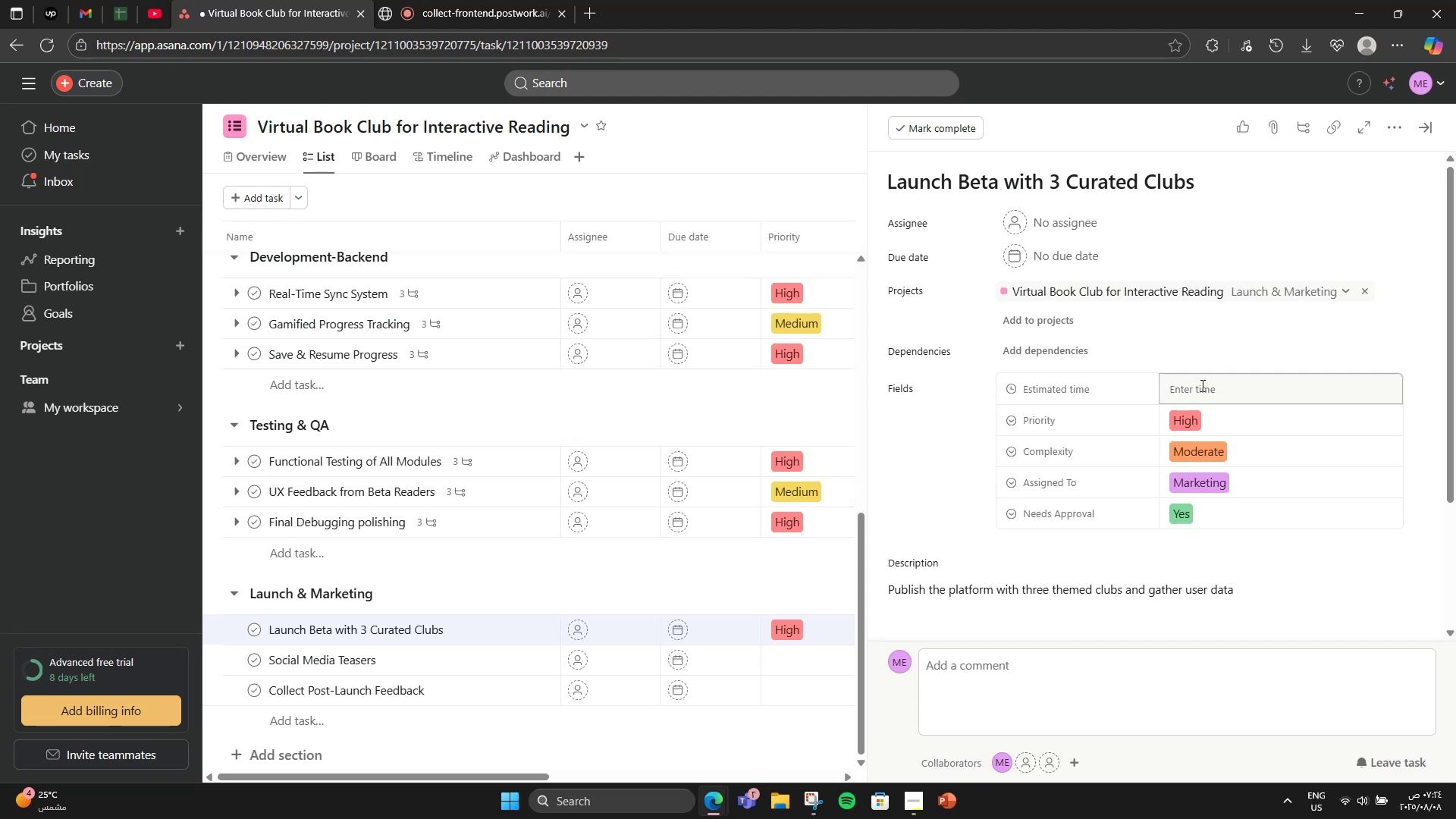 
left_click([1201, 385])
 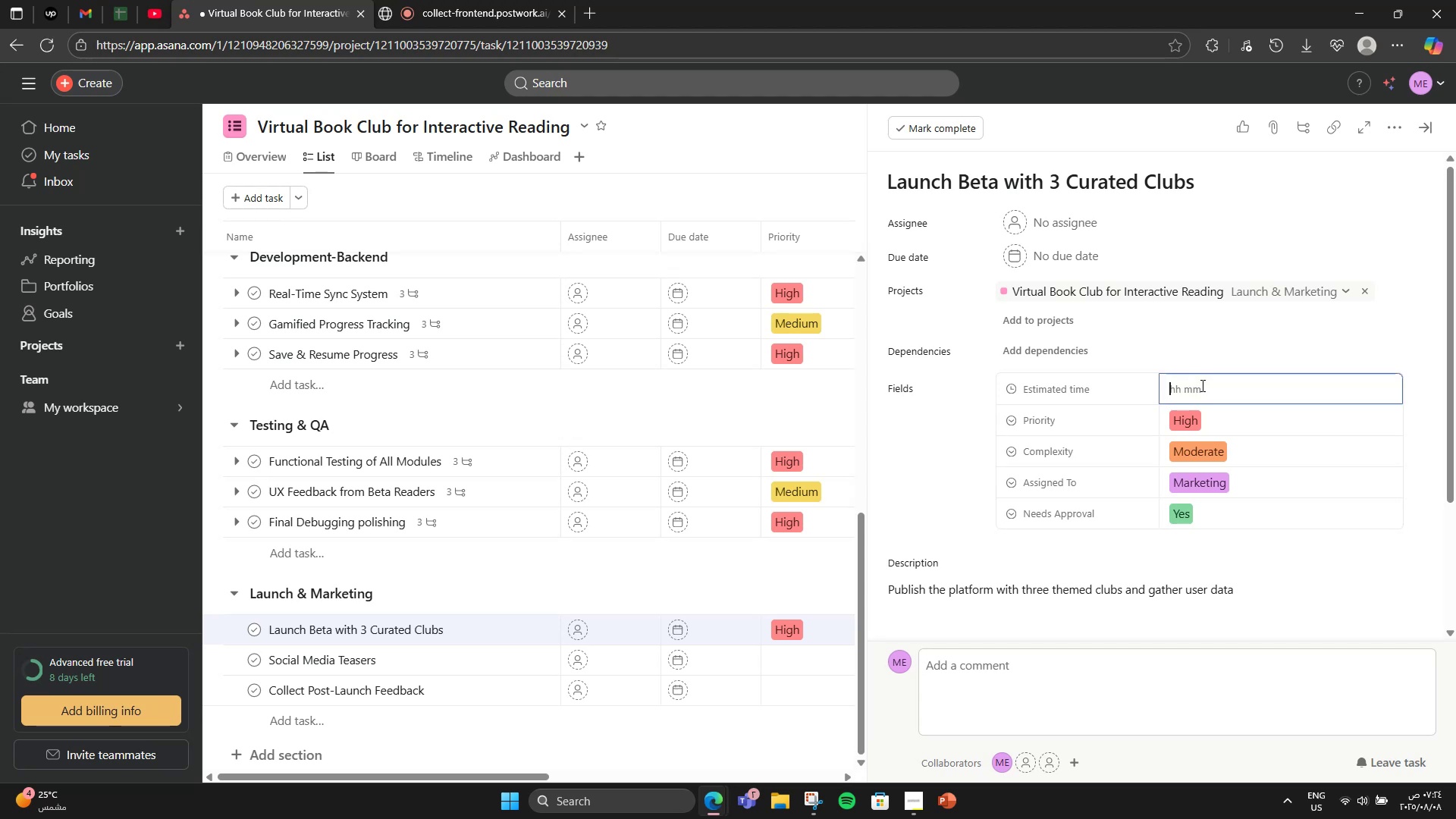 
key(Numpad6)
 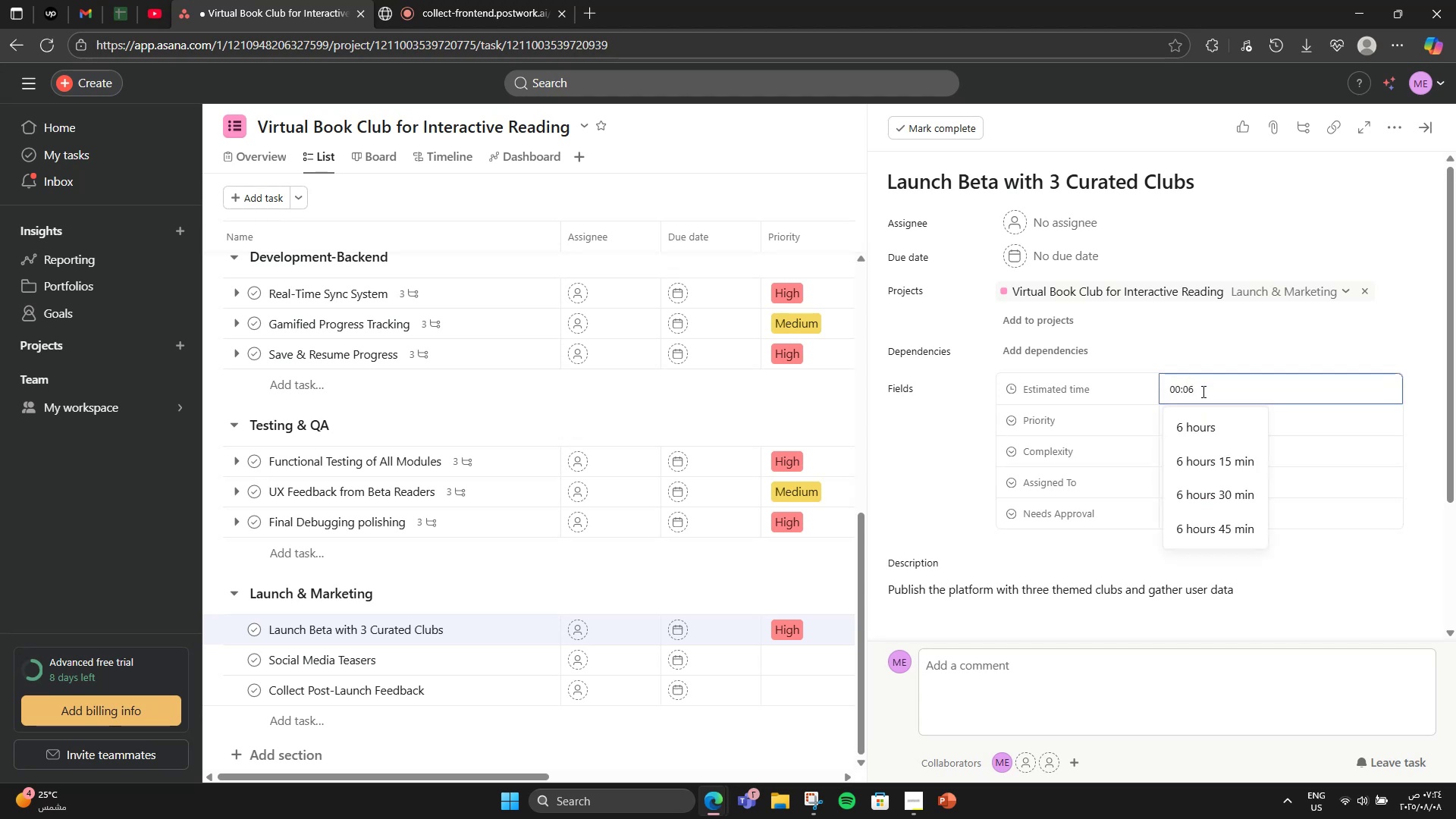 
left_click([1204, 422])
 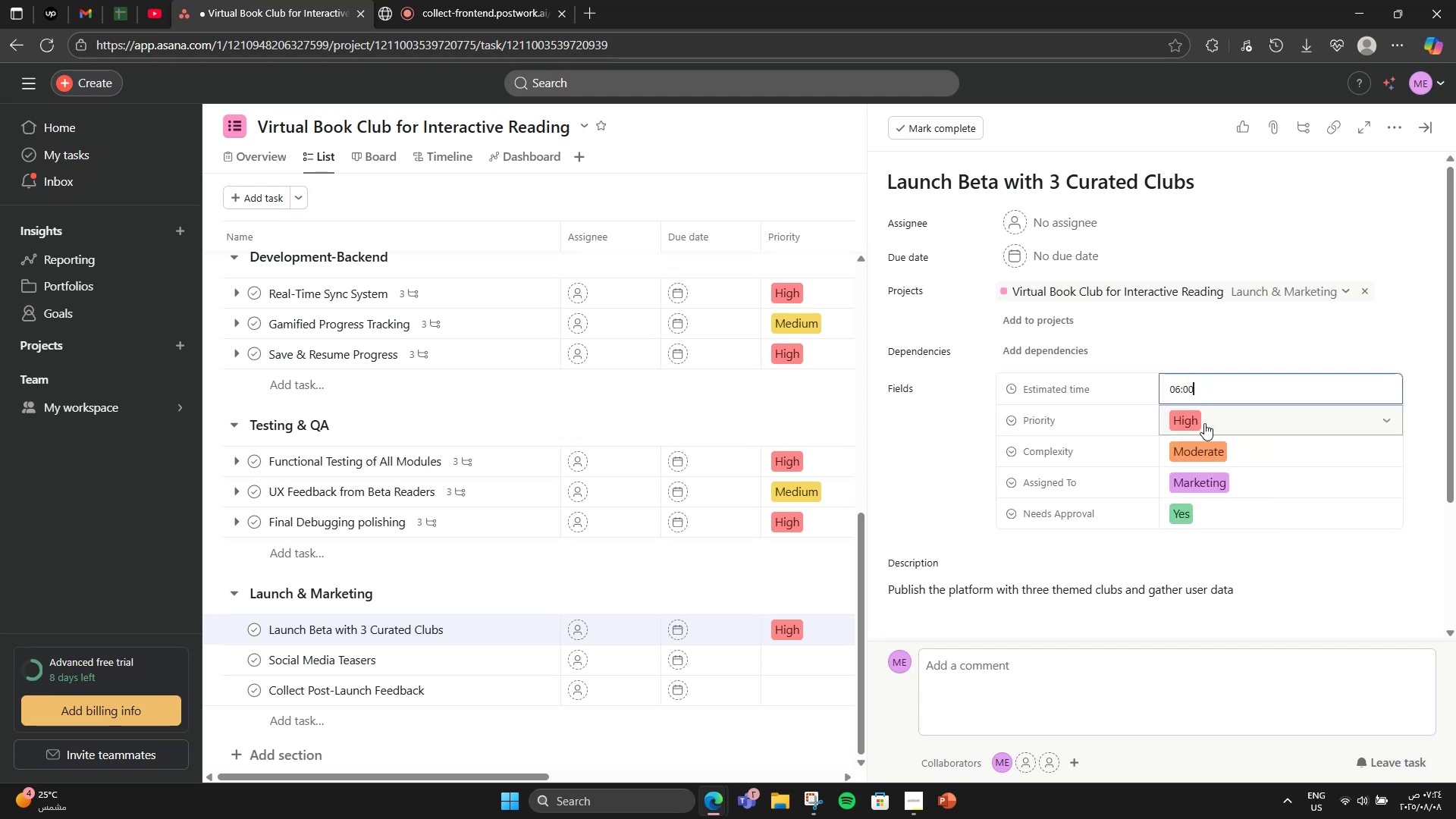 
scroll: coordinate [1192, 430], scroll_direction: down, amount: 4.0
 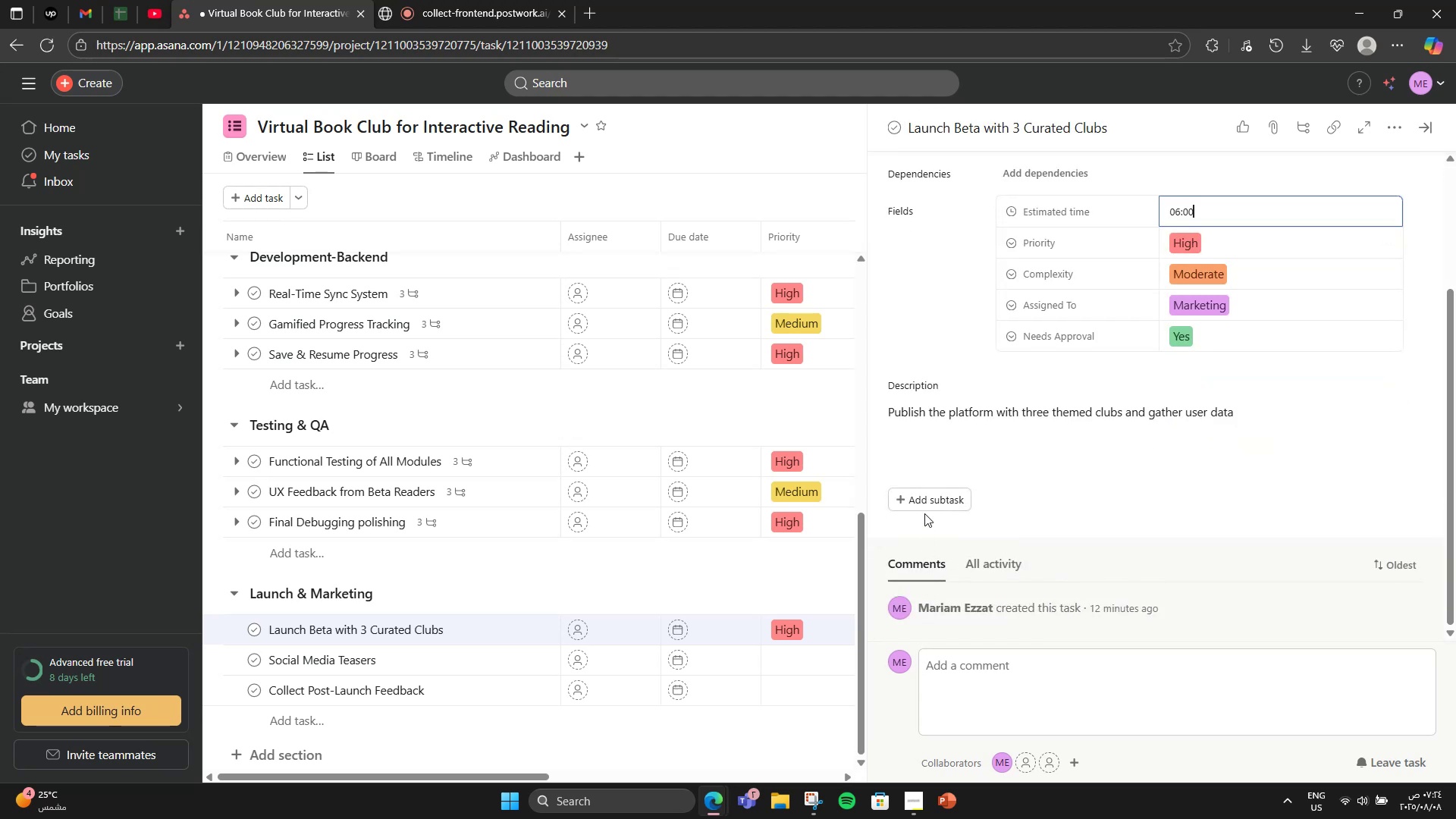 
left_click([924, 505])
 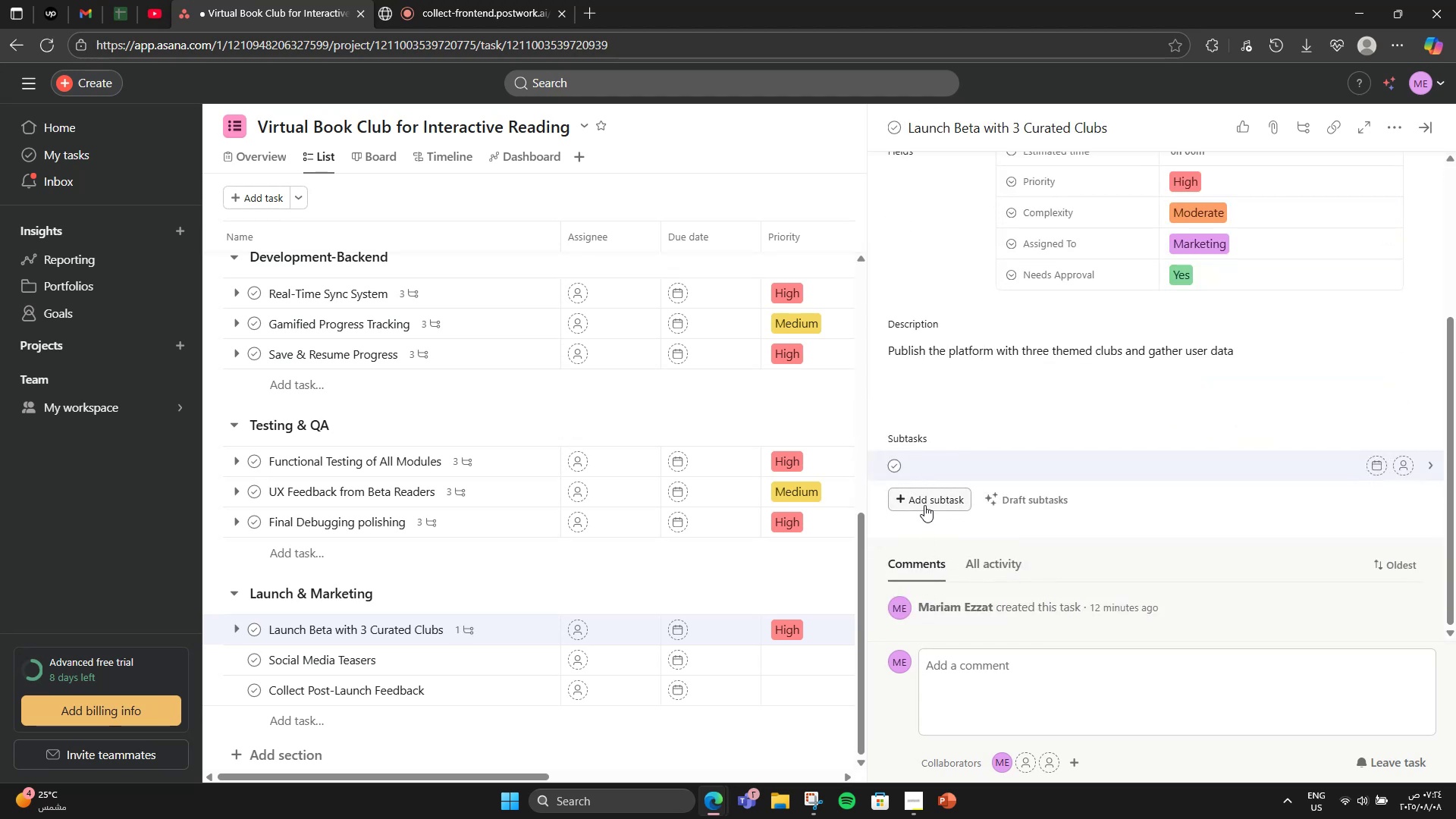 
type(Fictu)
key(Backspace)
type(ion club)
 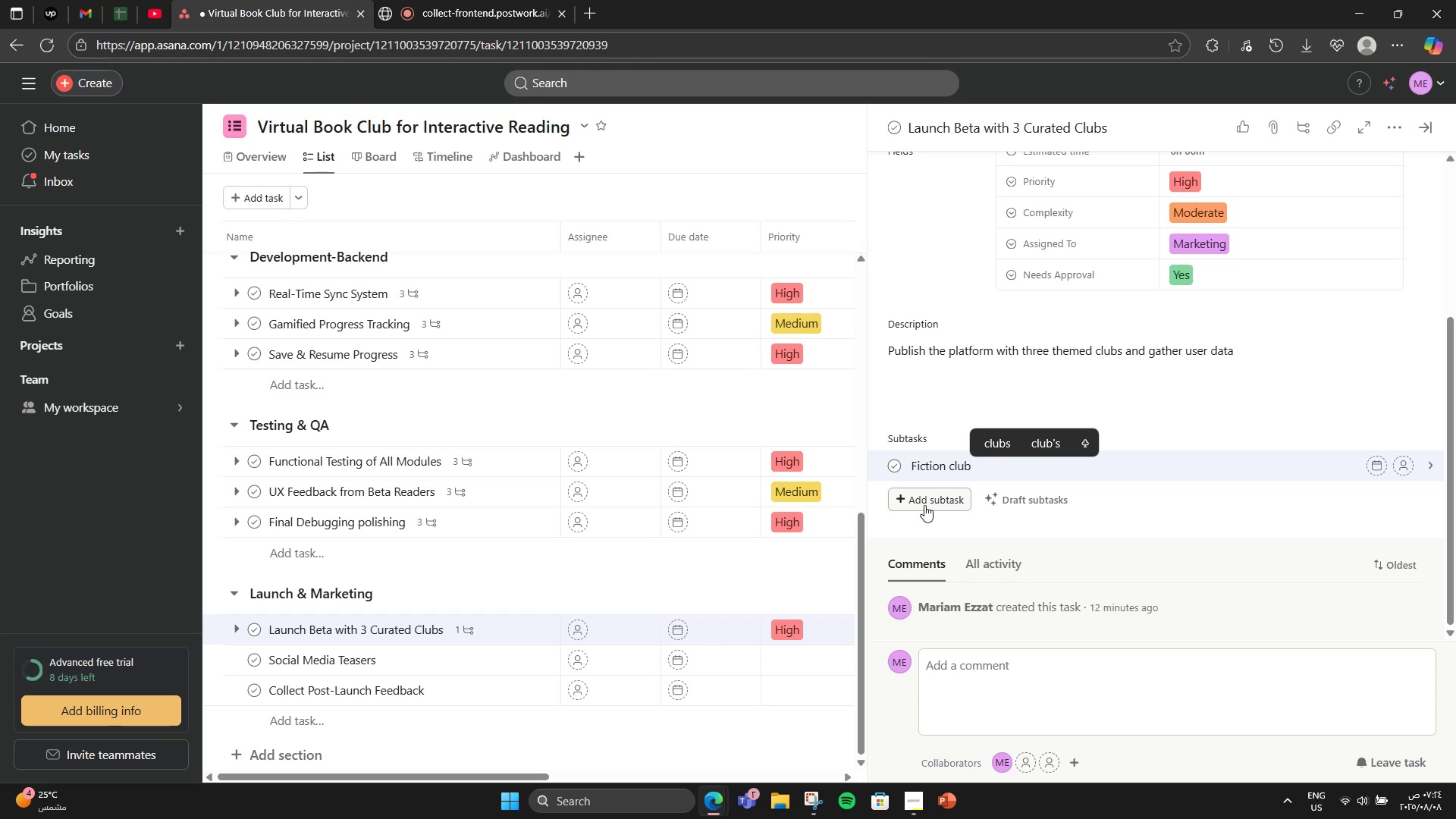 
key(Enter)
 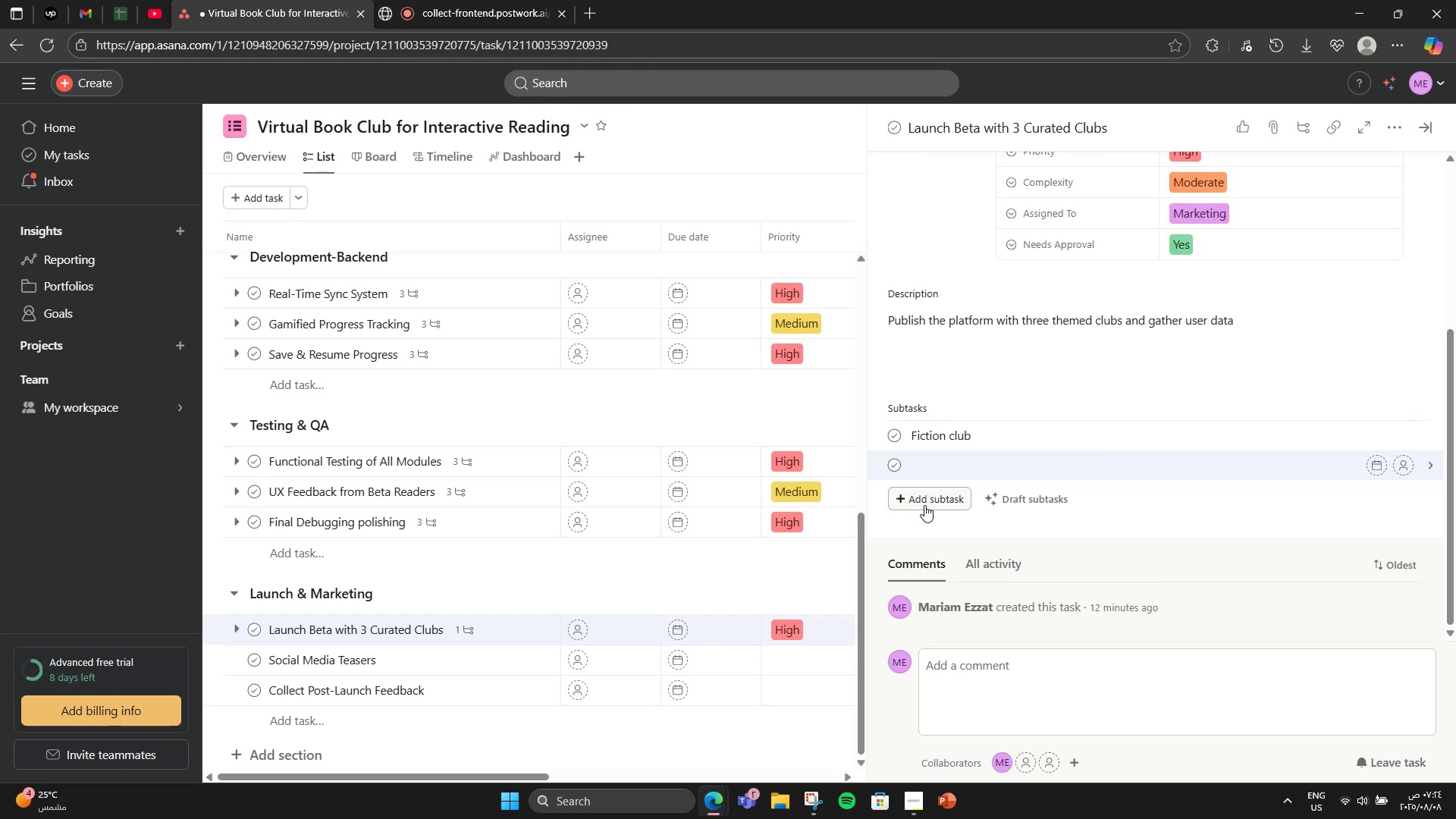 
type(B)
key(Backspace)
type(Nonfiction club)
 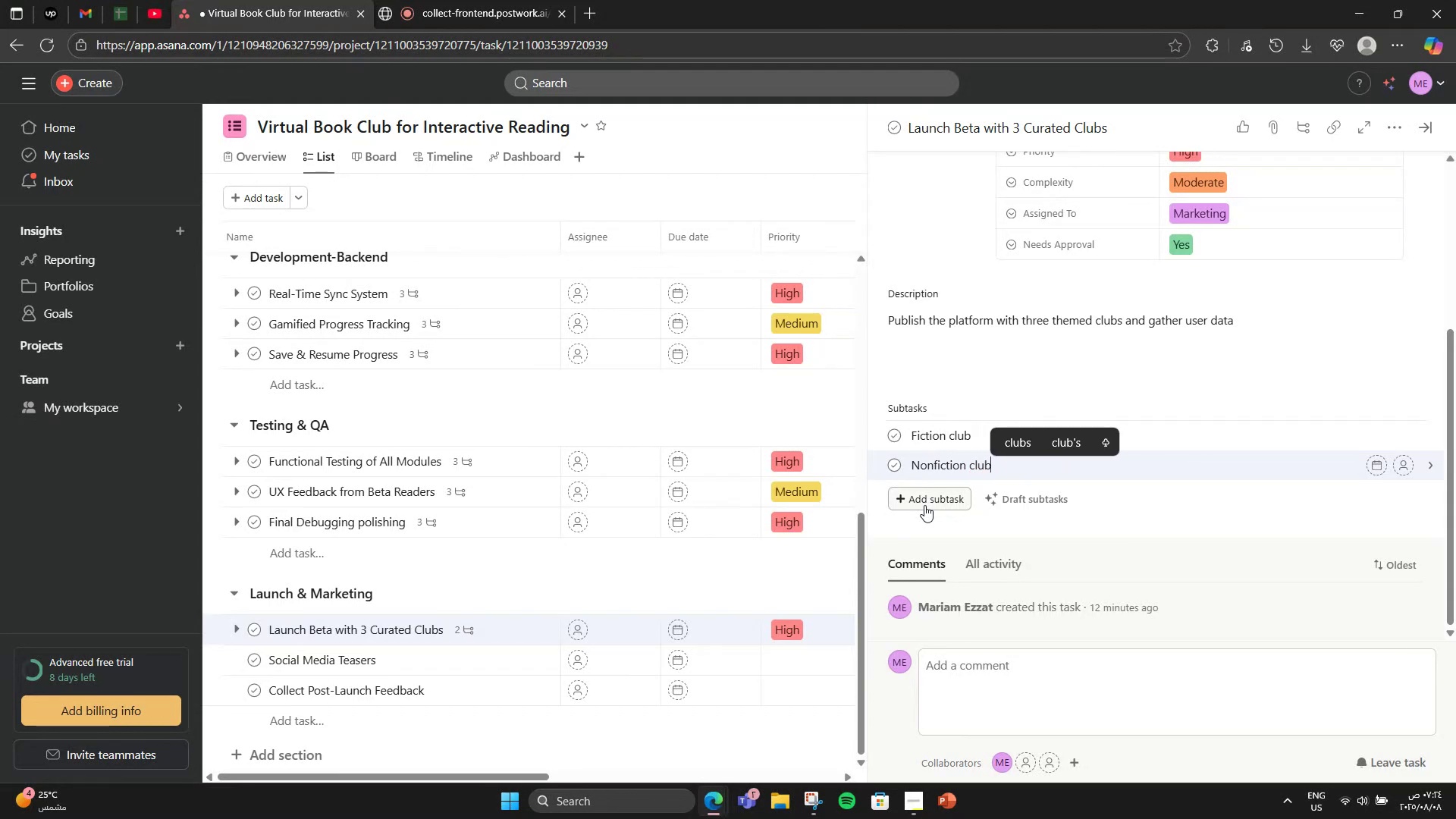 
key(Enter)
 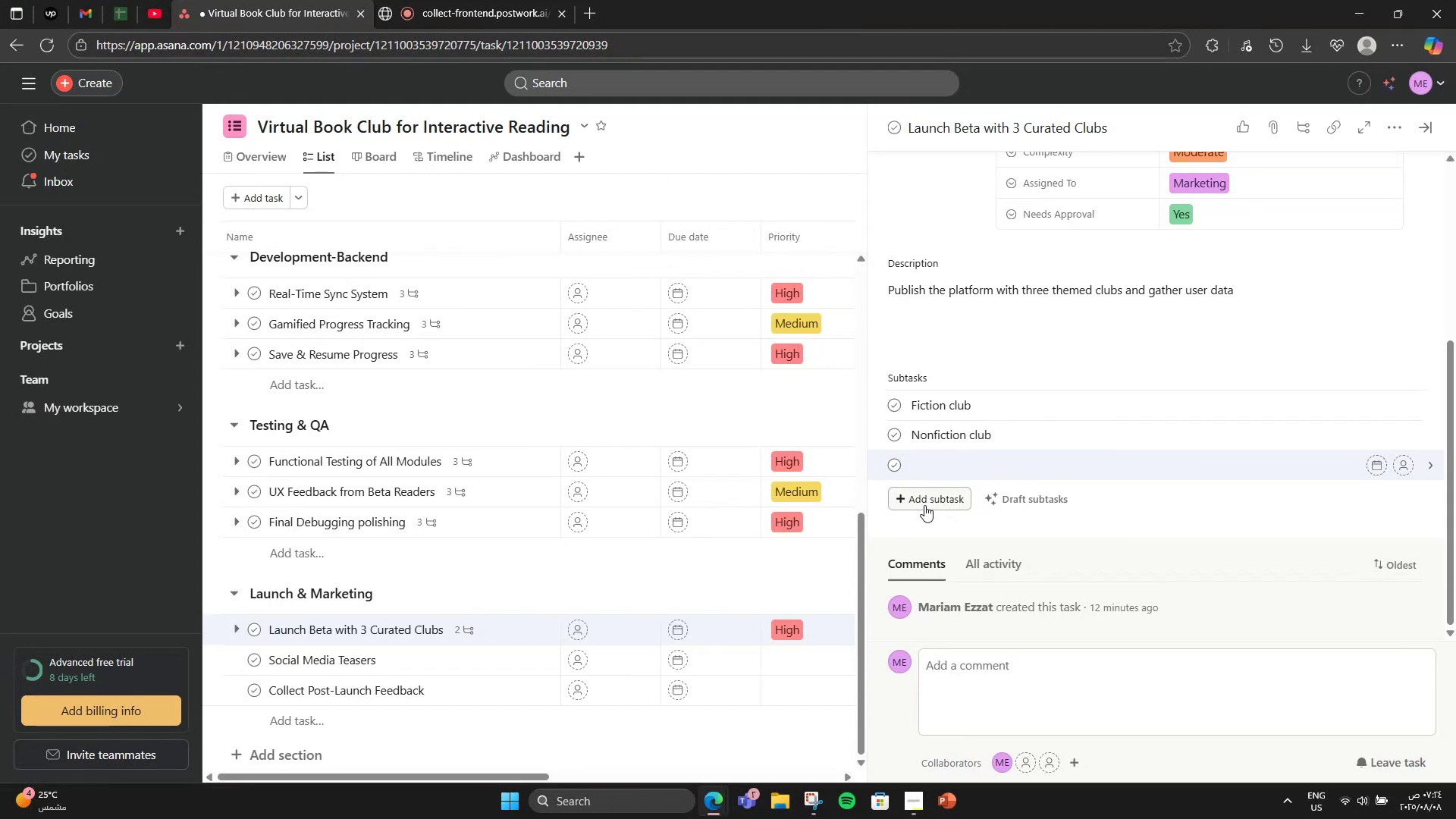 
type(Classic literature)
 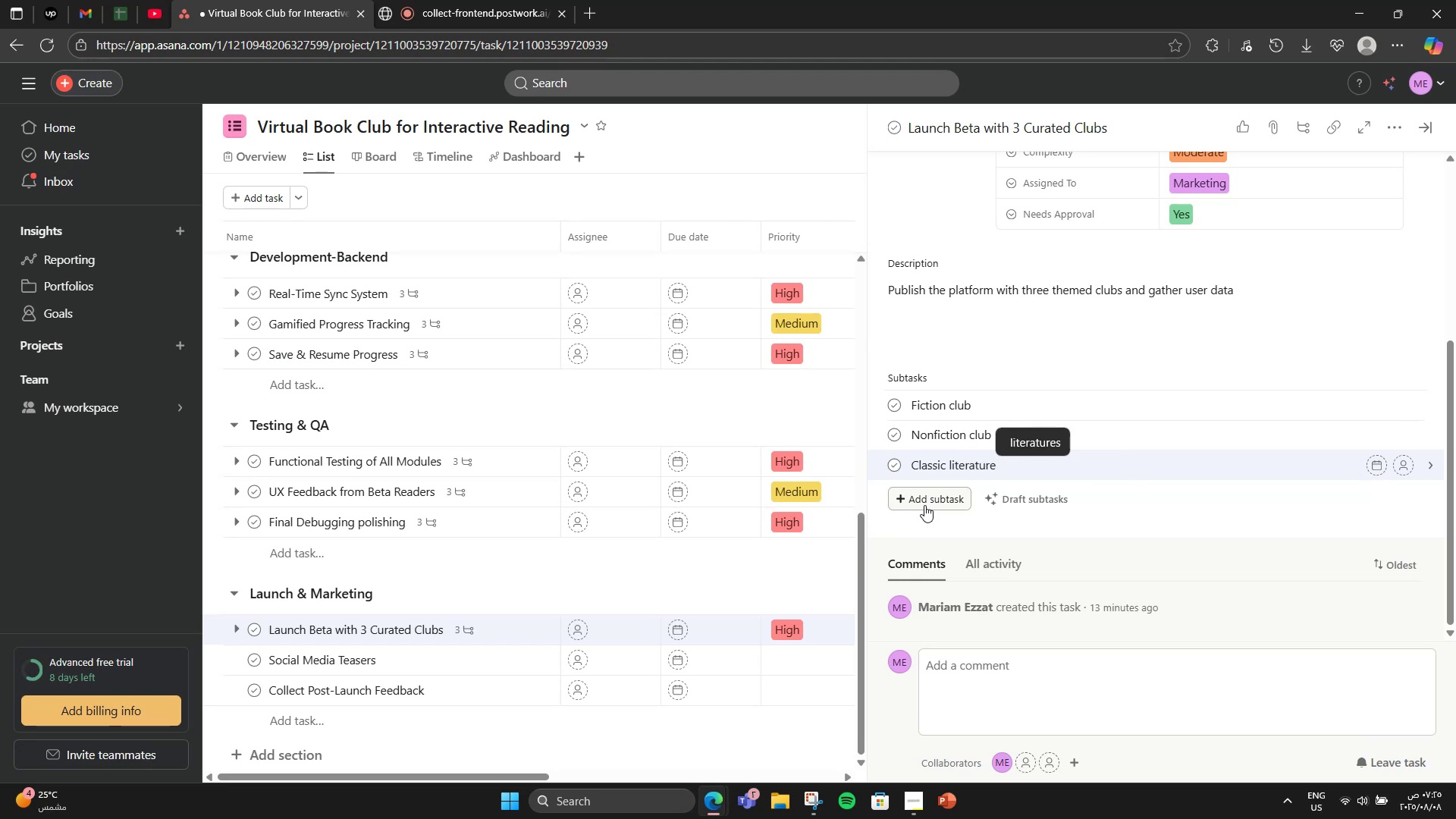 
wait(5.19)
 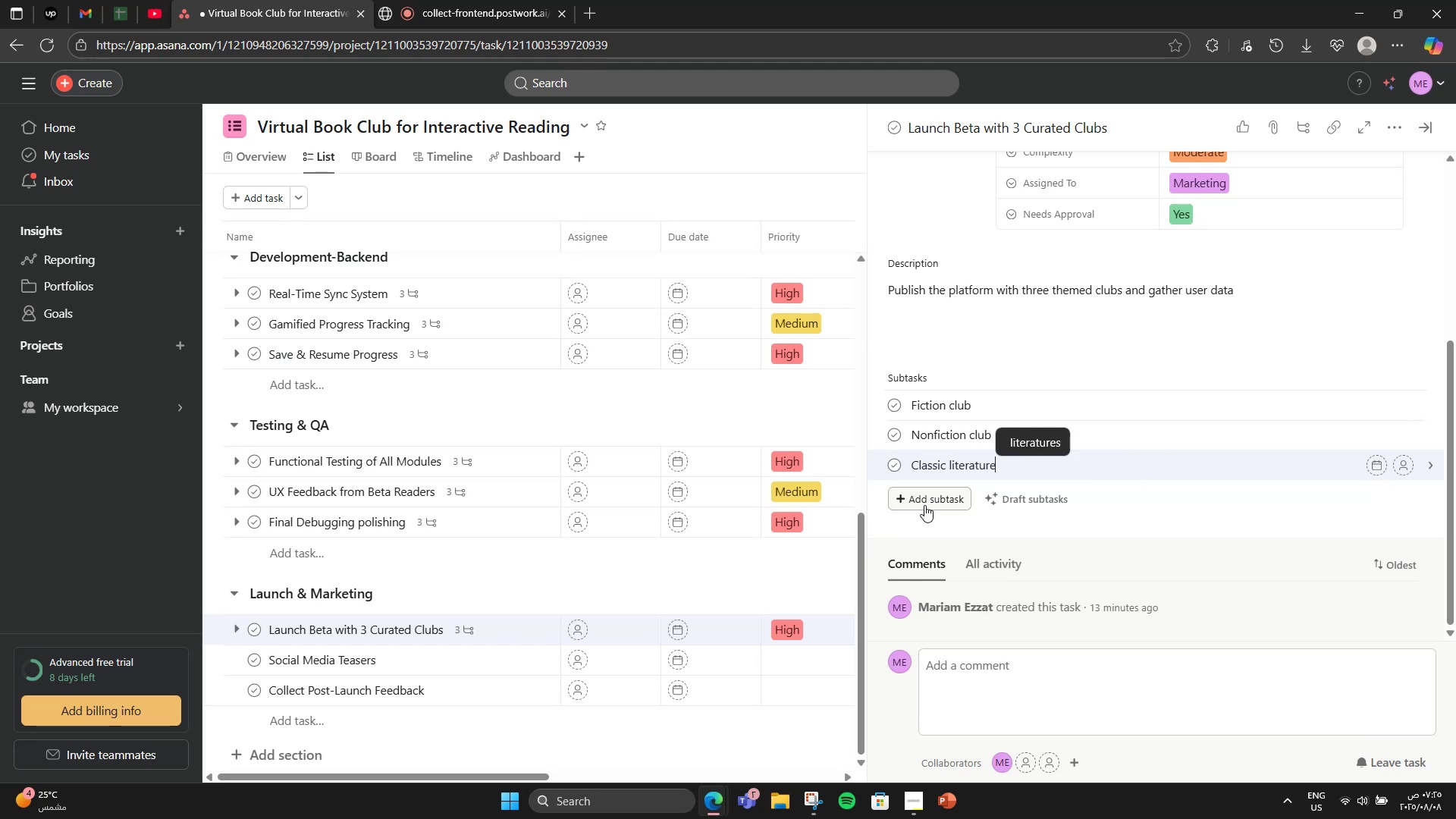 
left_click([407, 667])
 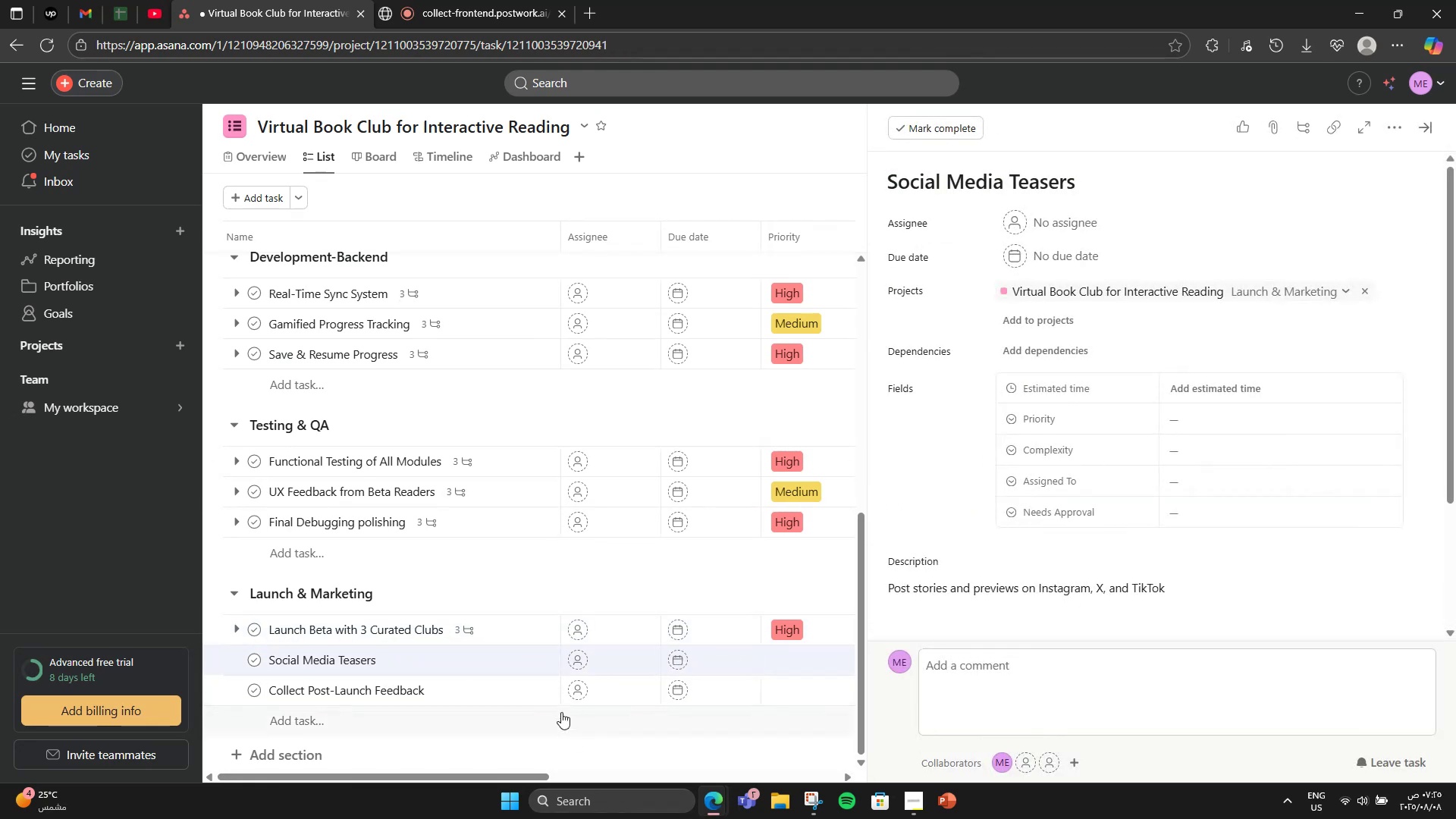 
left_click([472, 630])
 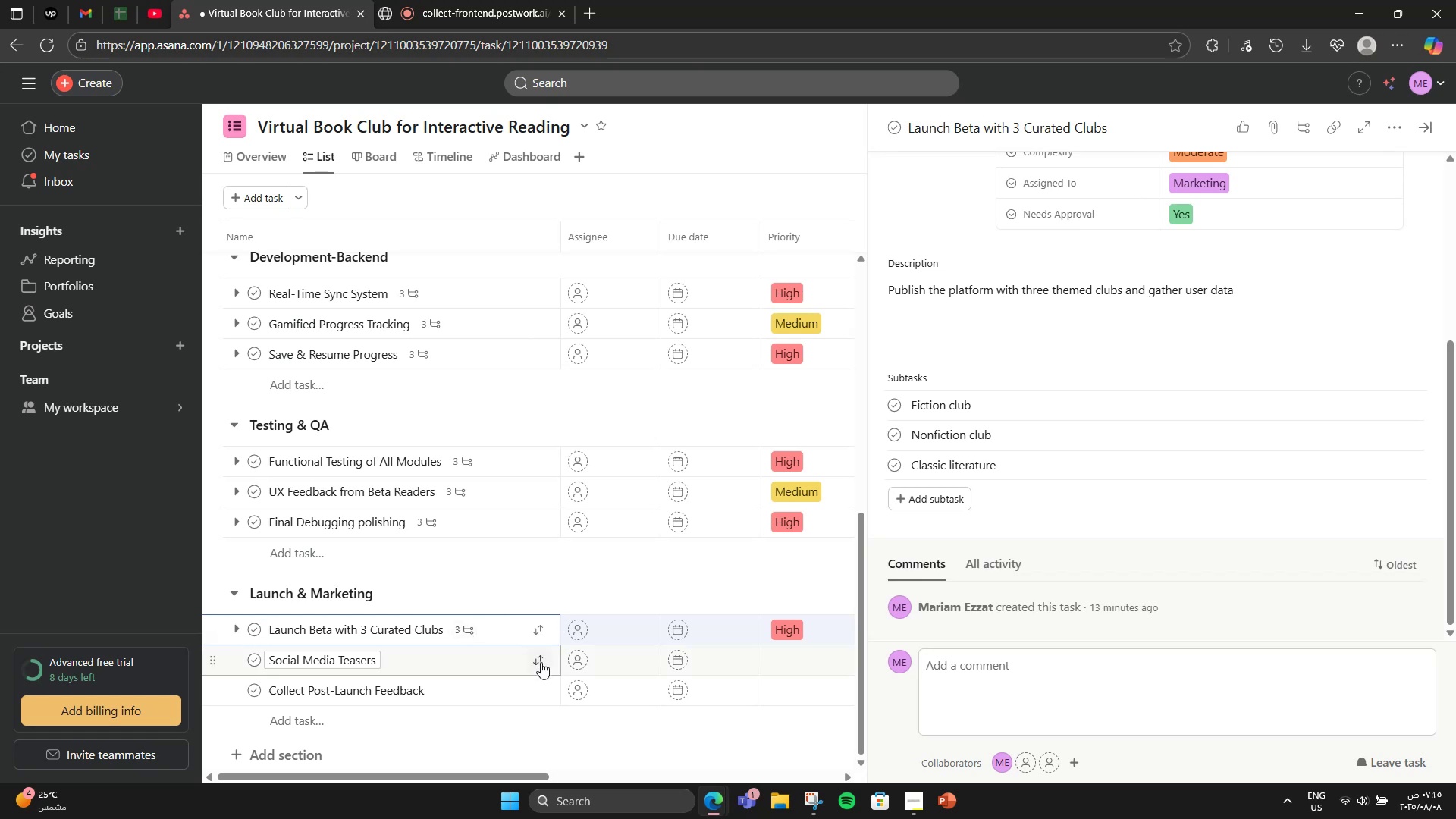 
left_click([499, 658])
 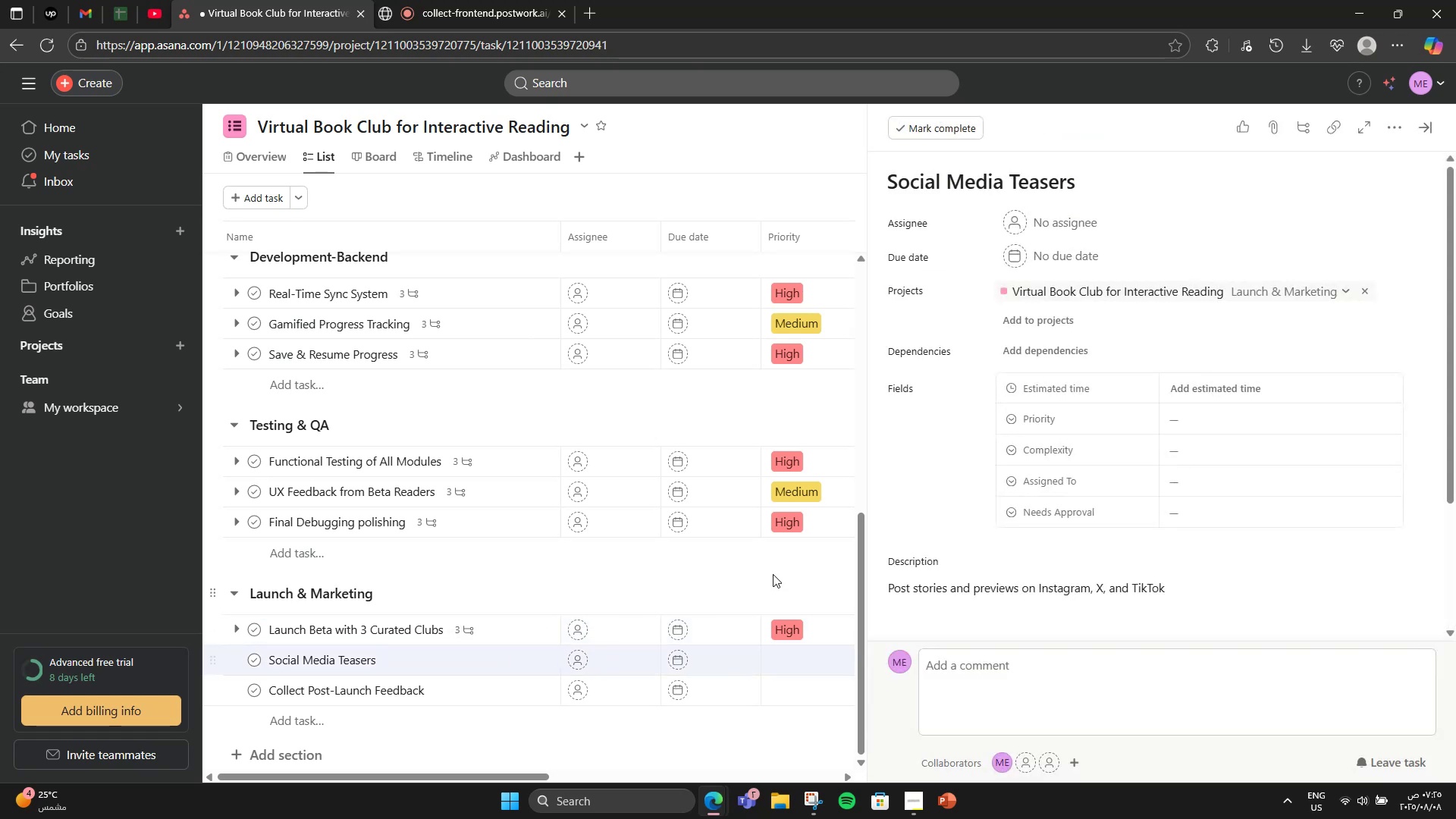 
scroll: coordinate [1091, 521], scroll_direction: down, amount: 5.0
 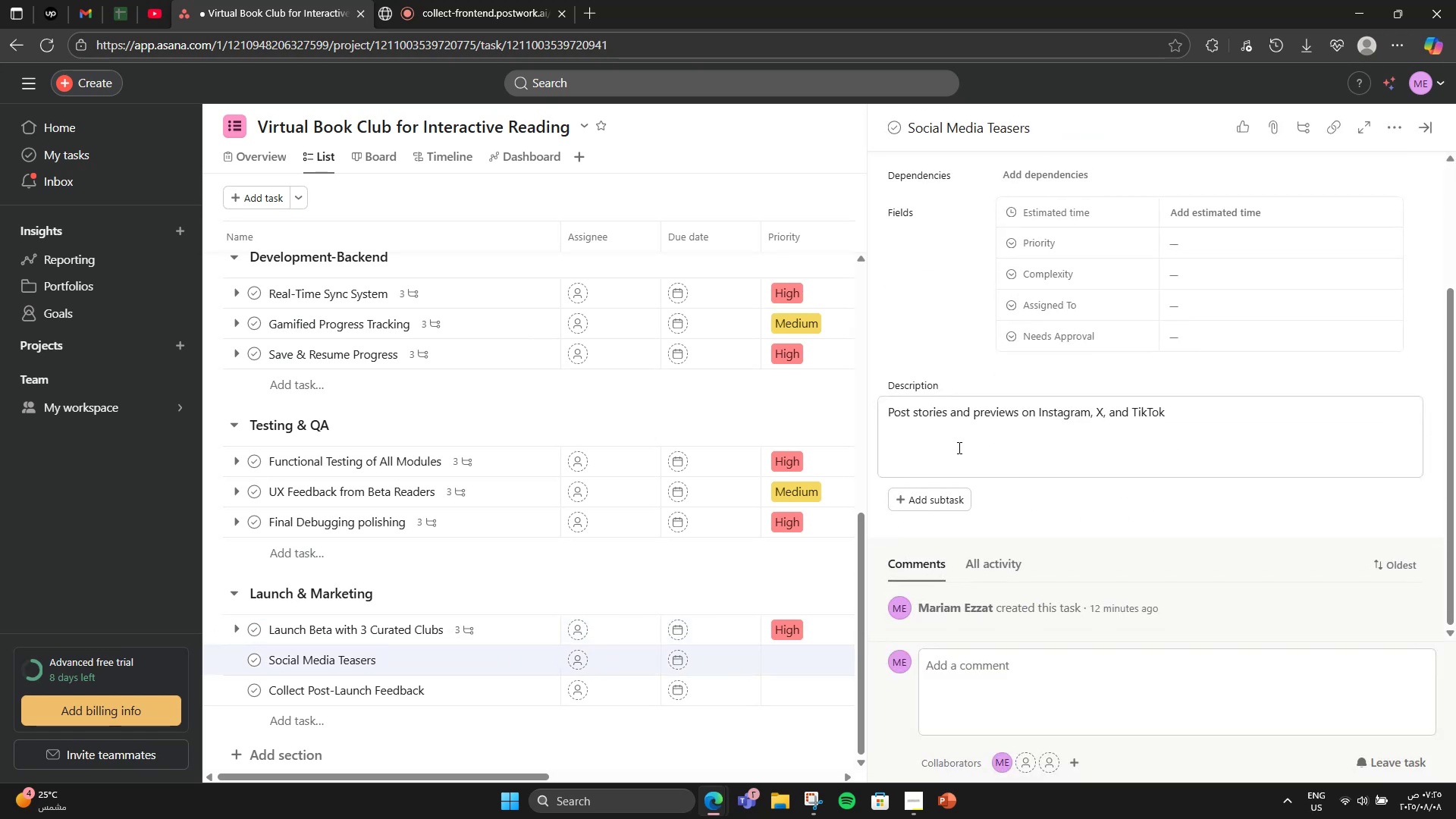 
mouse_move([913, 479])
 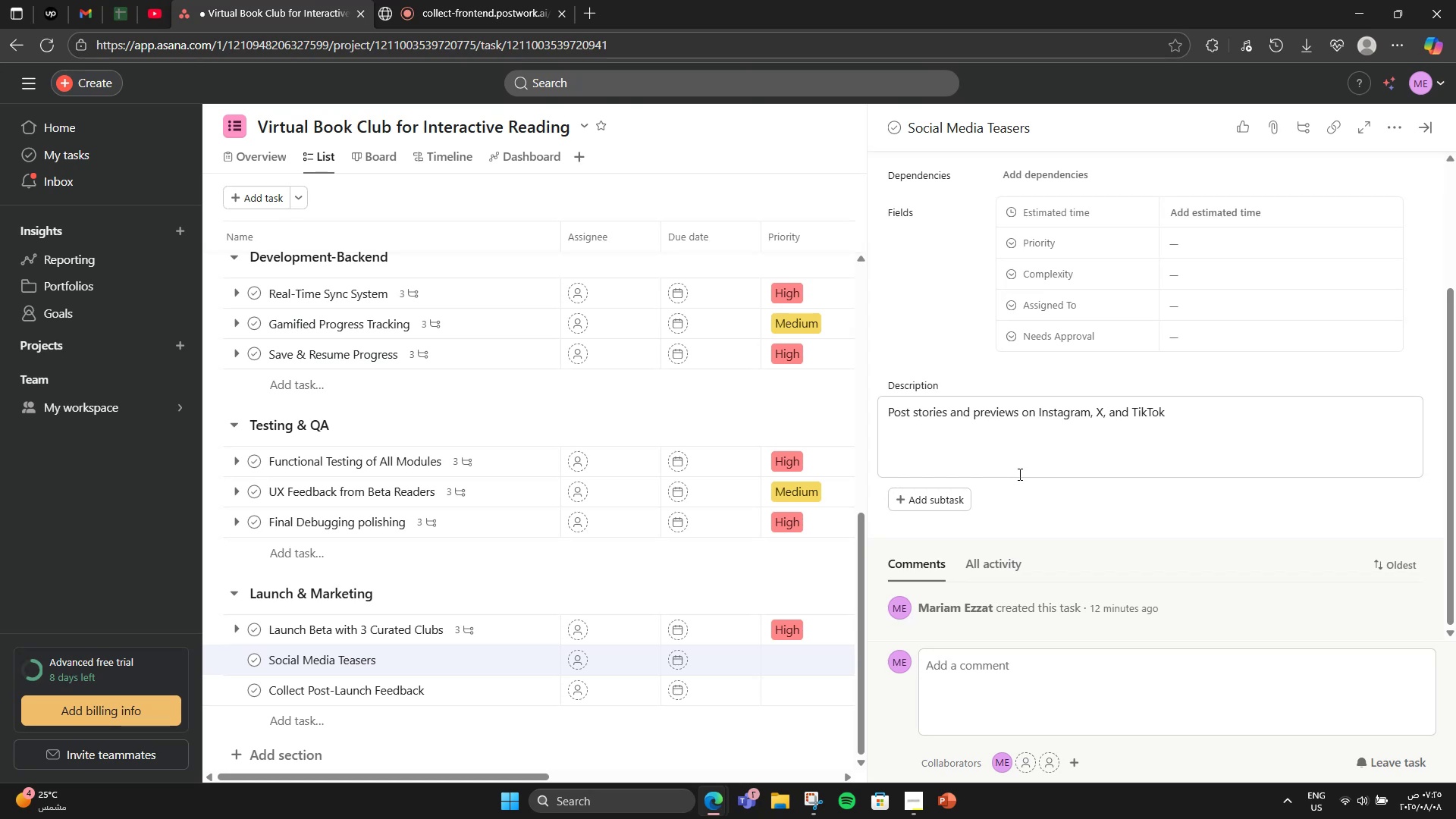 
wait(7.33)
 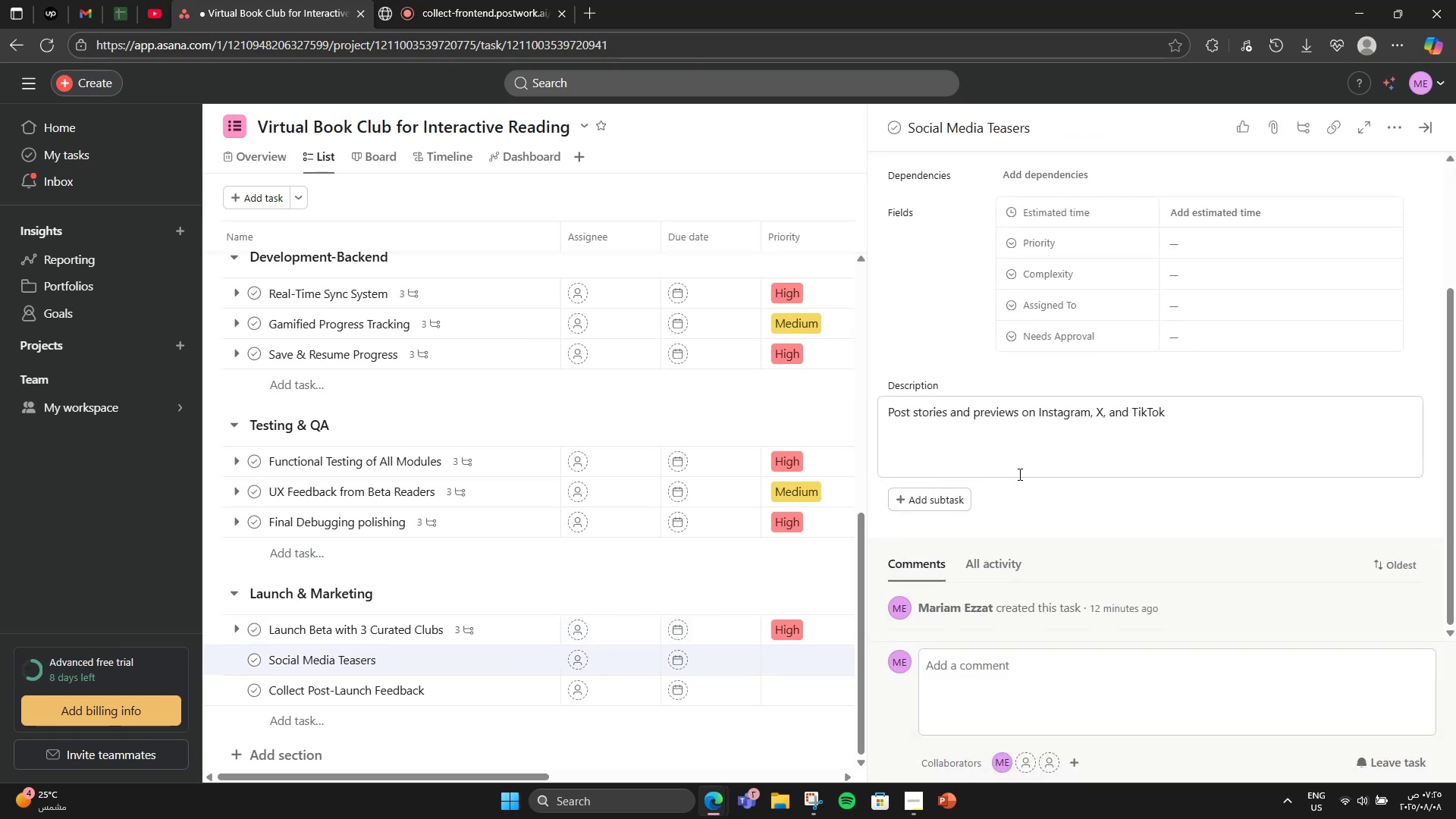 
left_click([1238, 253])
 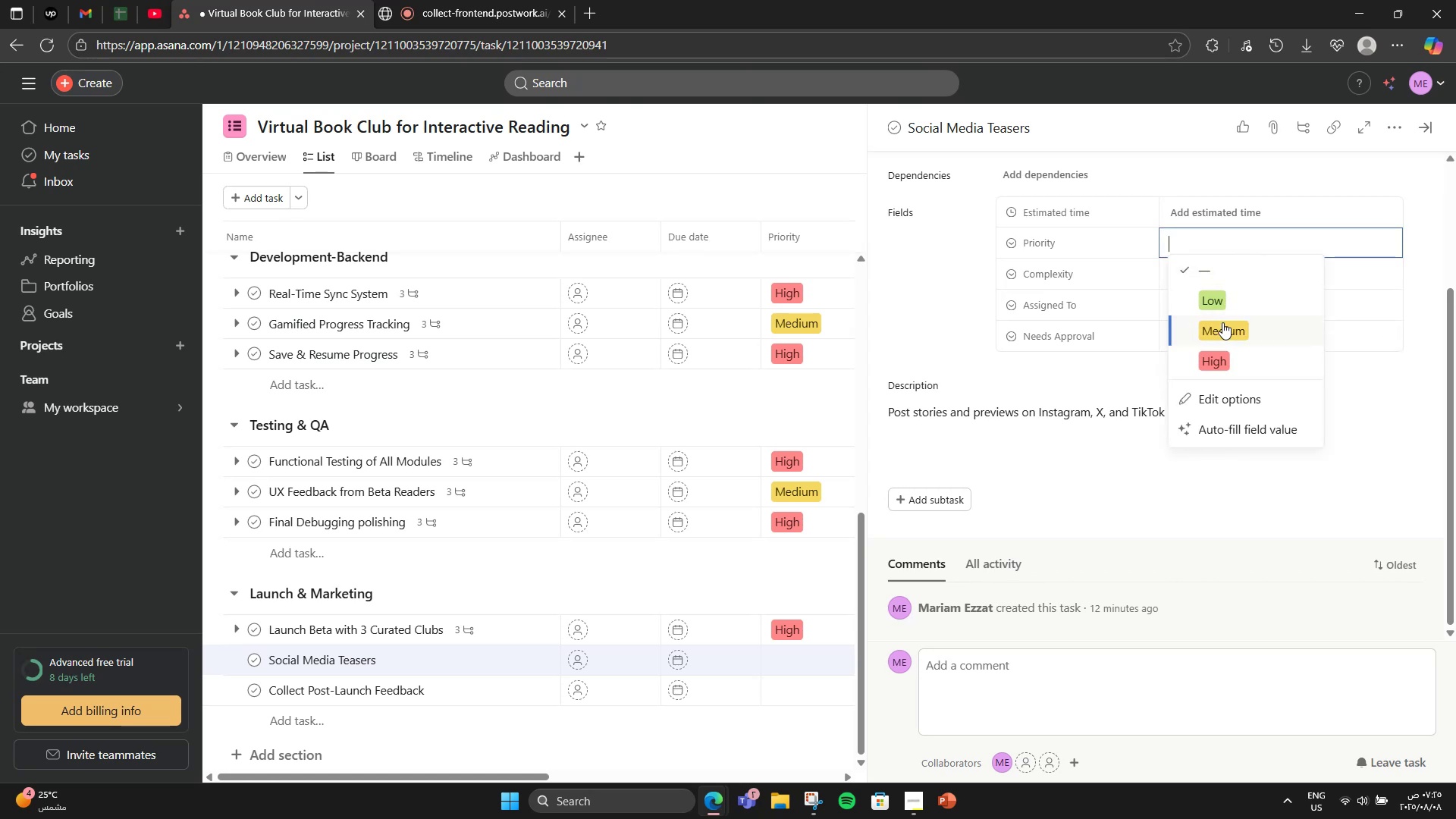 
left_click([1222, 333])
 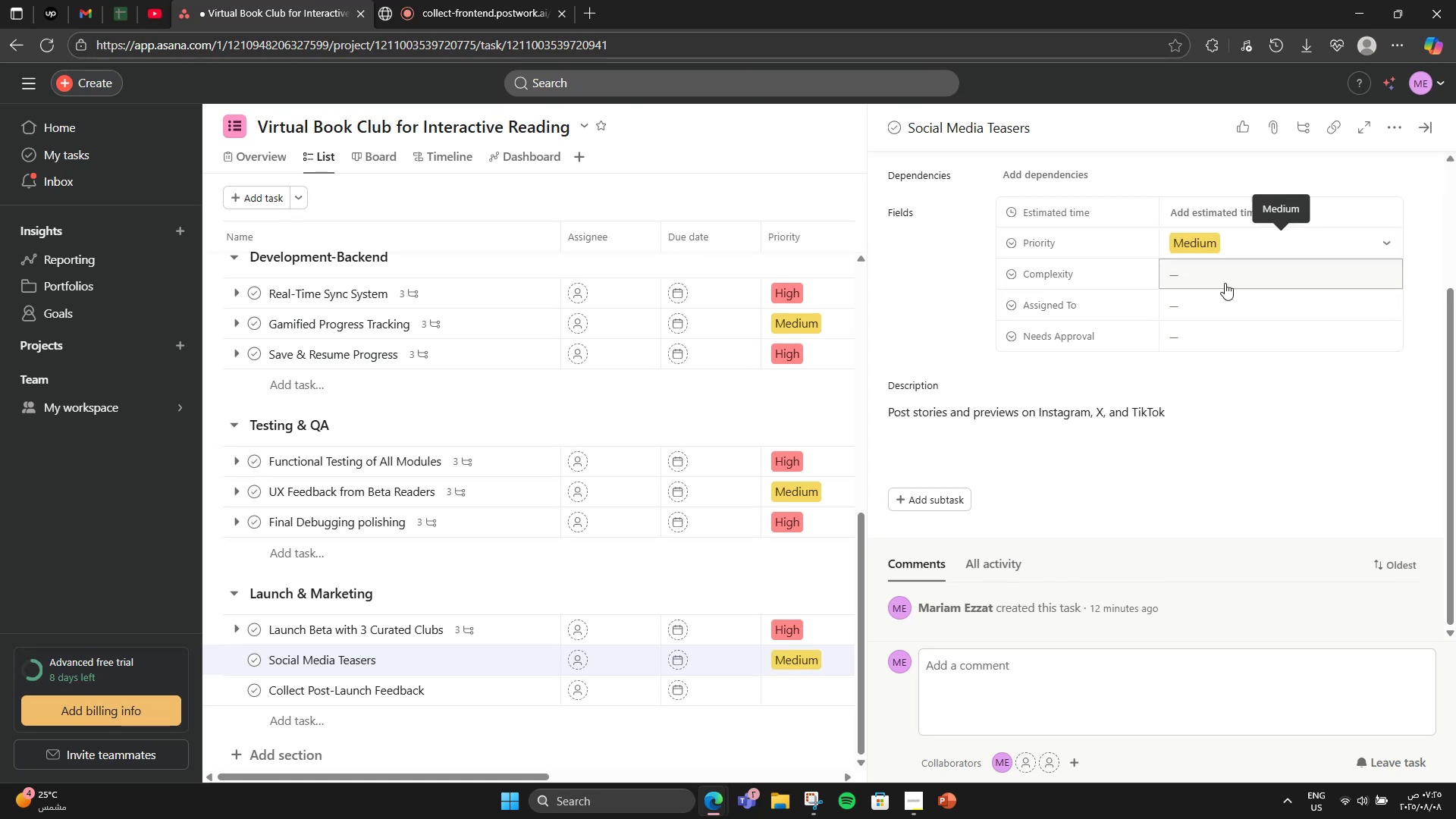 
left_click([1210, 274])
 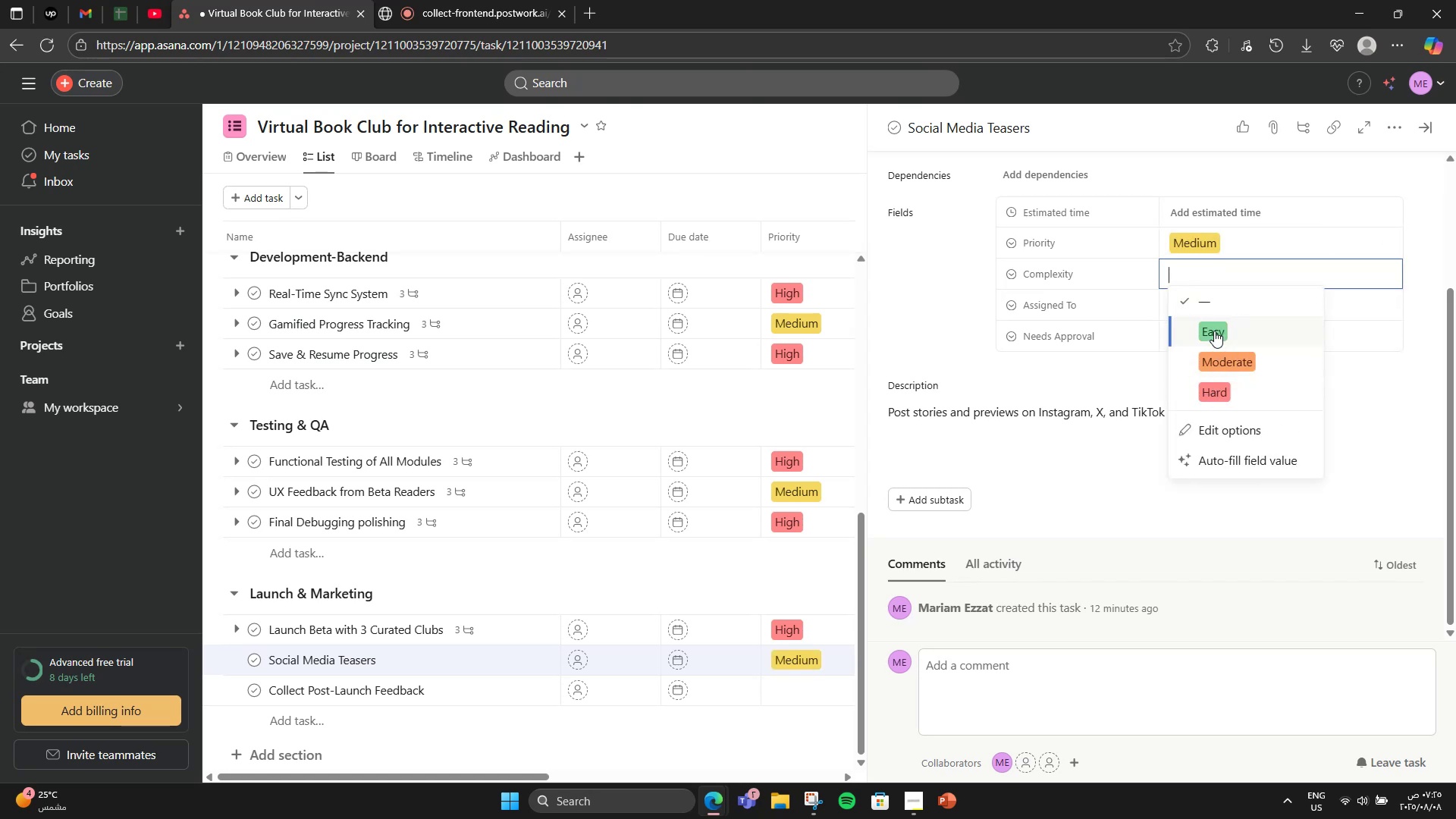 
left_click([1213, 328])
 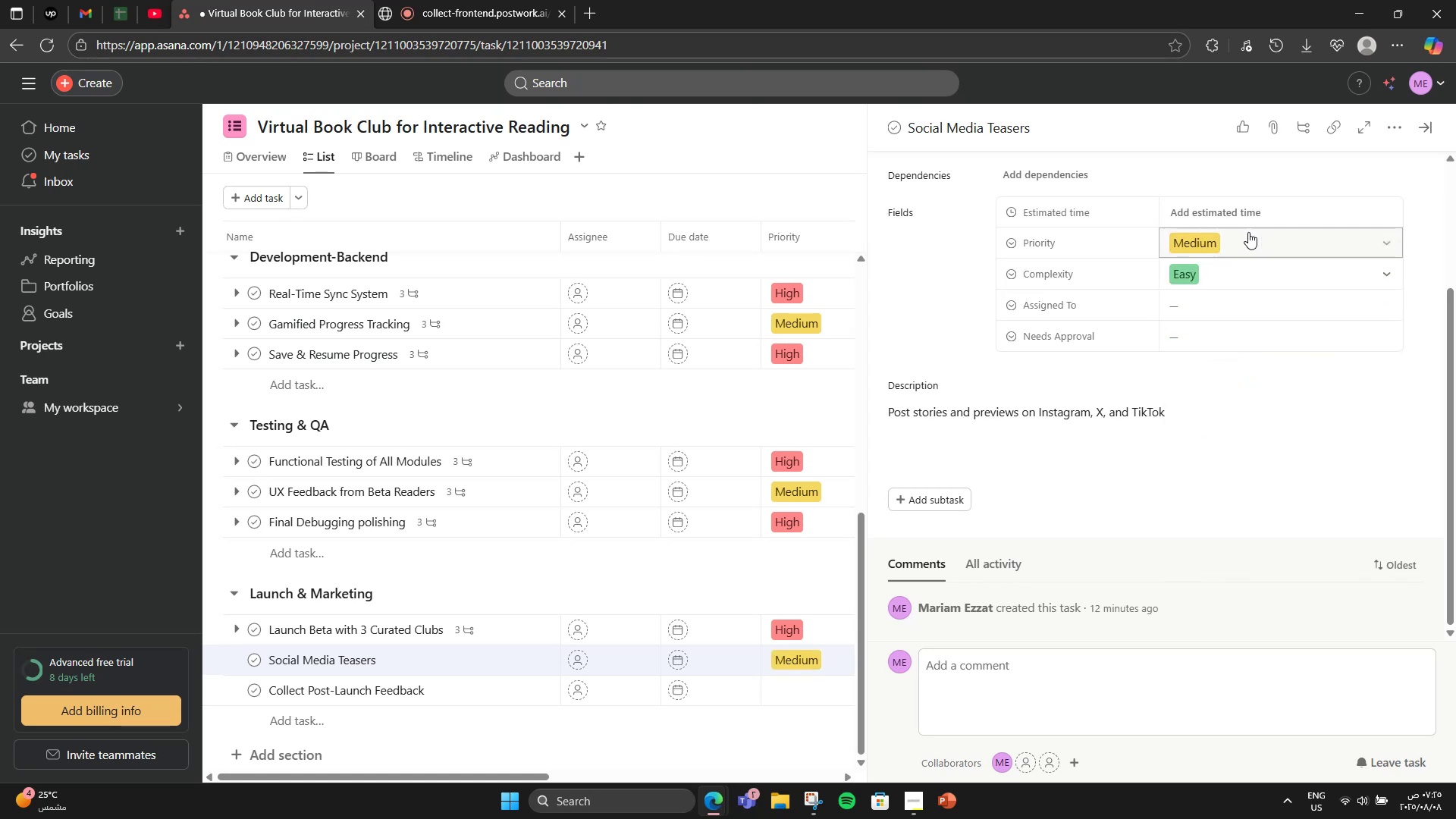 
left_click([1210, 209])
 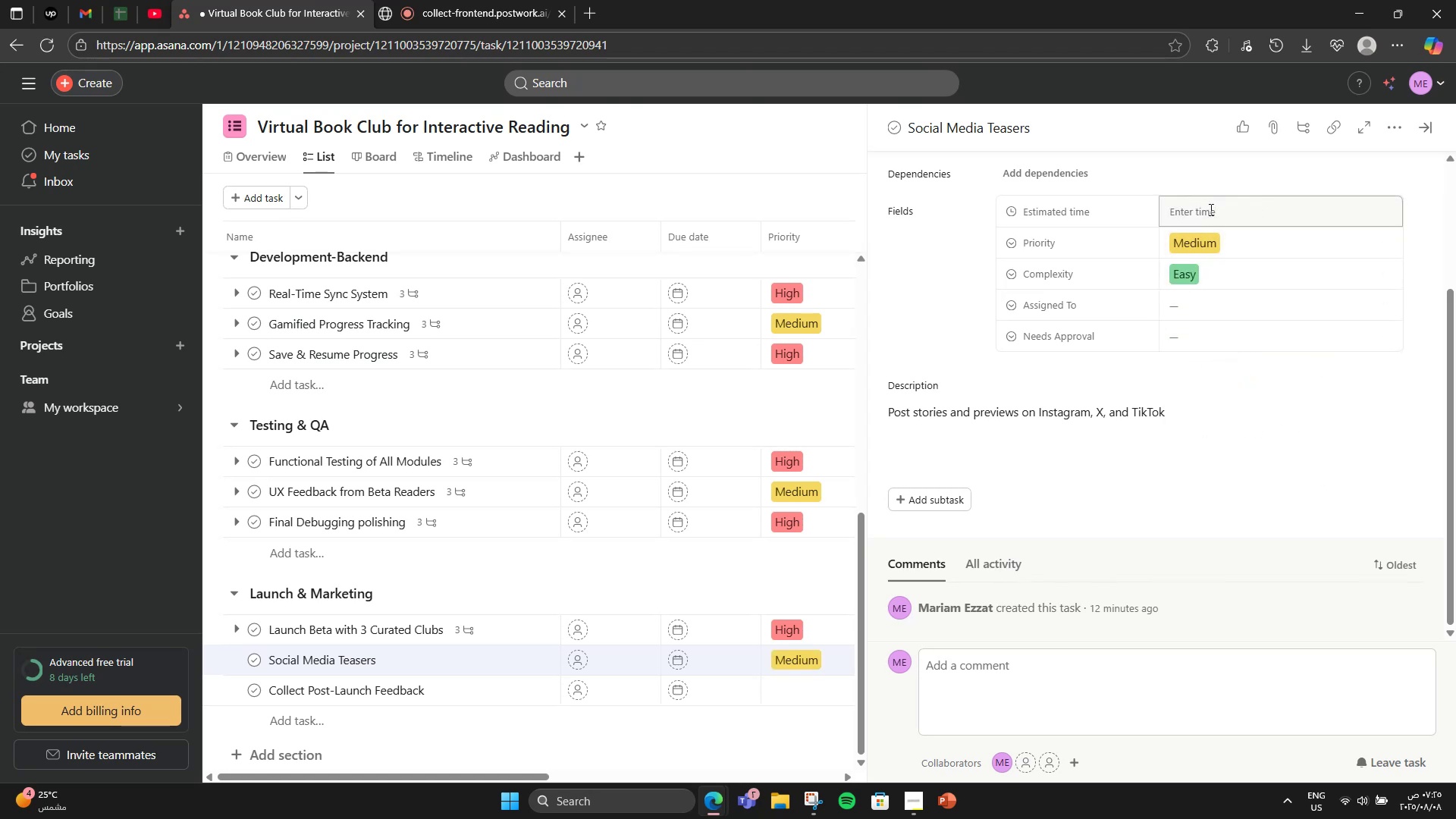 
left_click([1210, 209])
 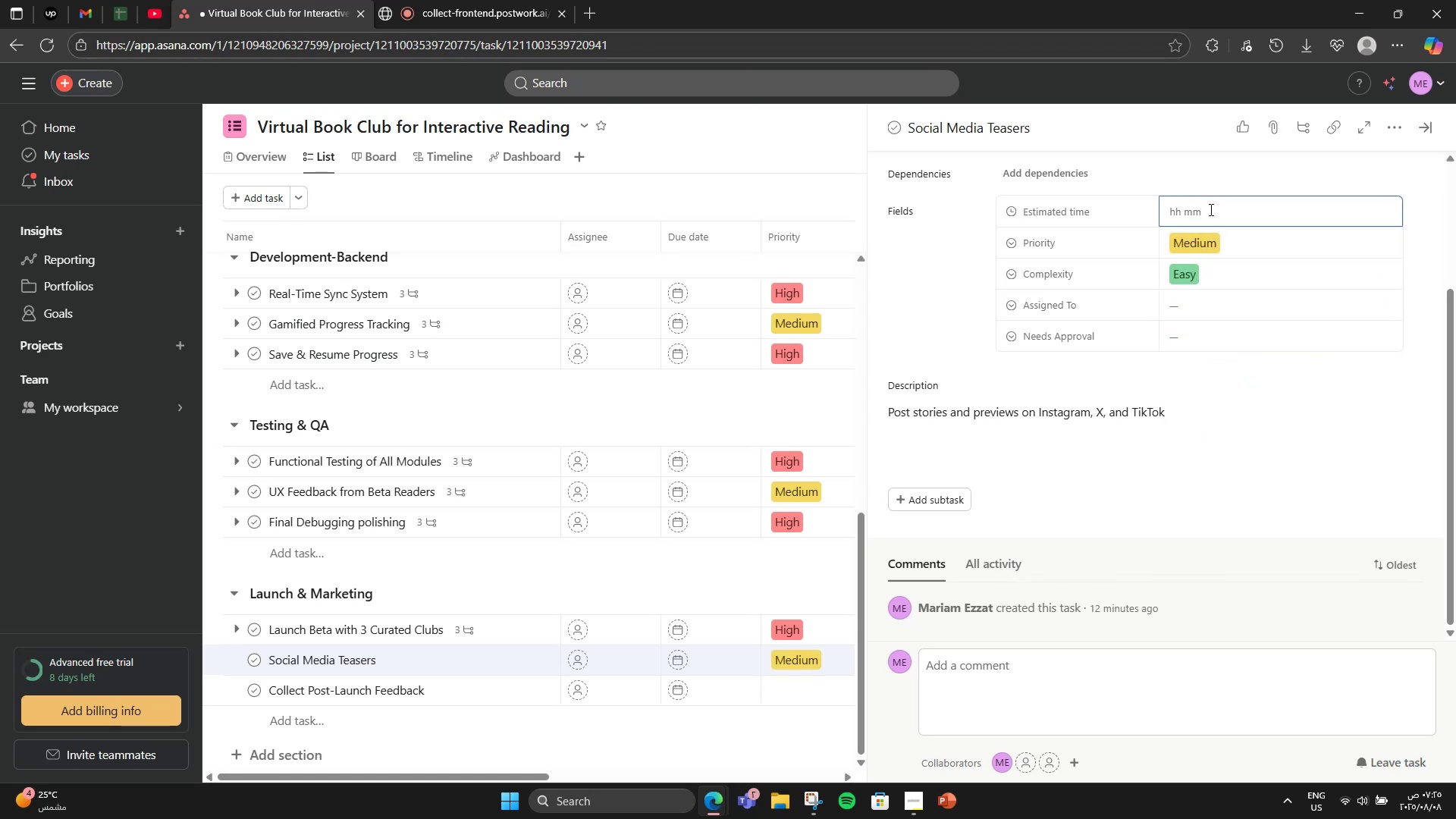 
key(Numpad4)
 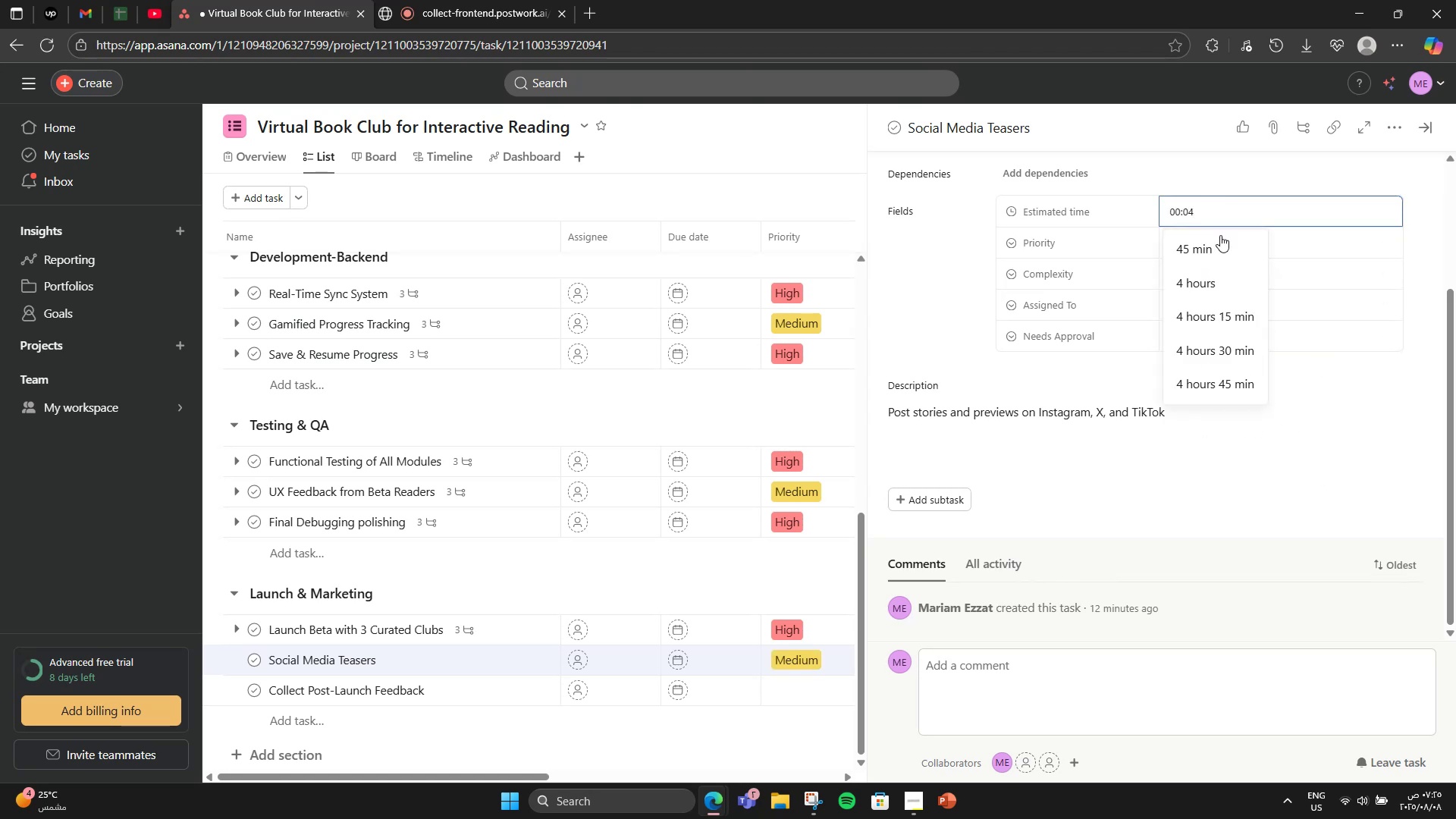 
left_click([1213, 274])
 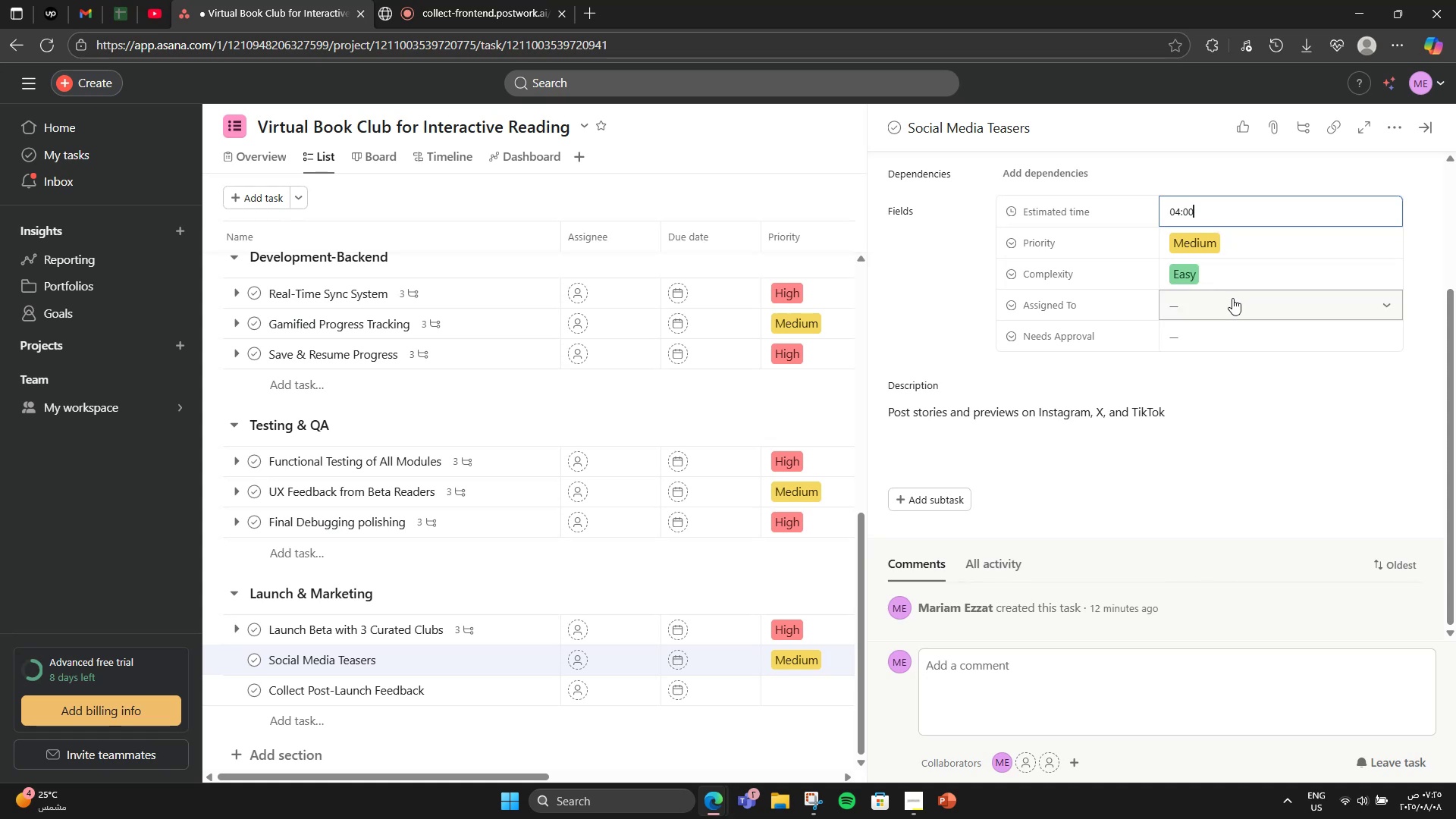 
left_click([1232, 298])
 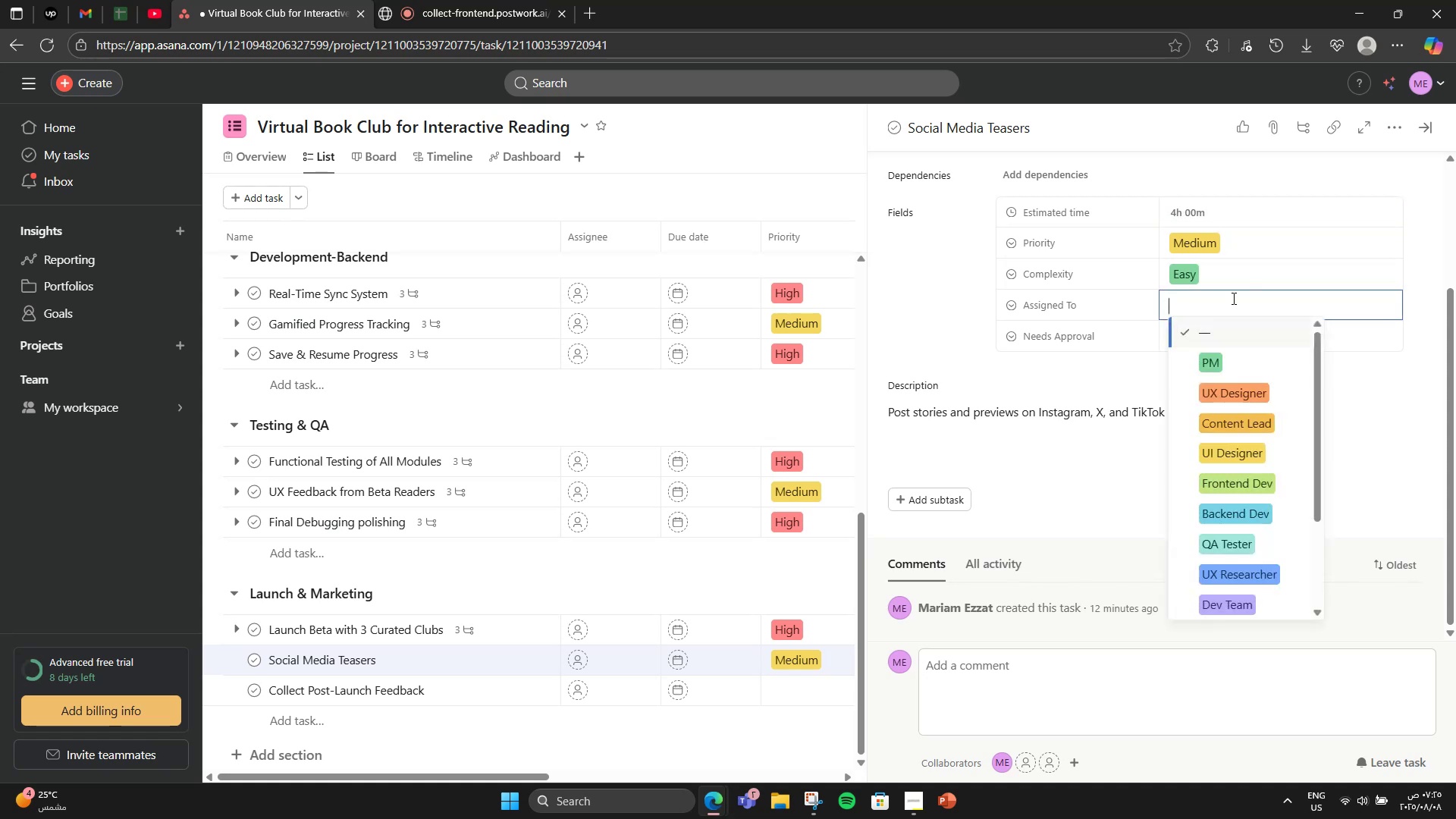 
scroll: coordinate [1188, 480], scroll_direction: down, amount: 4.0
 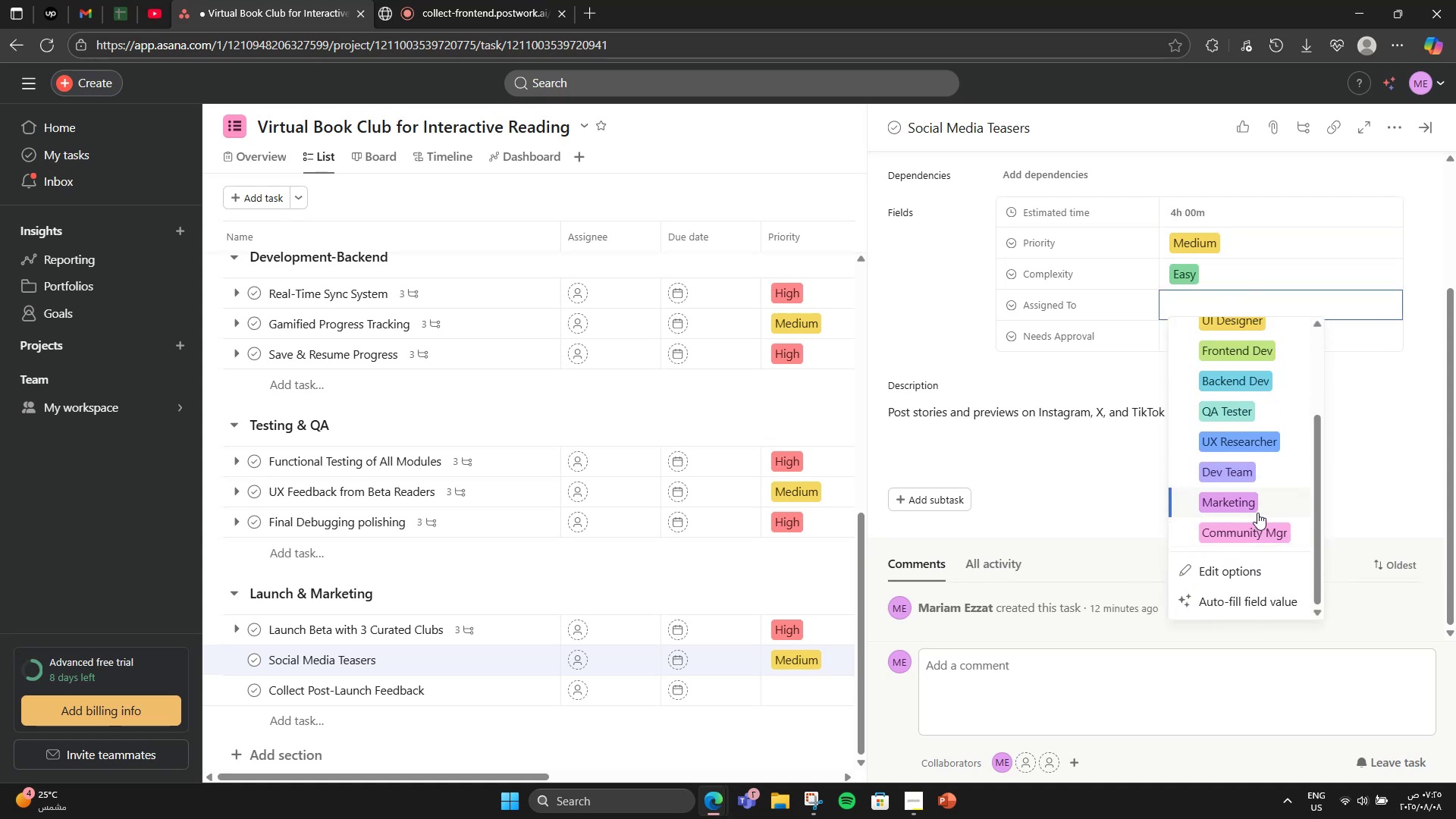 
left_click([1259, 510])
 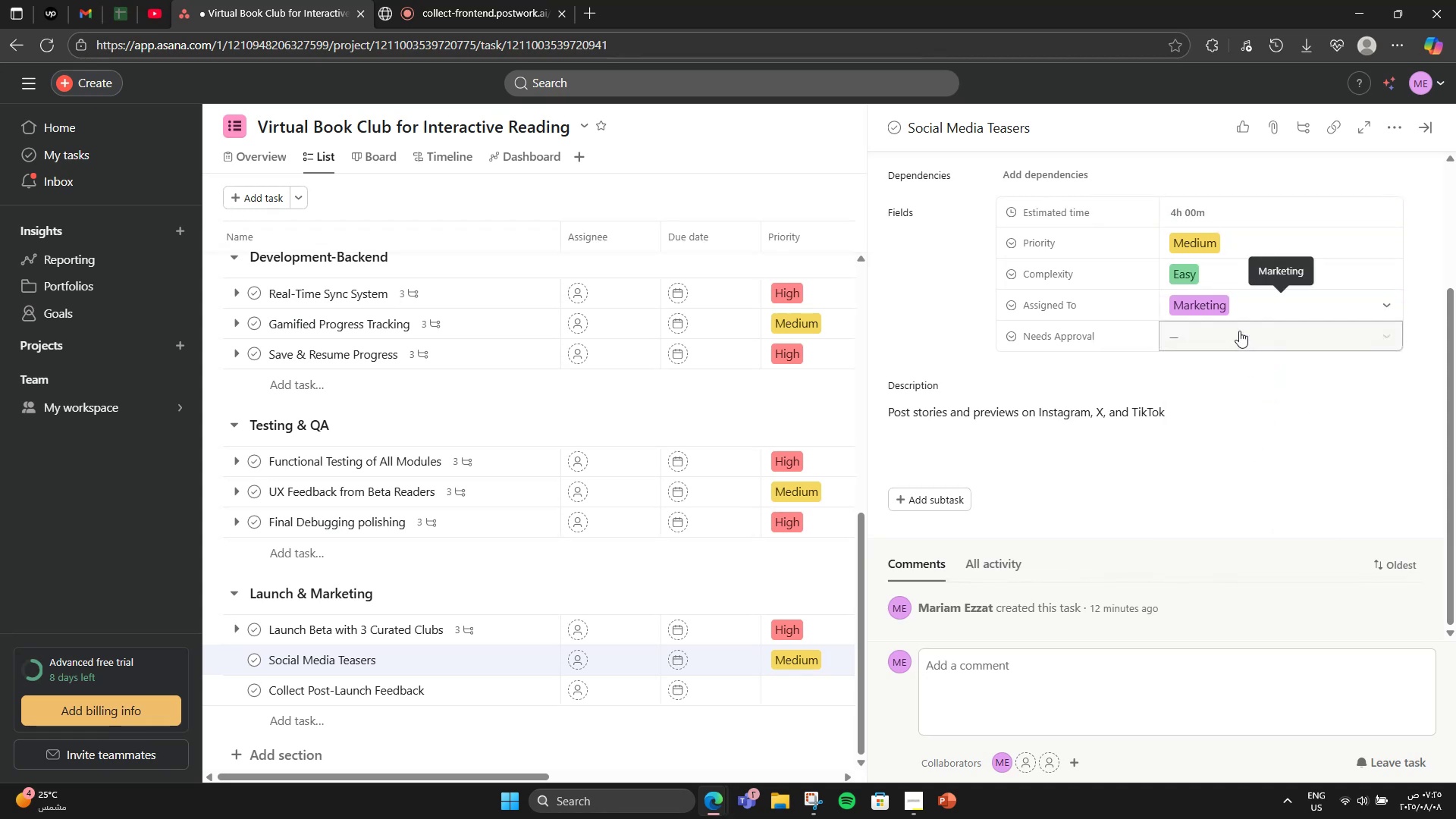 
left_click([1238, 331])
 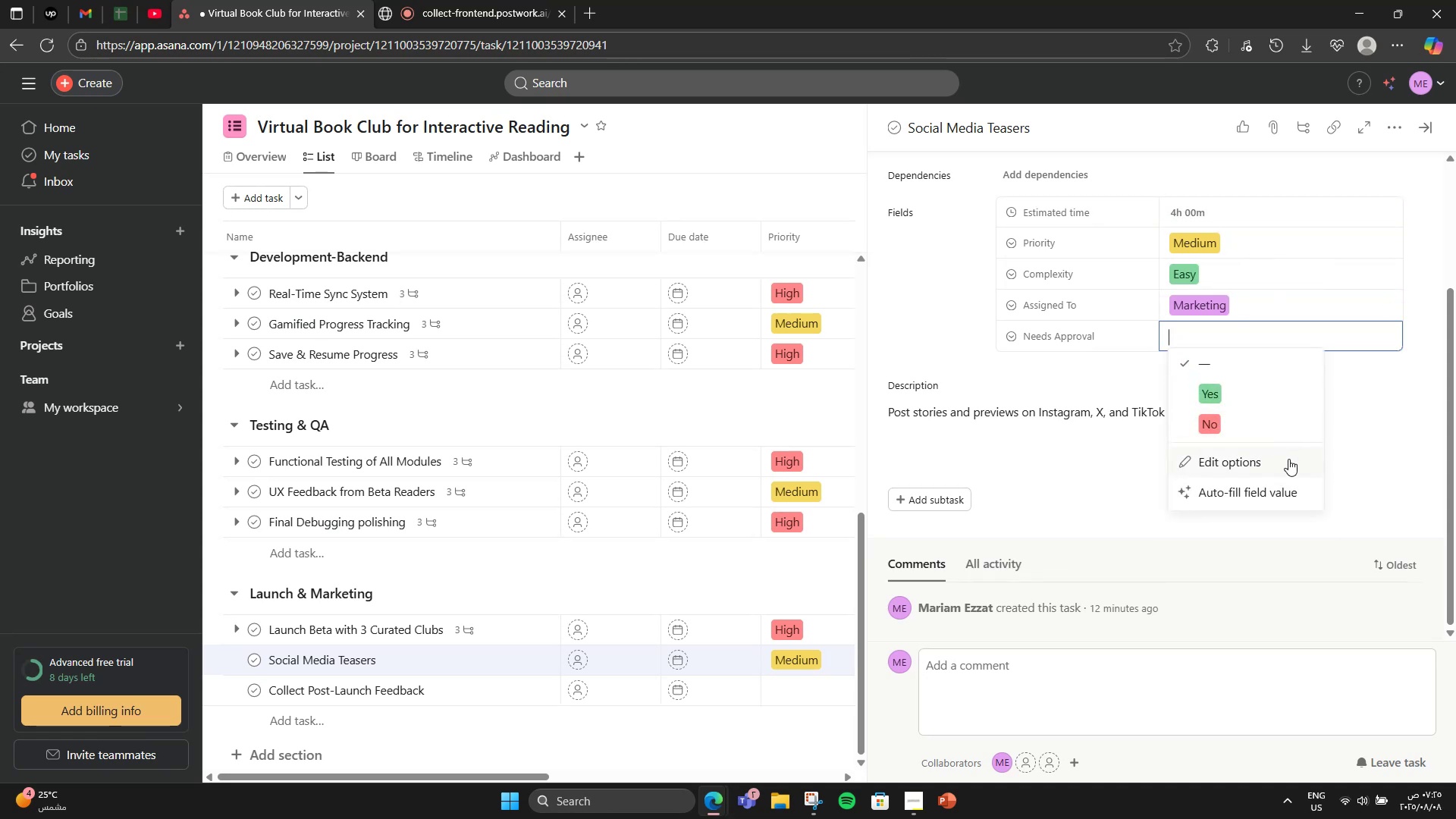 
left_click([1271, 431])
 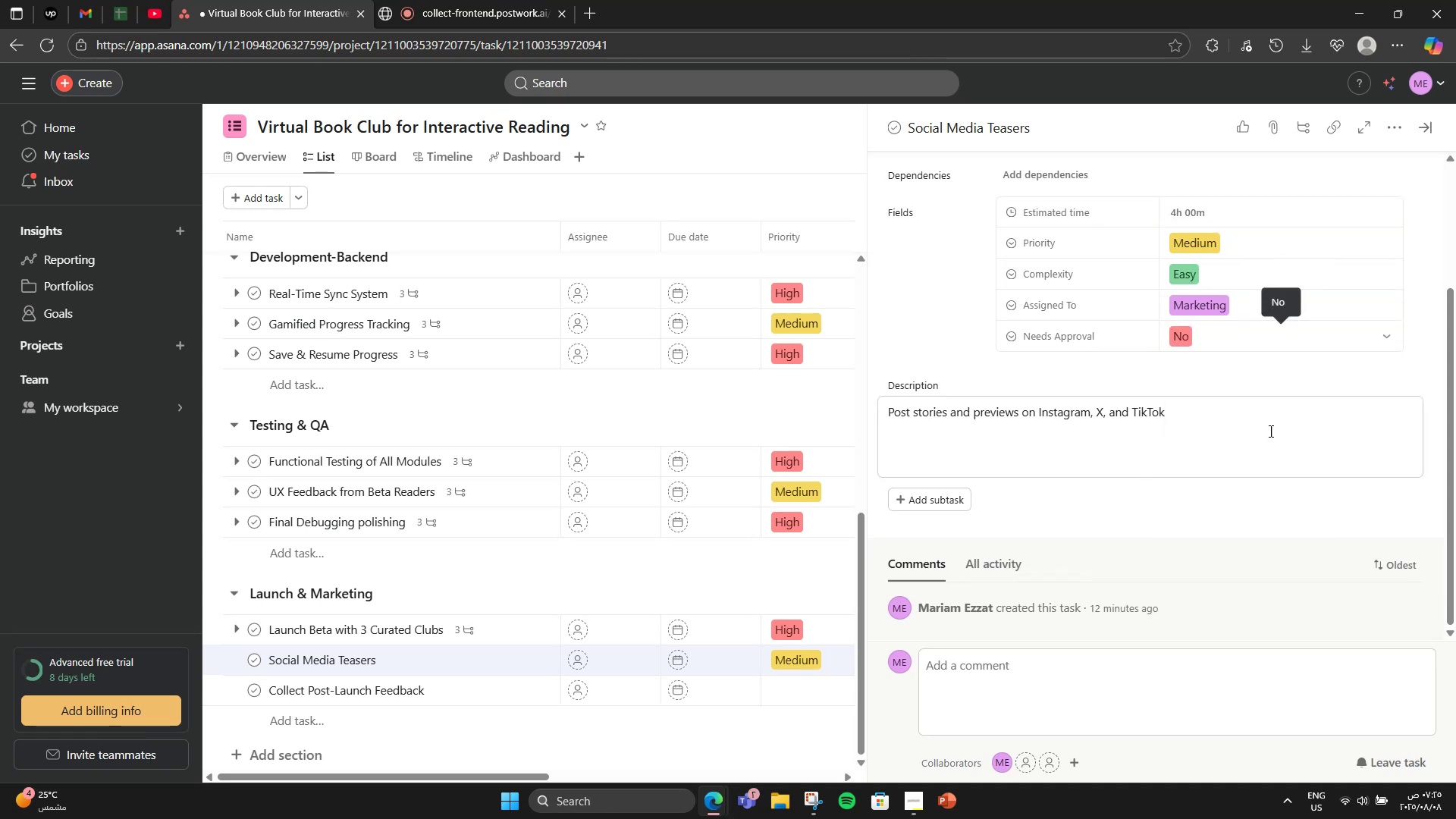 
scroll: coordinate [1136, 478], scroll_direction: down, amount: 3.0
 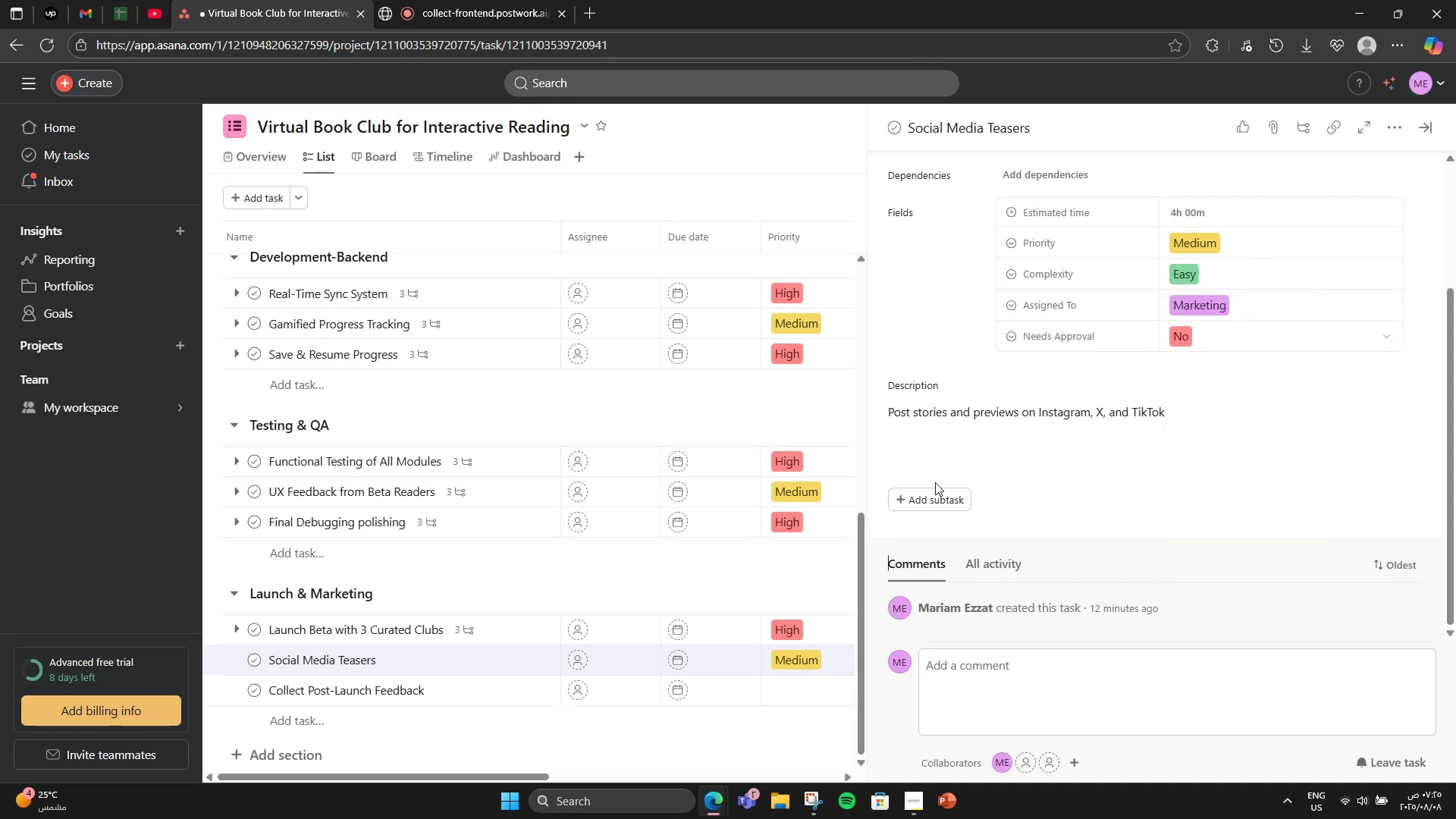 
double_click([964, 494])
 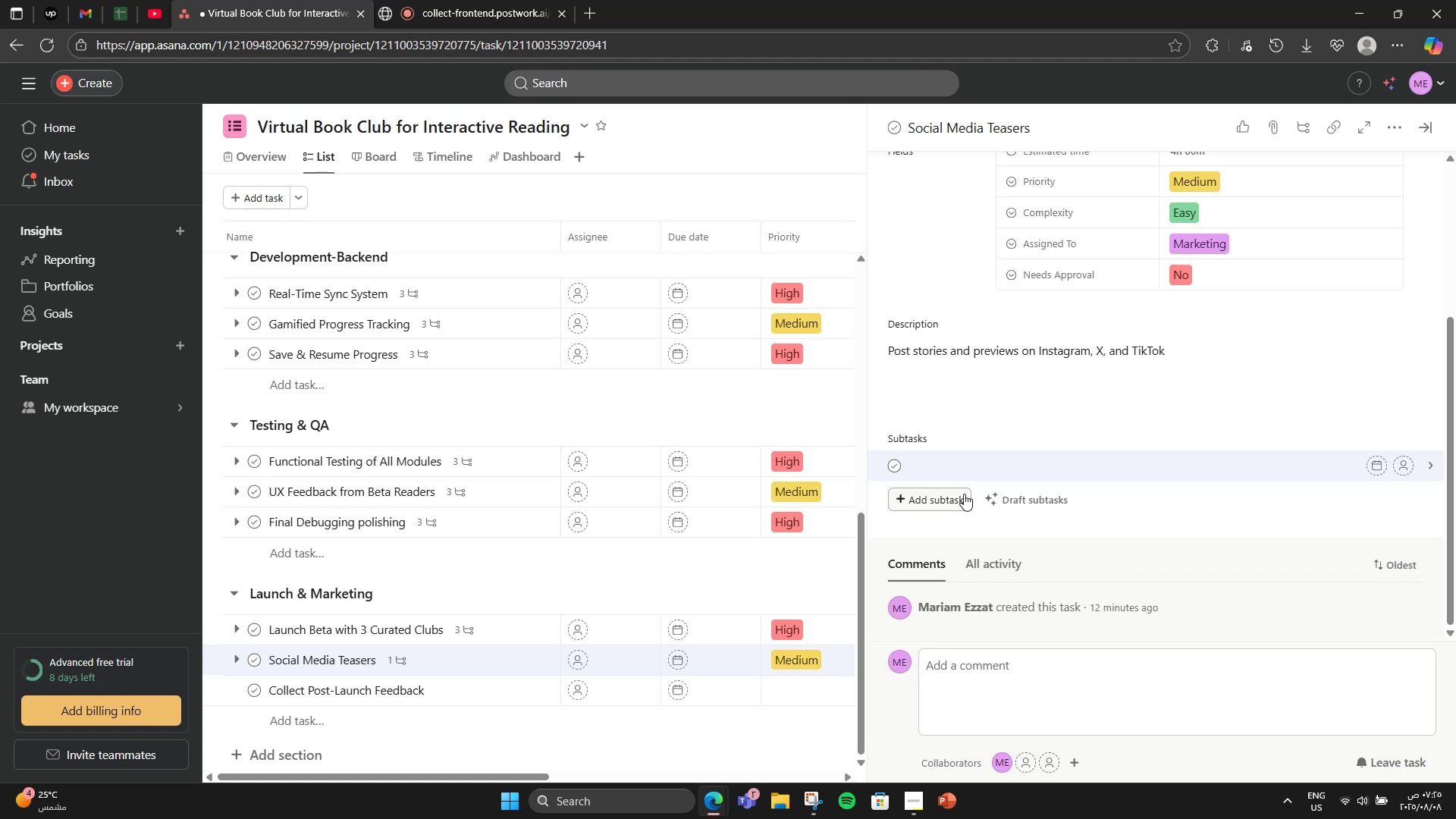 
type(Teaser videos)
 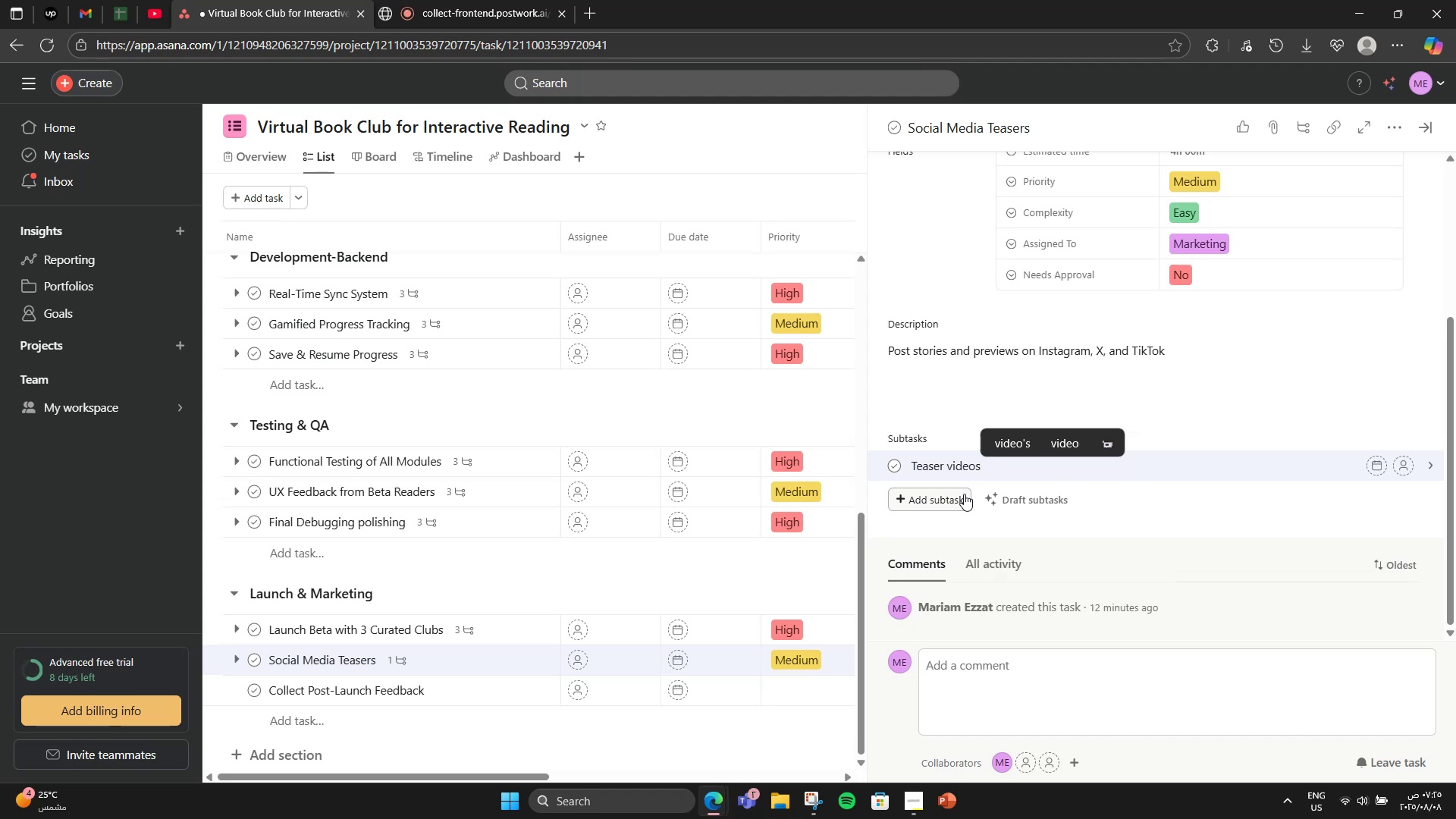 
key(Enter)
 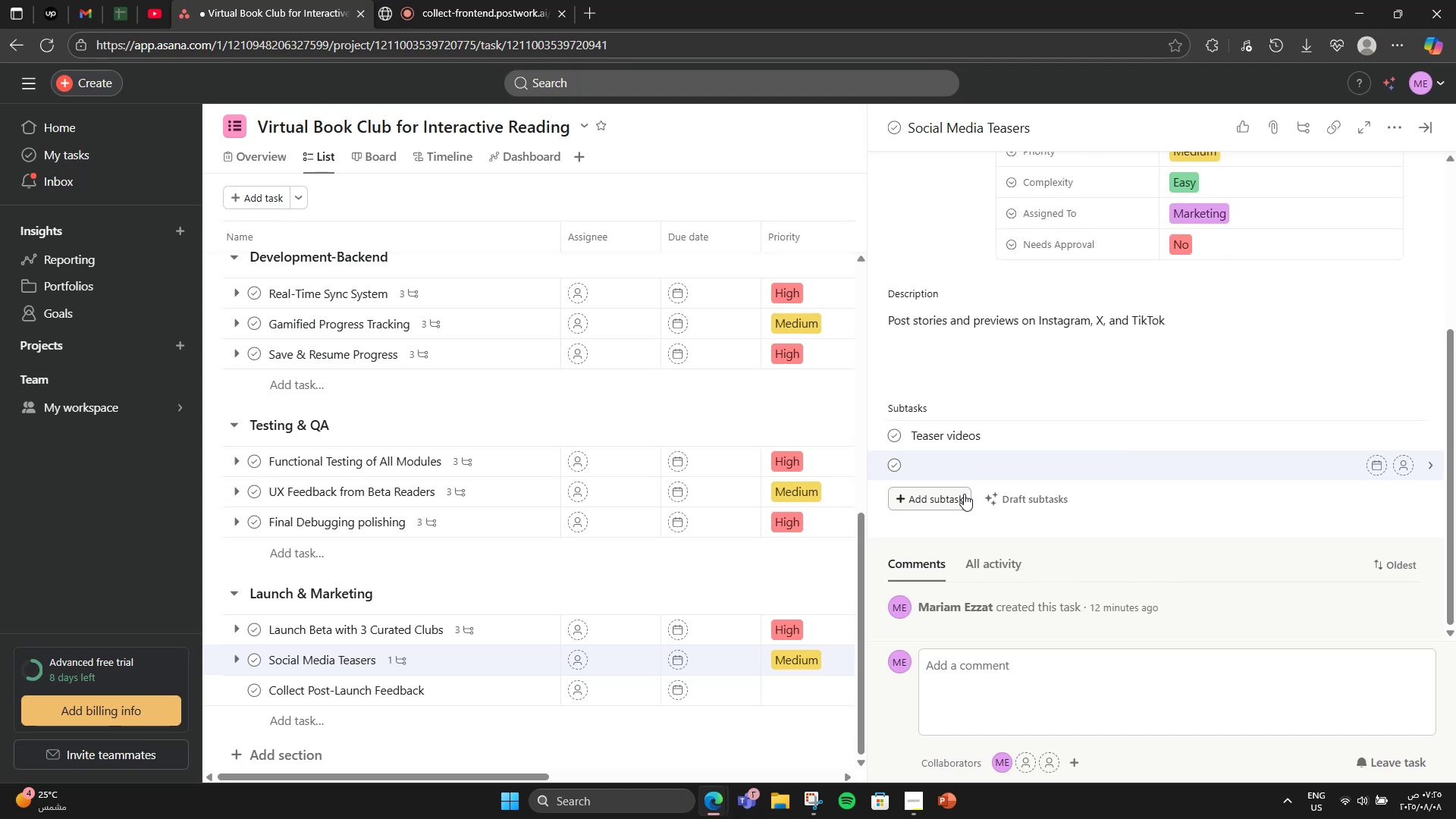 
type(Author quotes)
 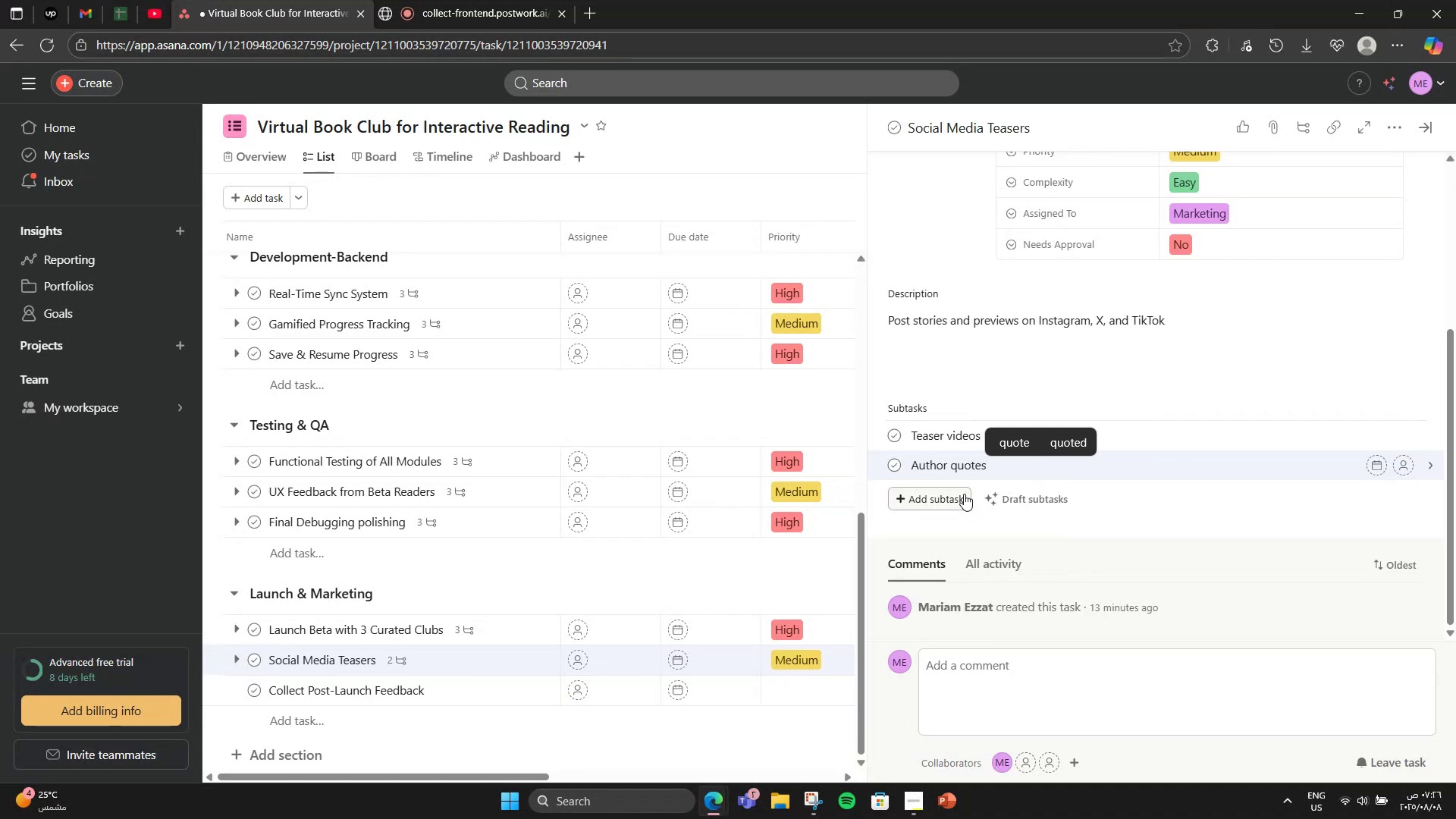 
key(Enter)
 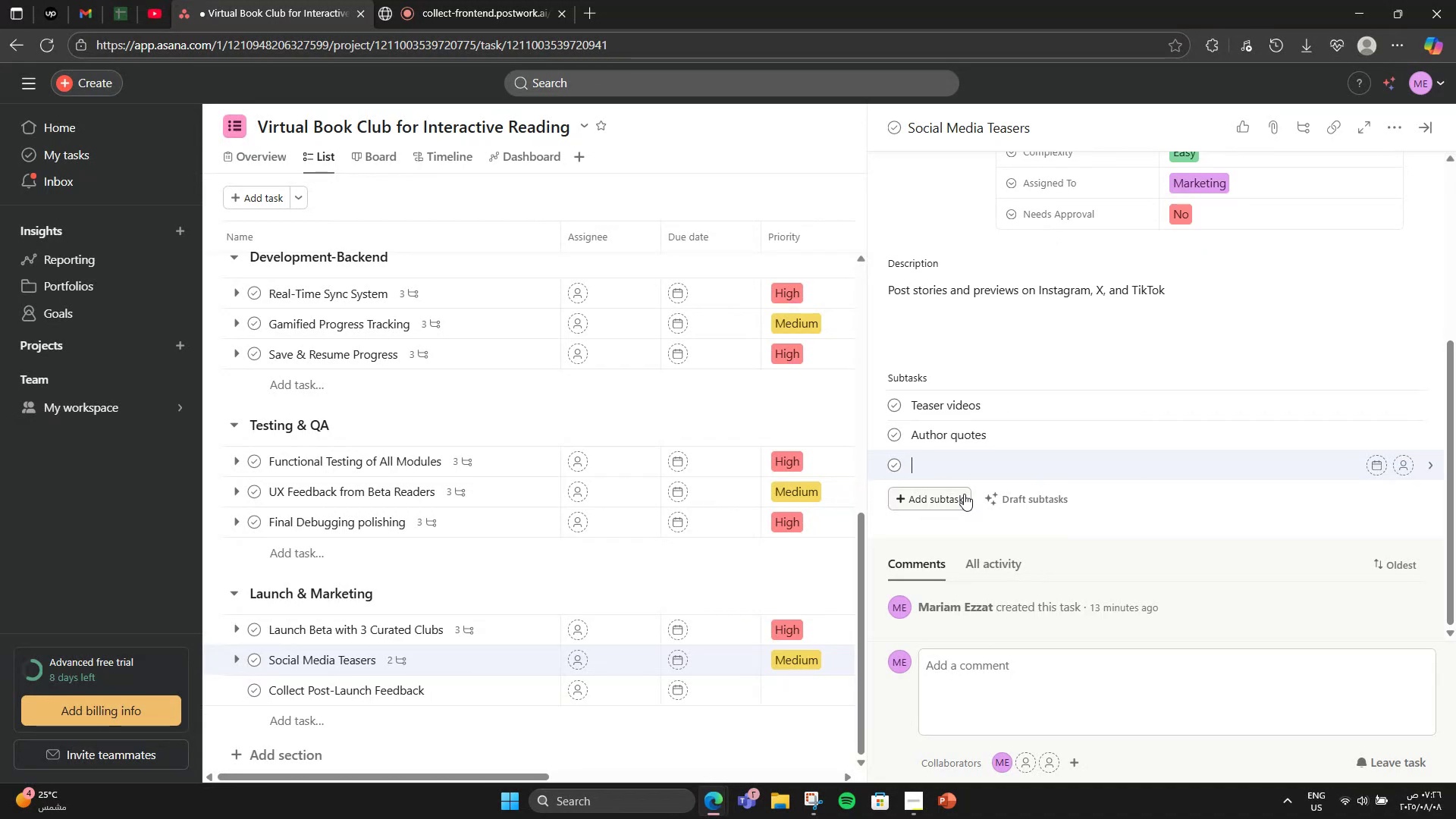 
type(Join links)
 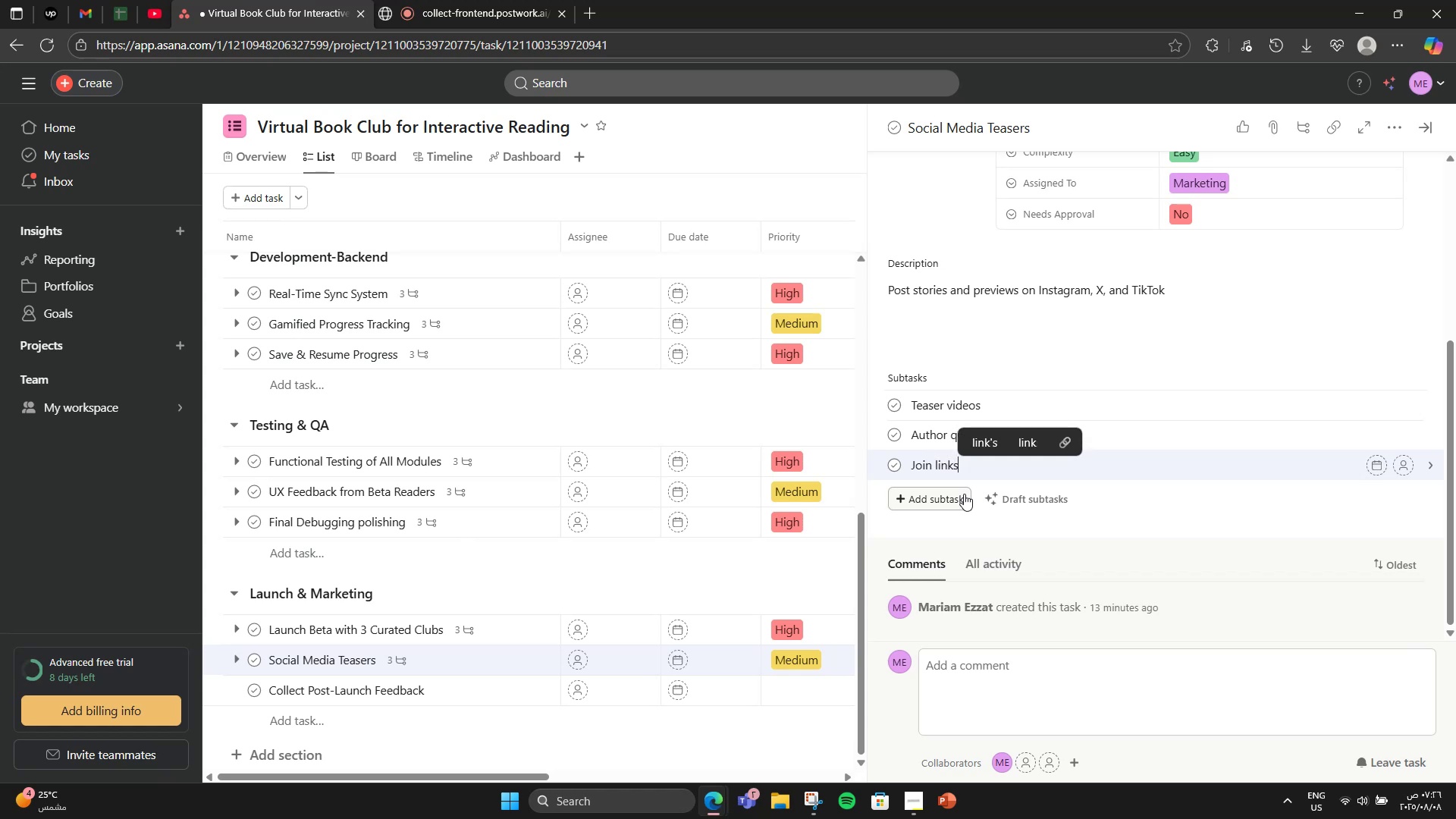 
scroll: coordinate [927, 519], scroll_direction: down, amount: 5.0
 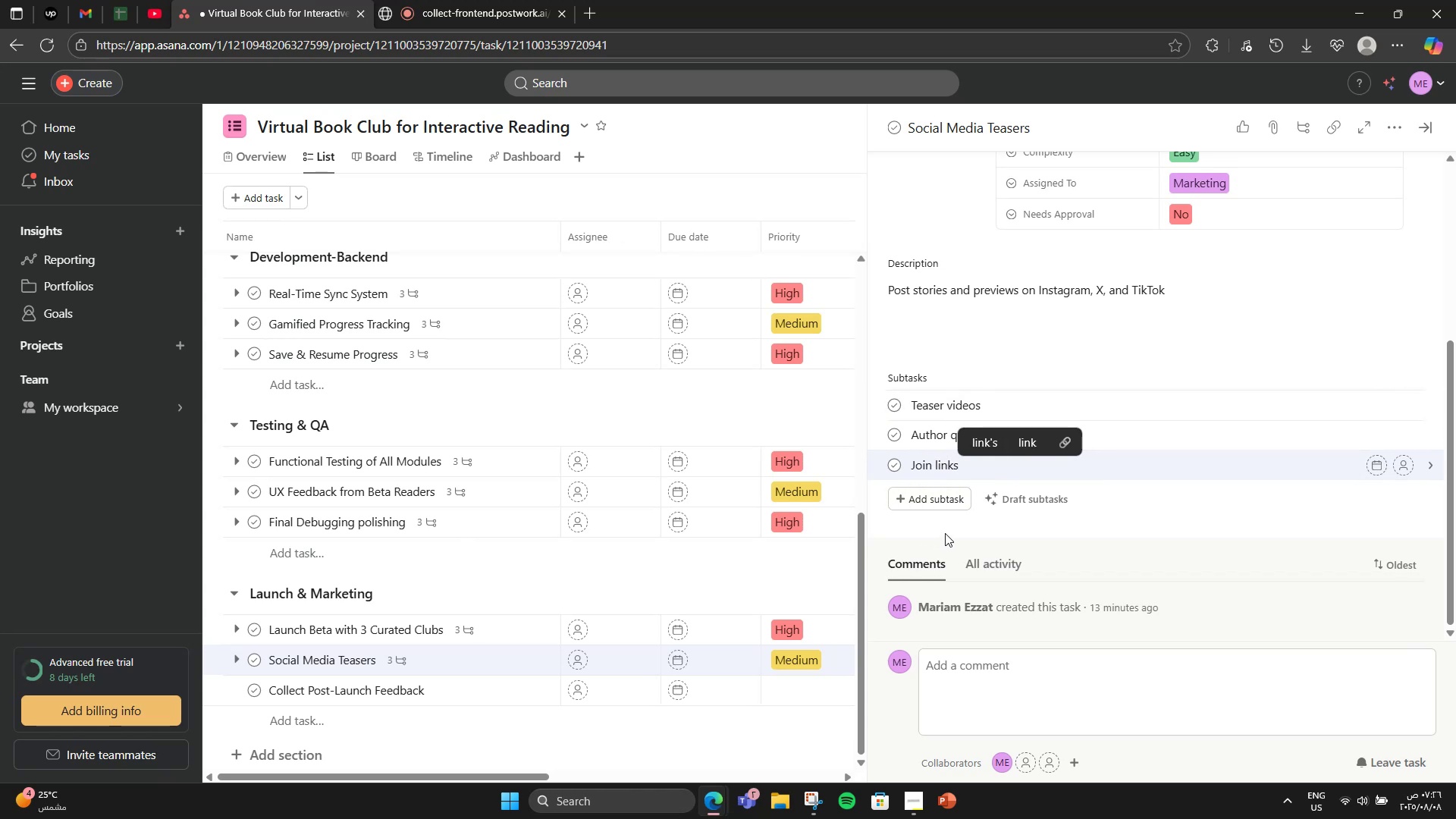 
left_click([944, 531])
 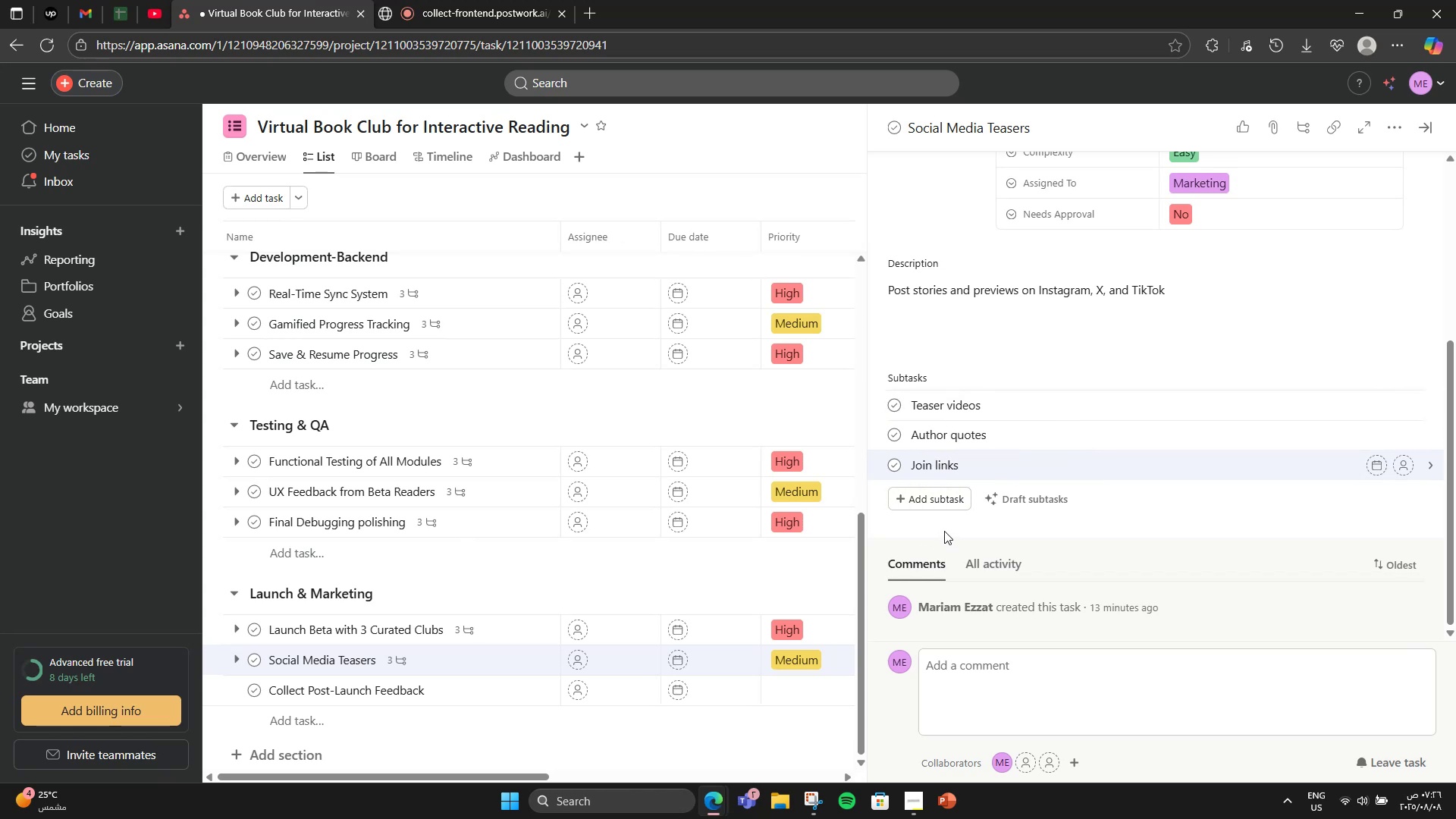 
scroll: coordinate [944, 531], scroll_direction: up, amount: 3.0
 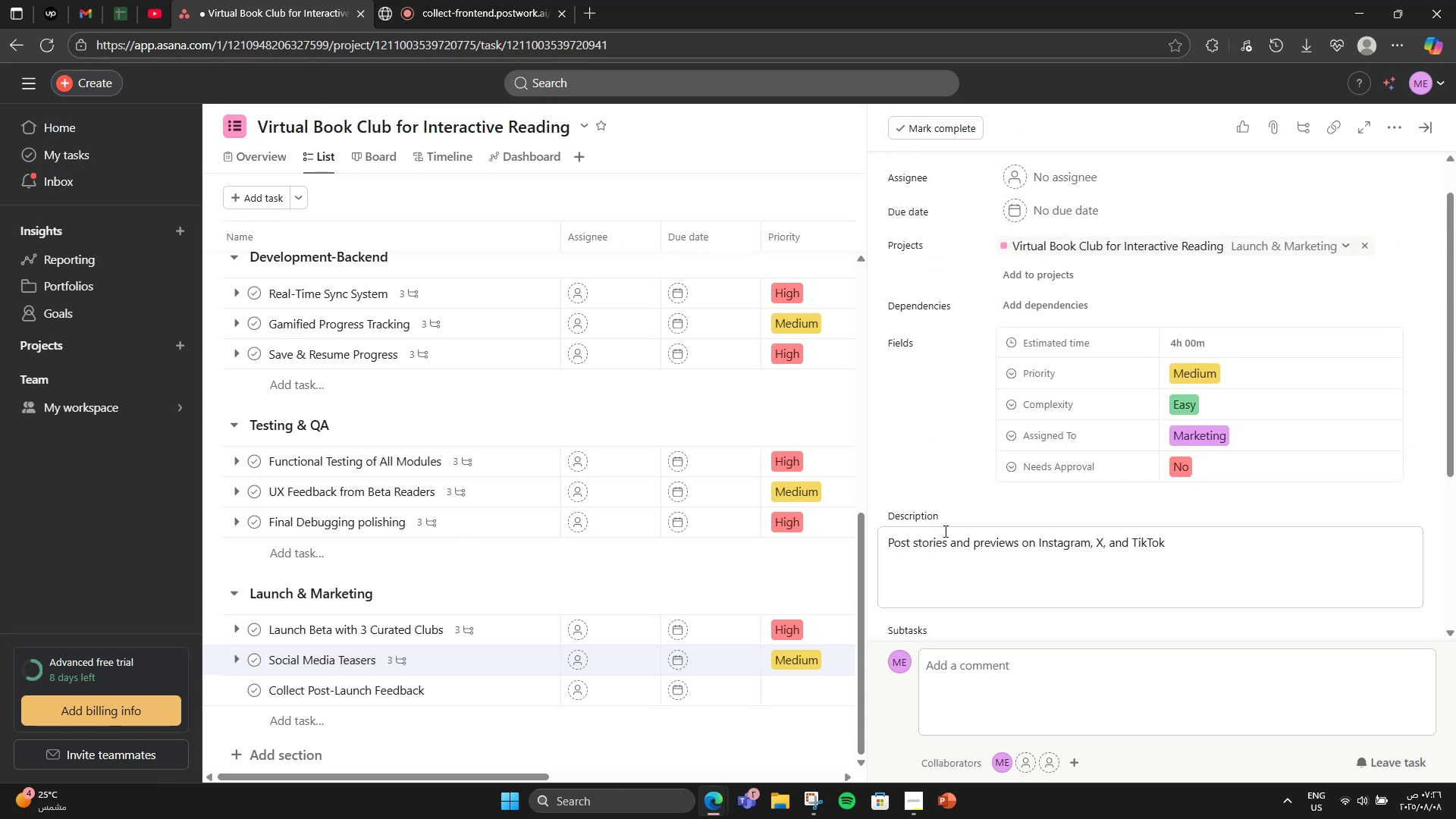 
scroll: coordinate [944, 531], scroll_direction: down, amount: 3.0
 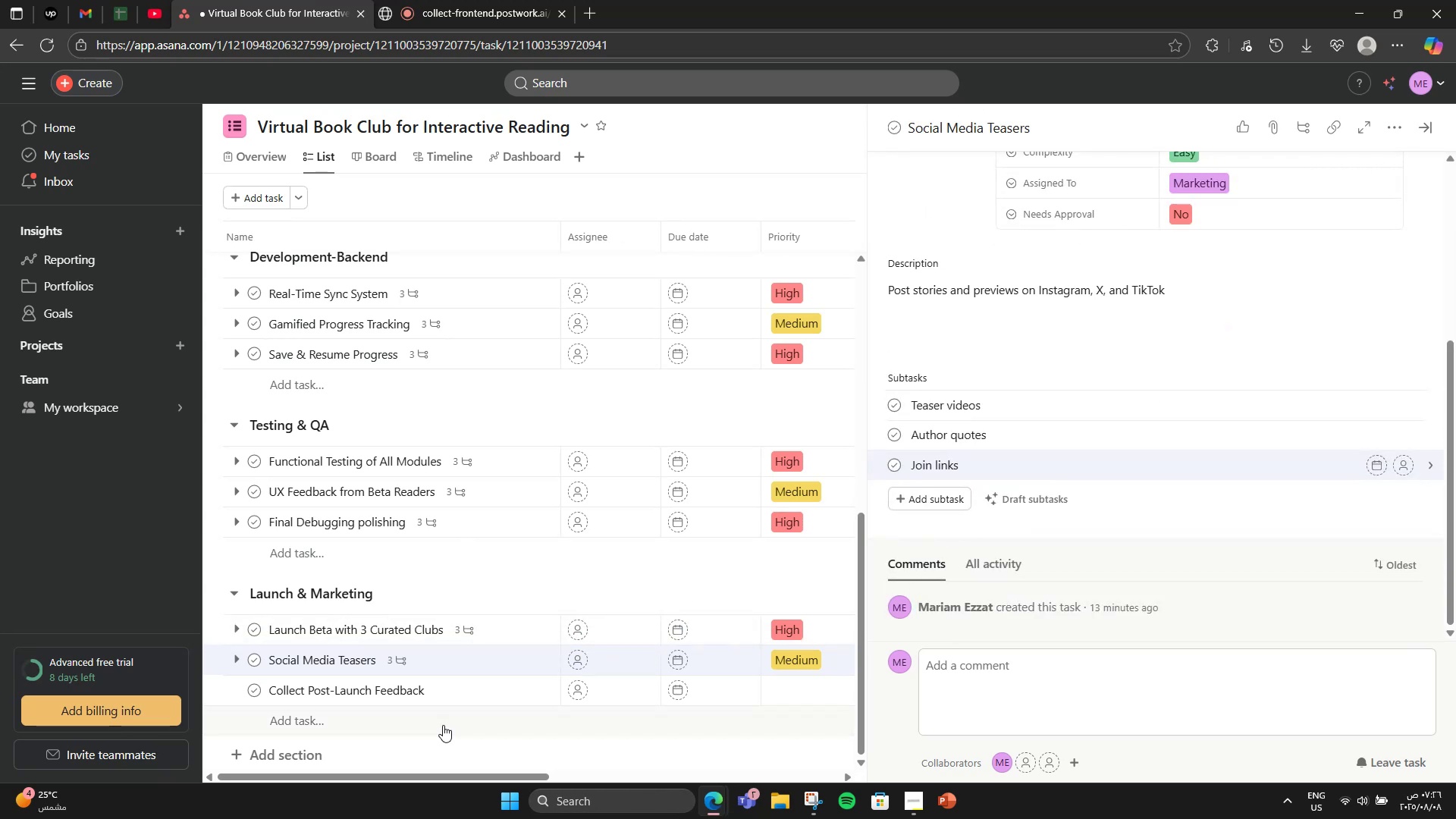 
left_click([486, 693])
 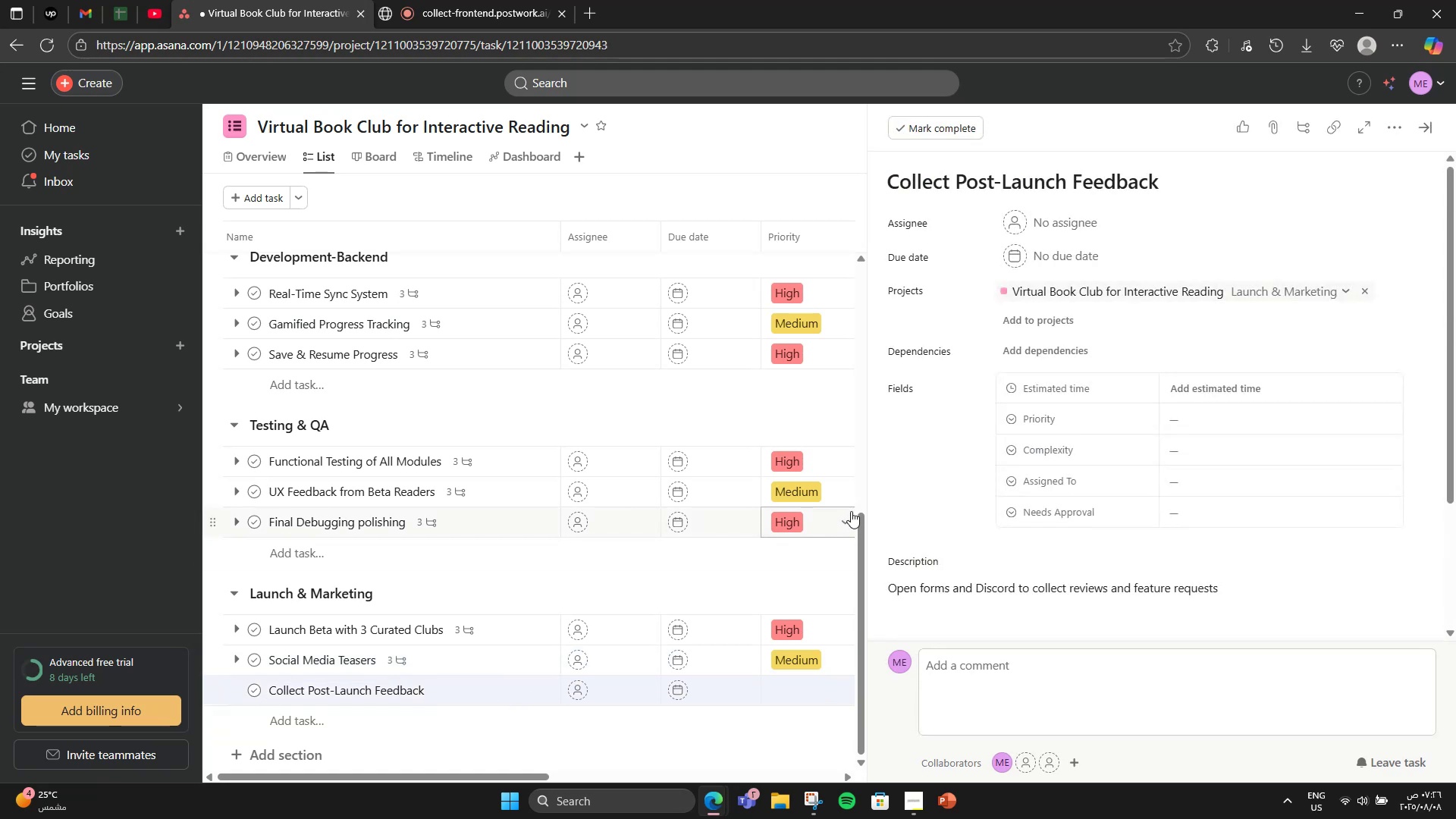 
scroll: coordinate [893, 532], scroll_direction: down, amount: 1.0
 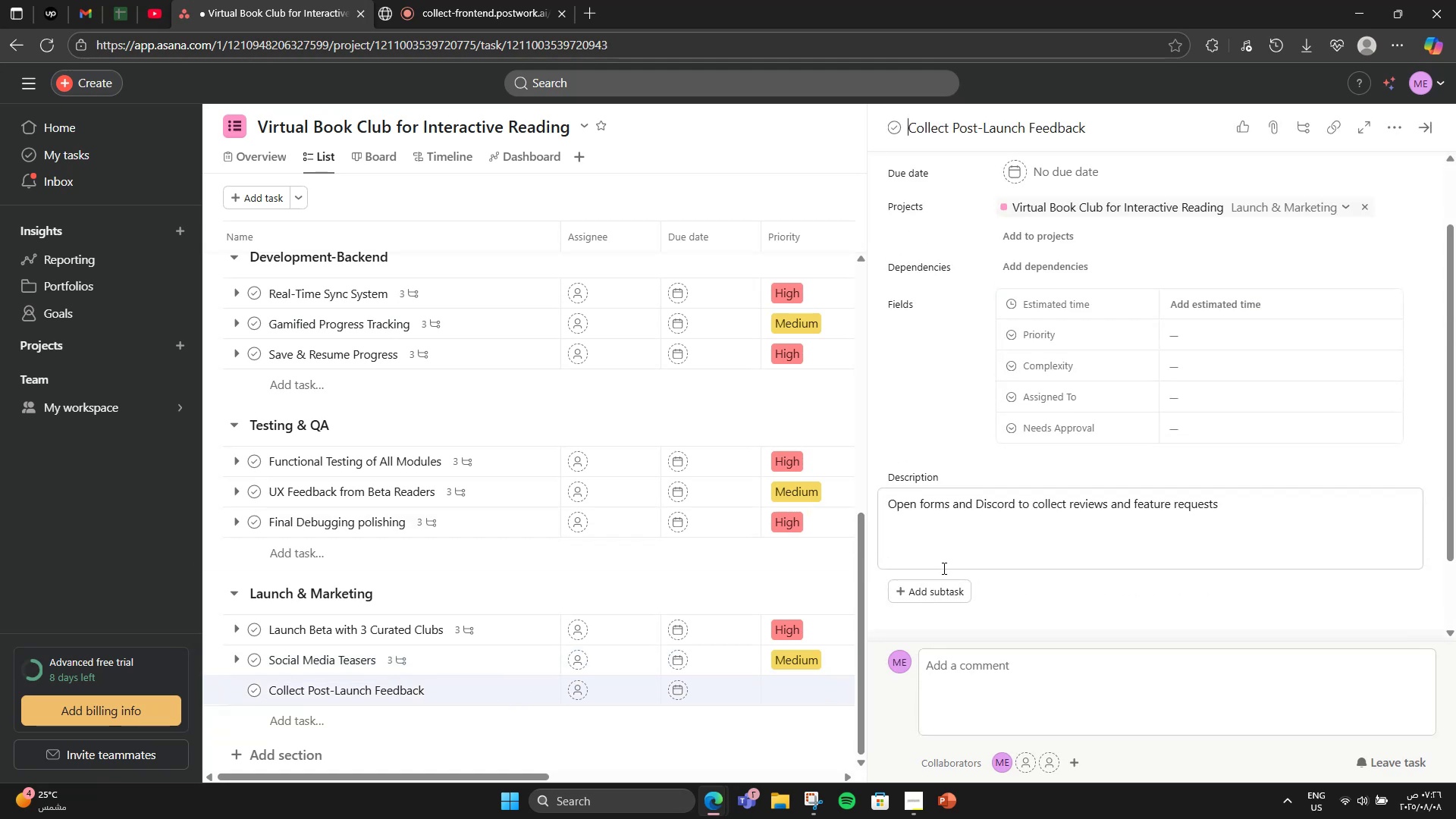 
left_click([934, 585])
 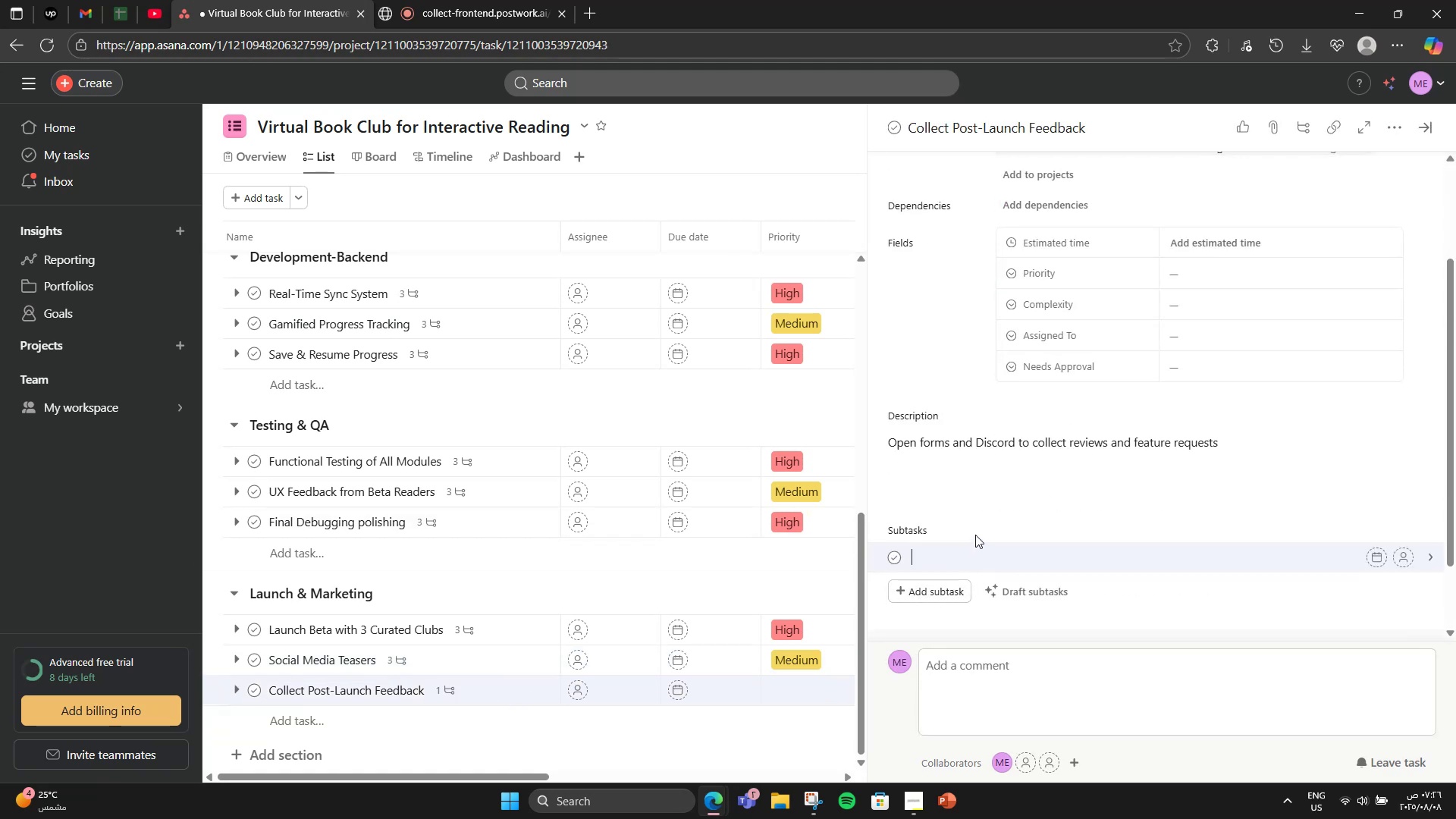 
type(Google Form)
 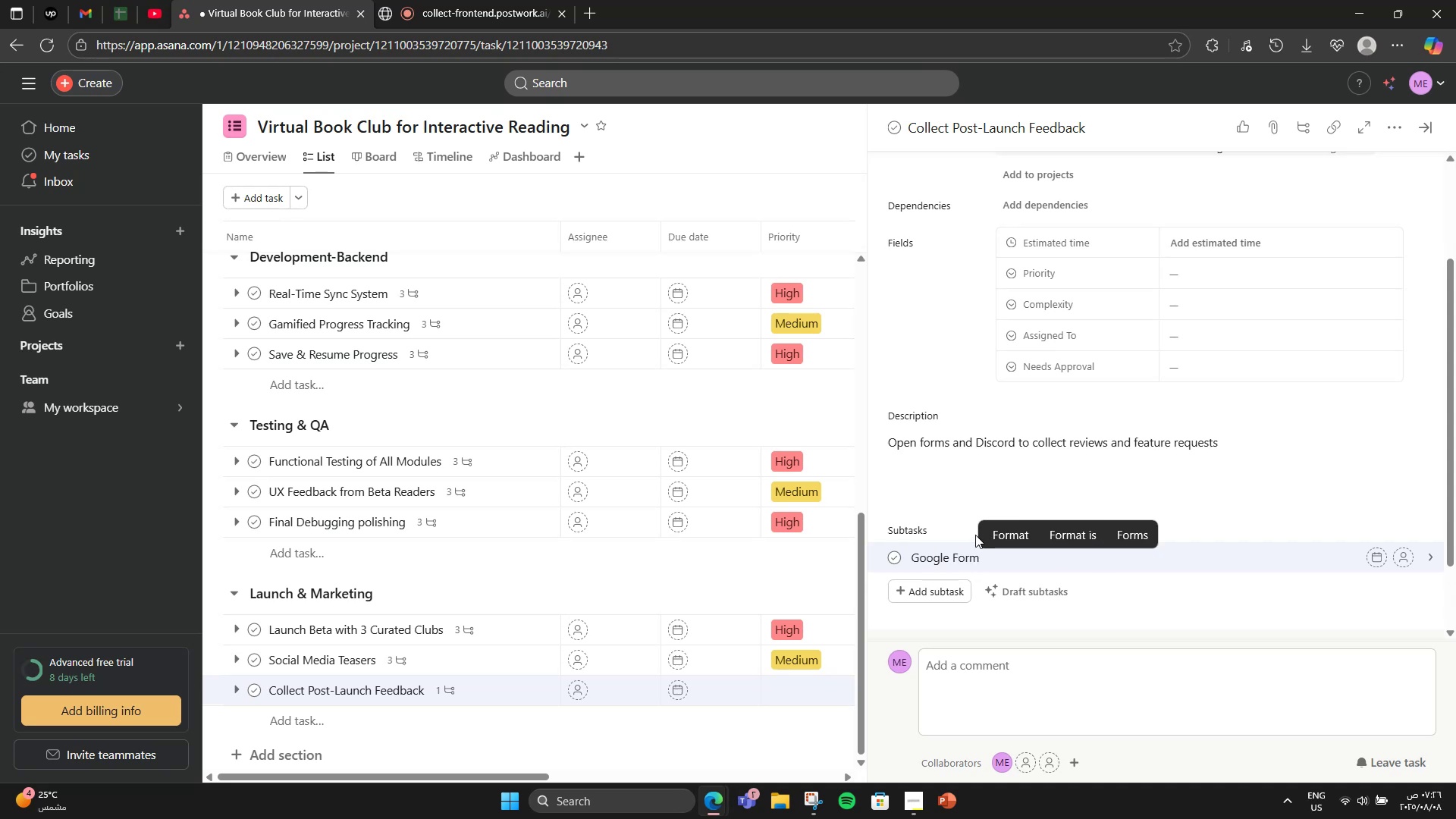 
key(Enter)
 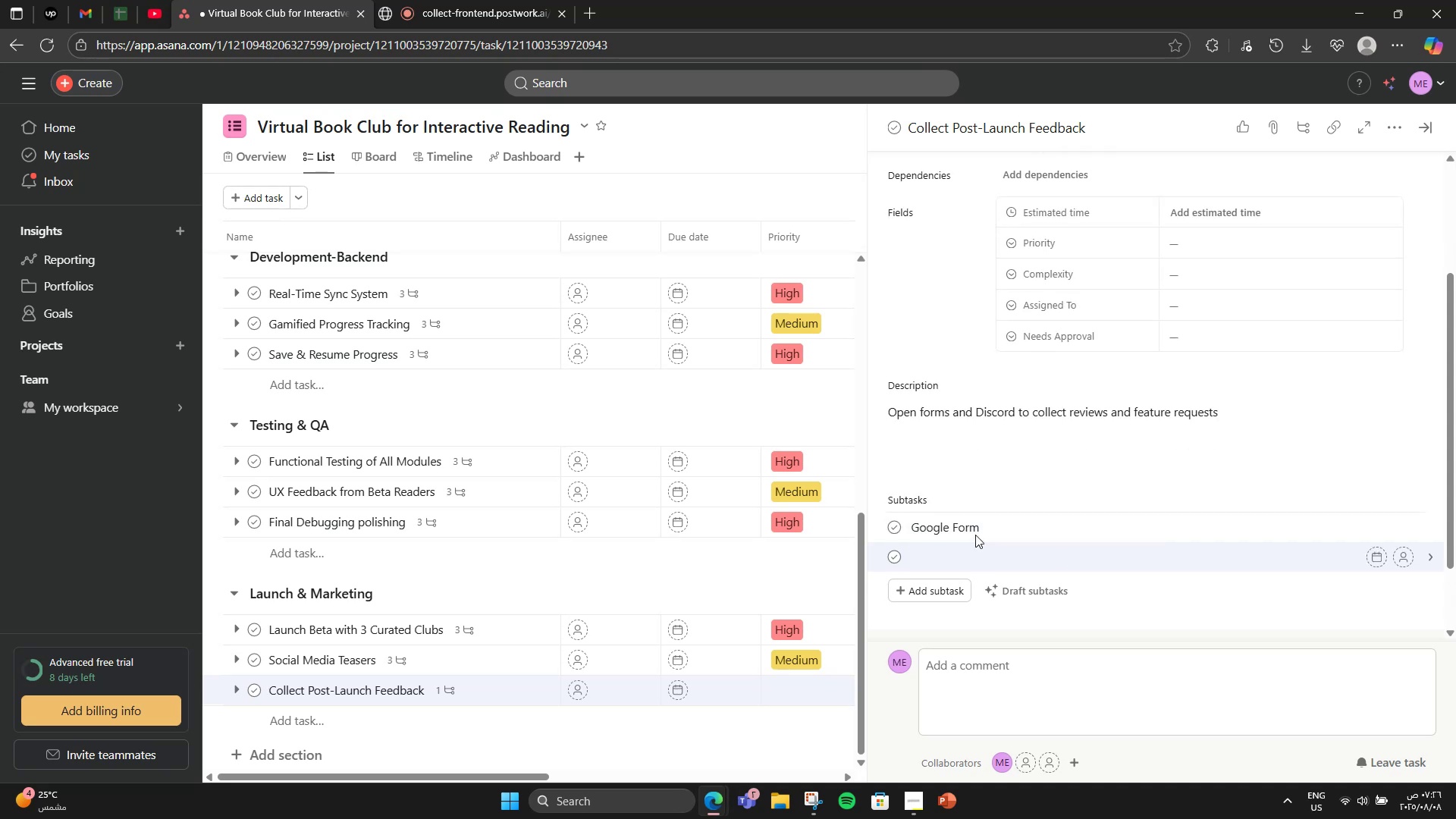 
type(Discord thread 7)
key(Backspace)
key(Backspace)
 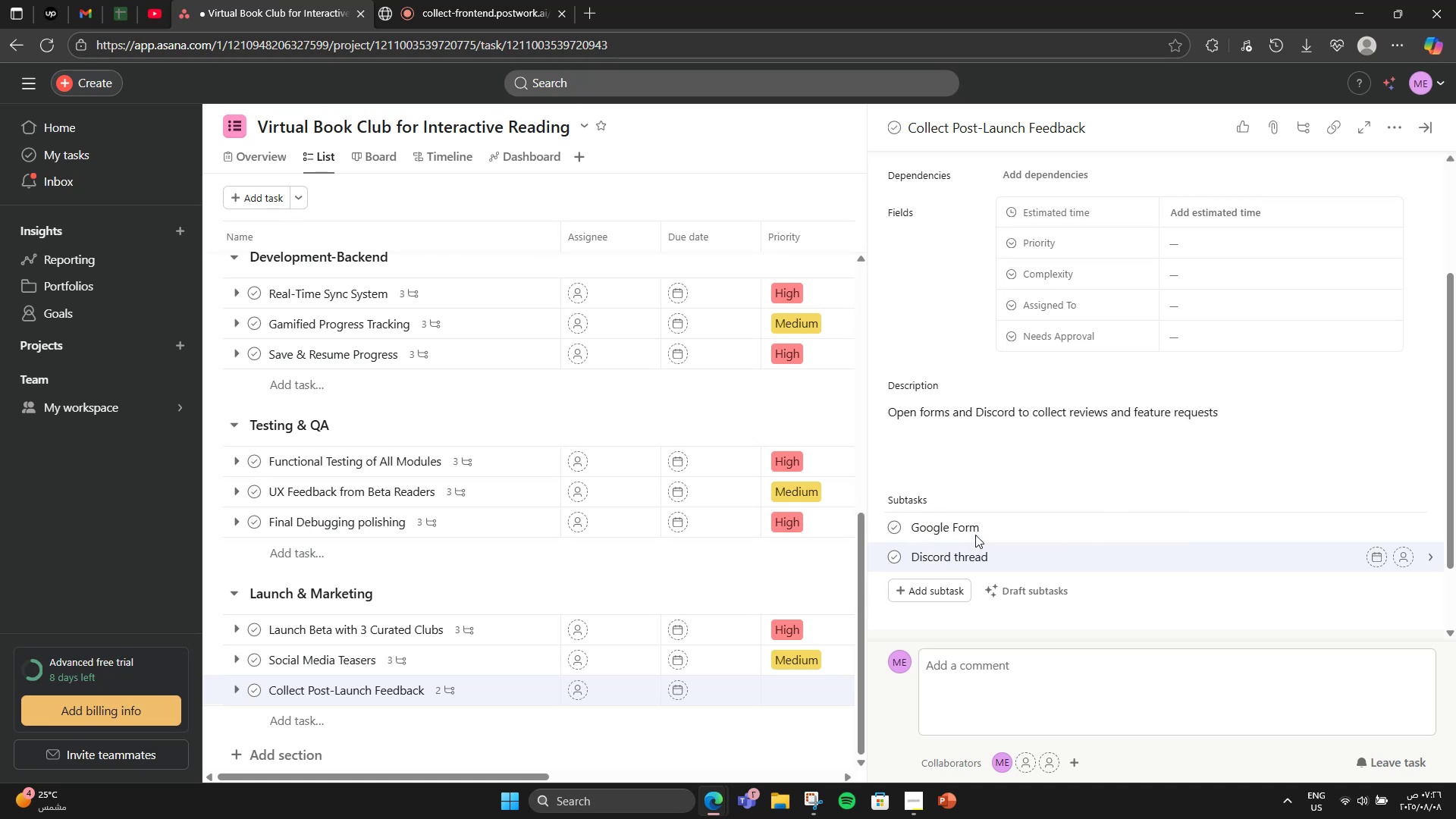 
key(Enter)
 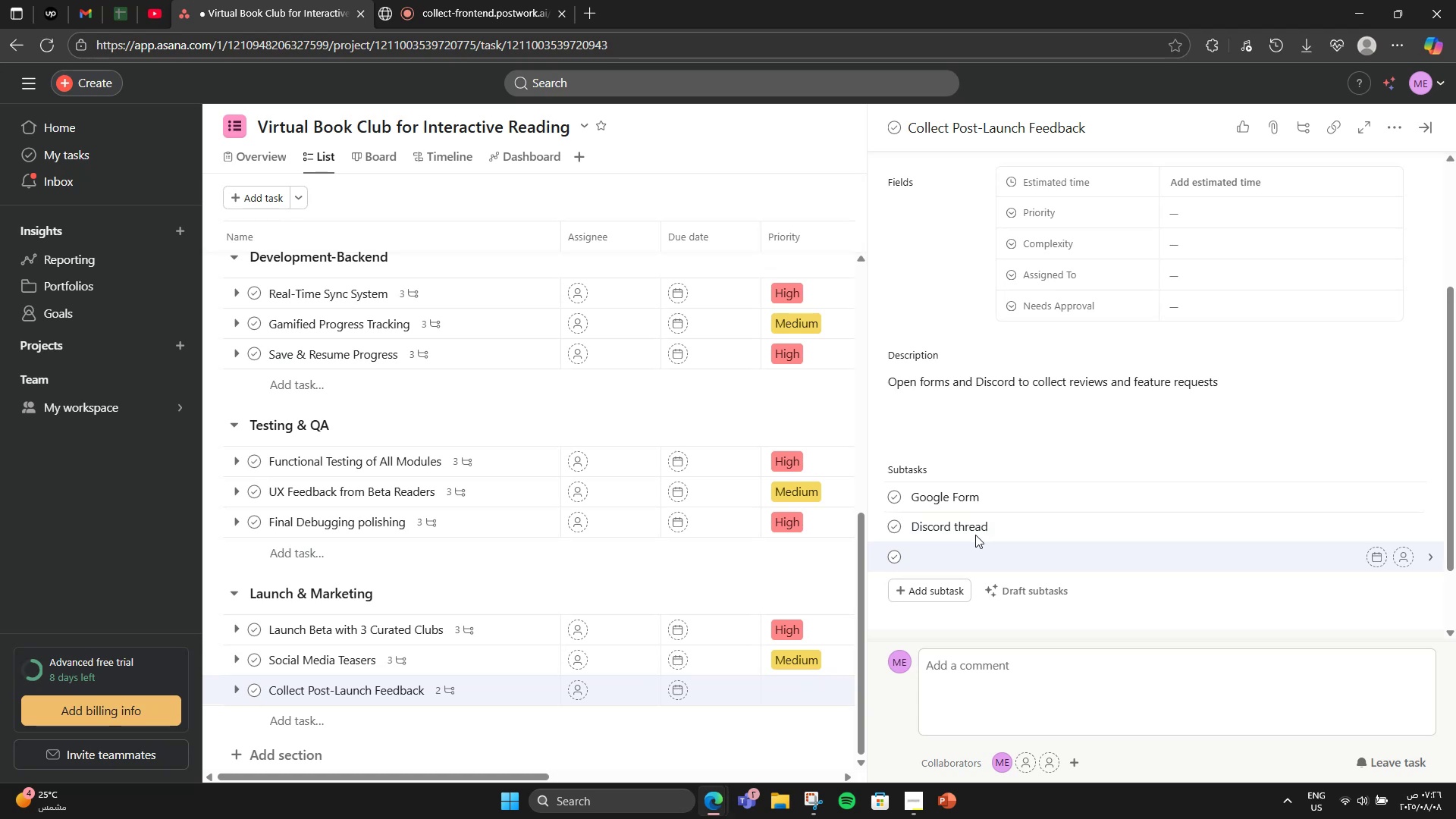 
type(F)
key(Backspace)
type(Email follow-up)
 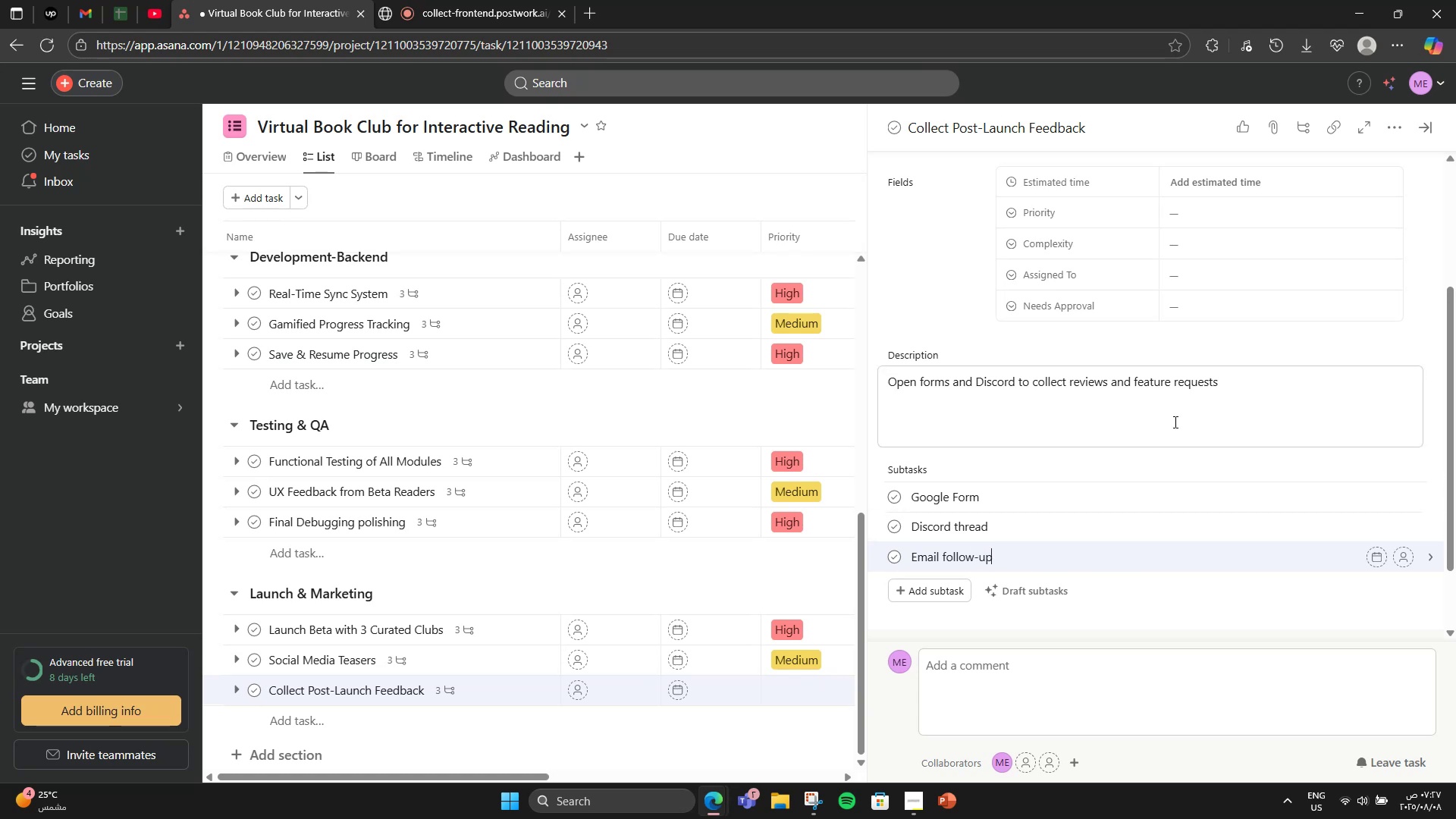 
scroll: coordinate [1109, 494], scroll_direction: up, amount: 2.0
 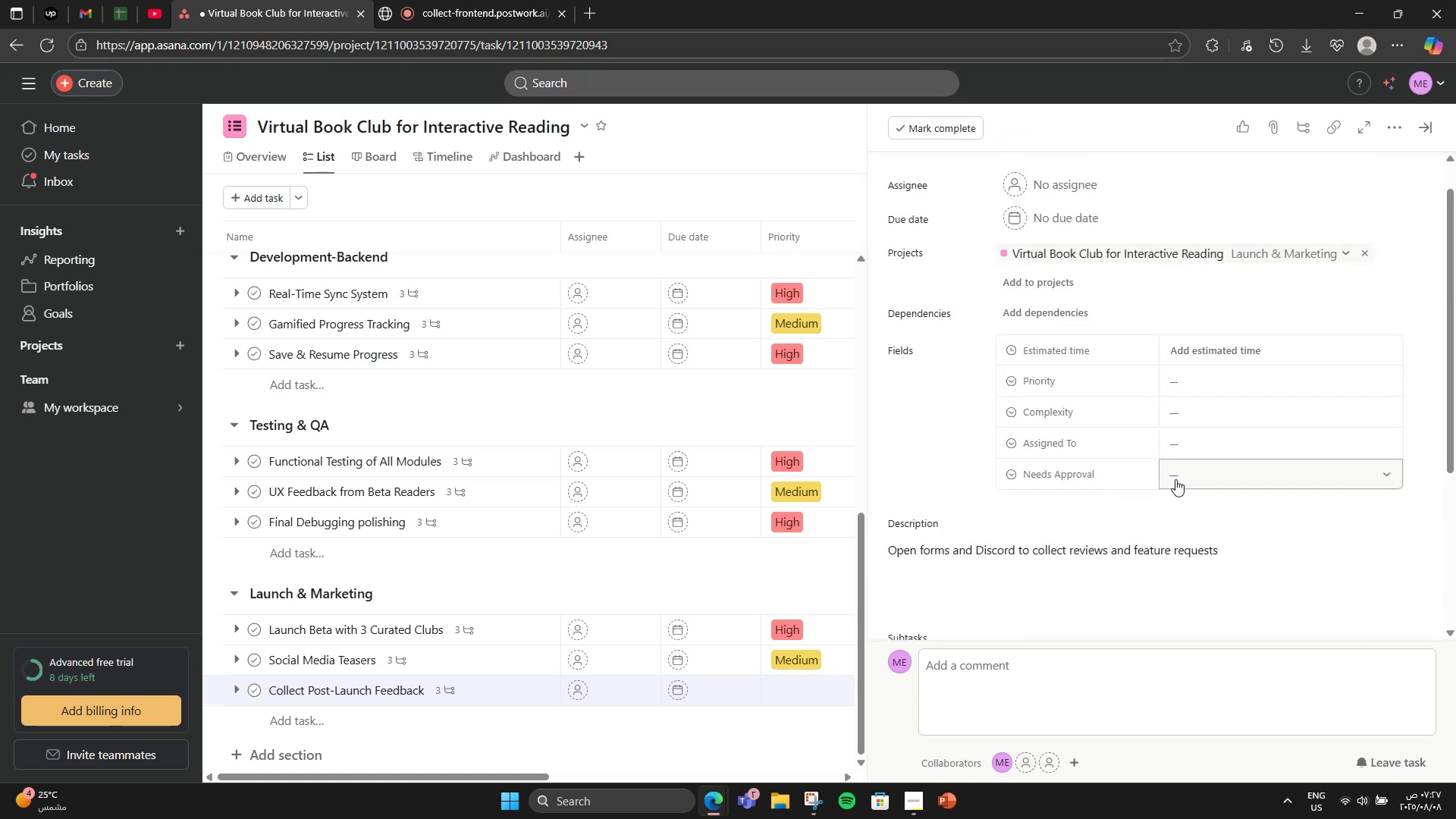 
left_click([1203, 477])
 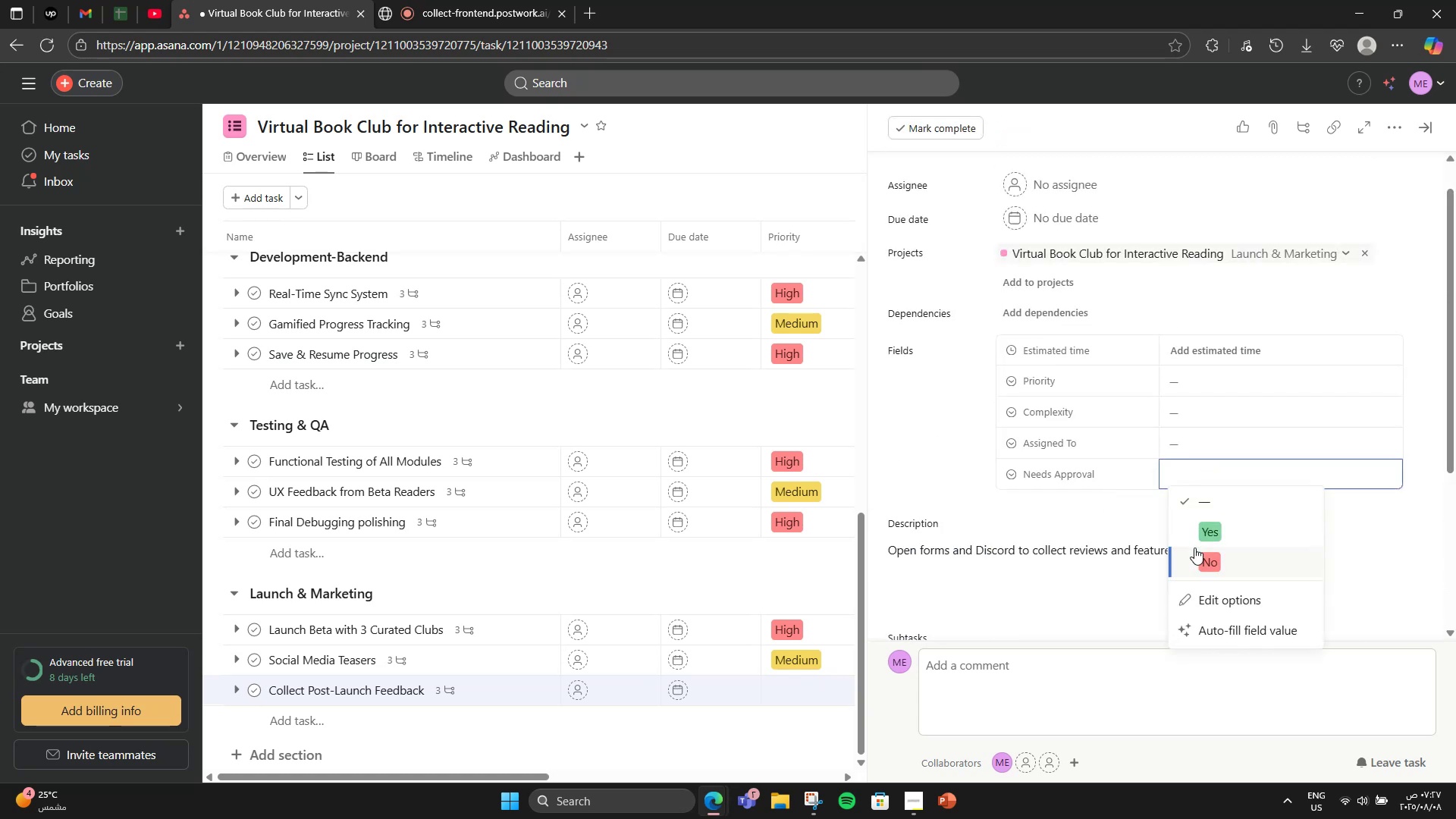 
left_click([1194, 548])
 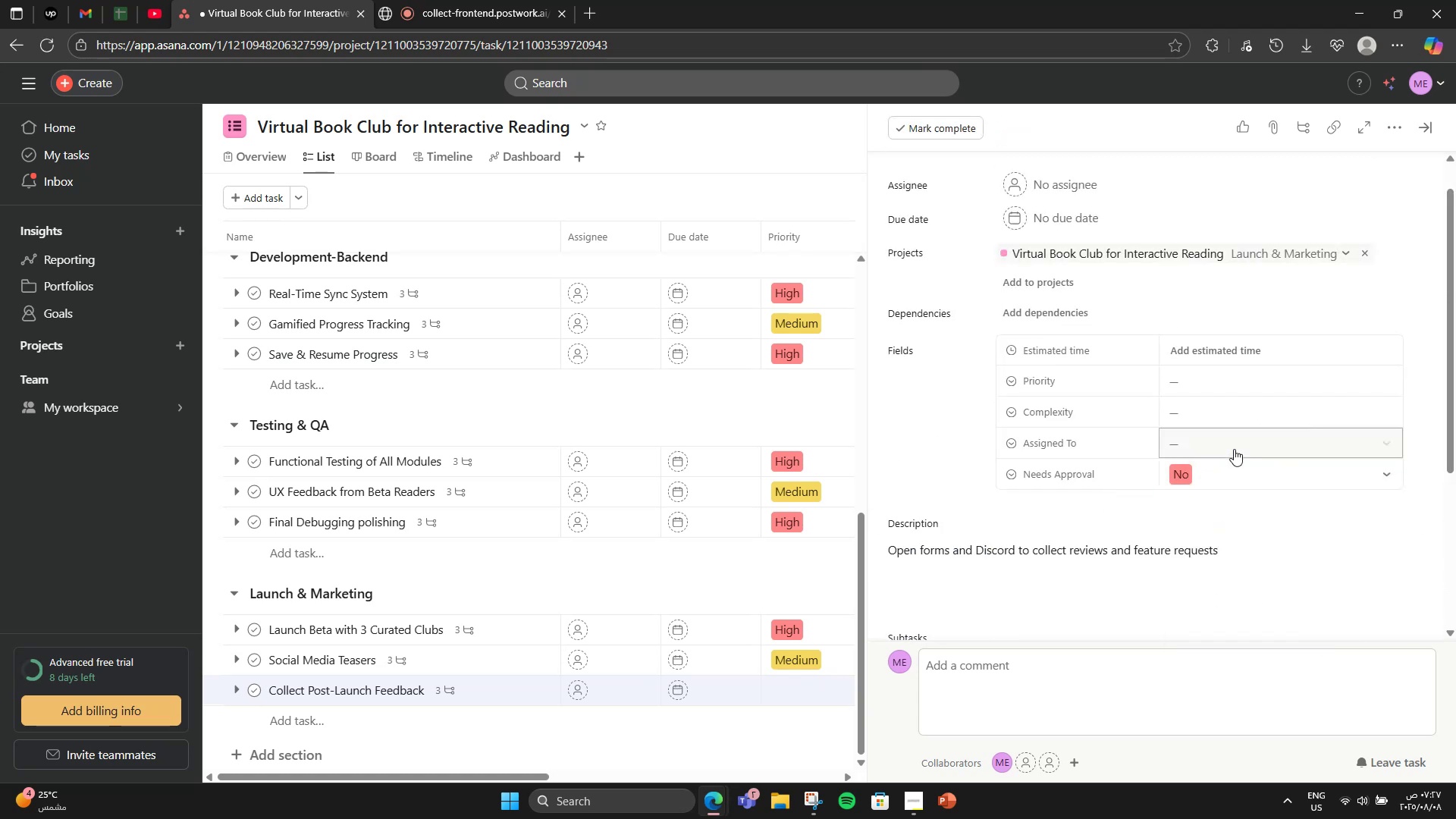 
left_click([1234, 449])
 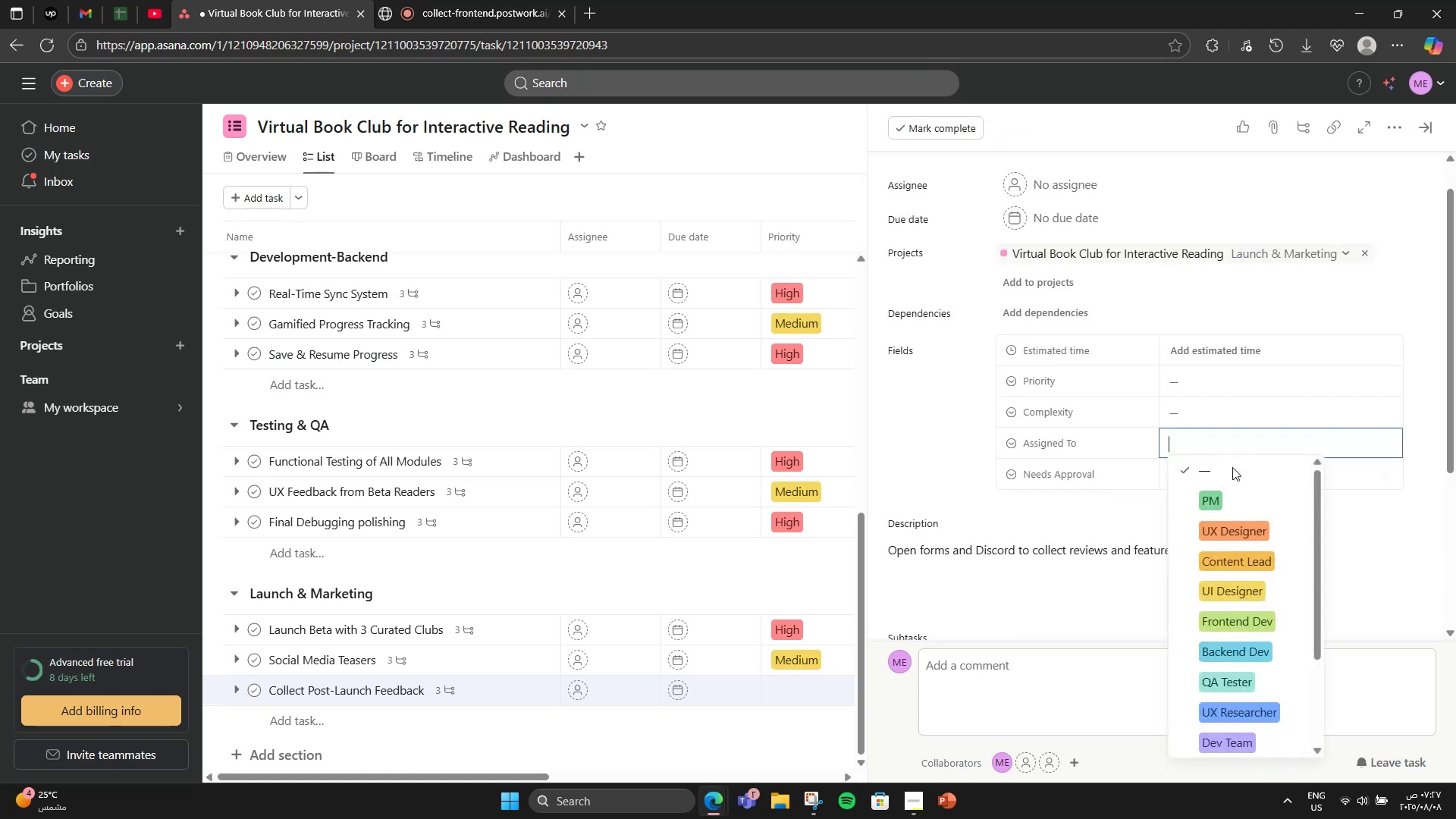 
scroll: coordinate [1198, 676], scroll_direction: down, amount: 4.0
 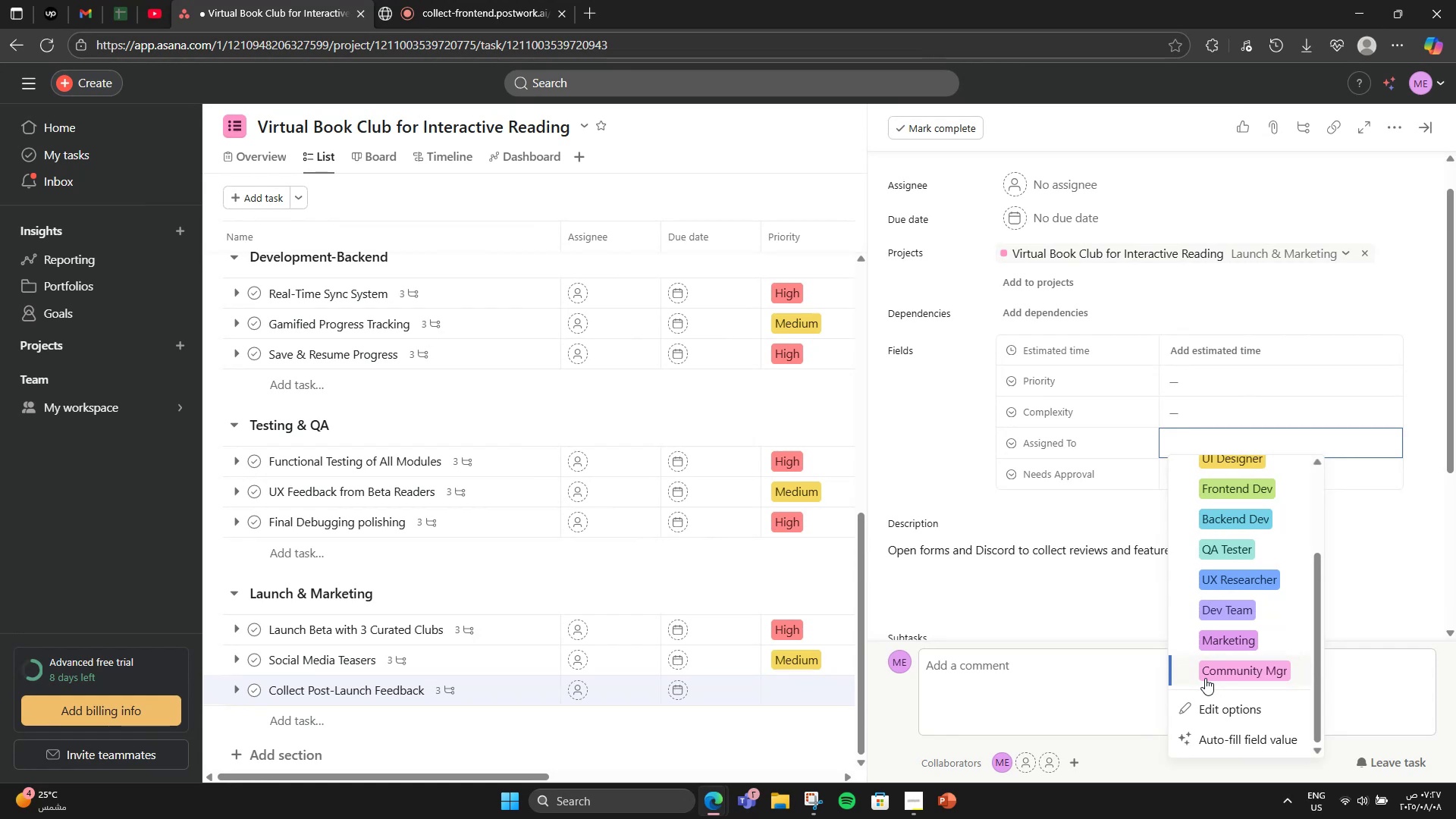 
left_click([1205, 678])
 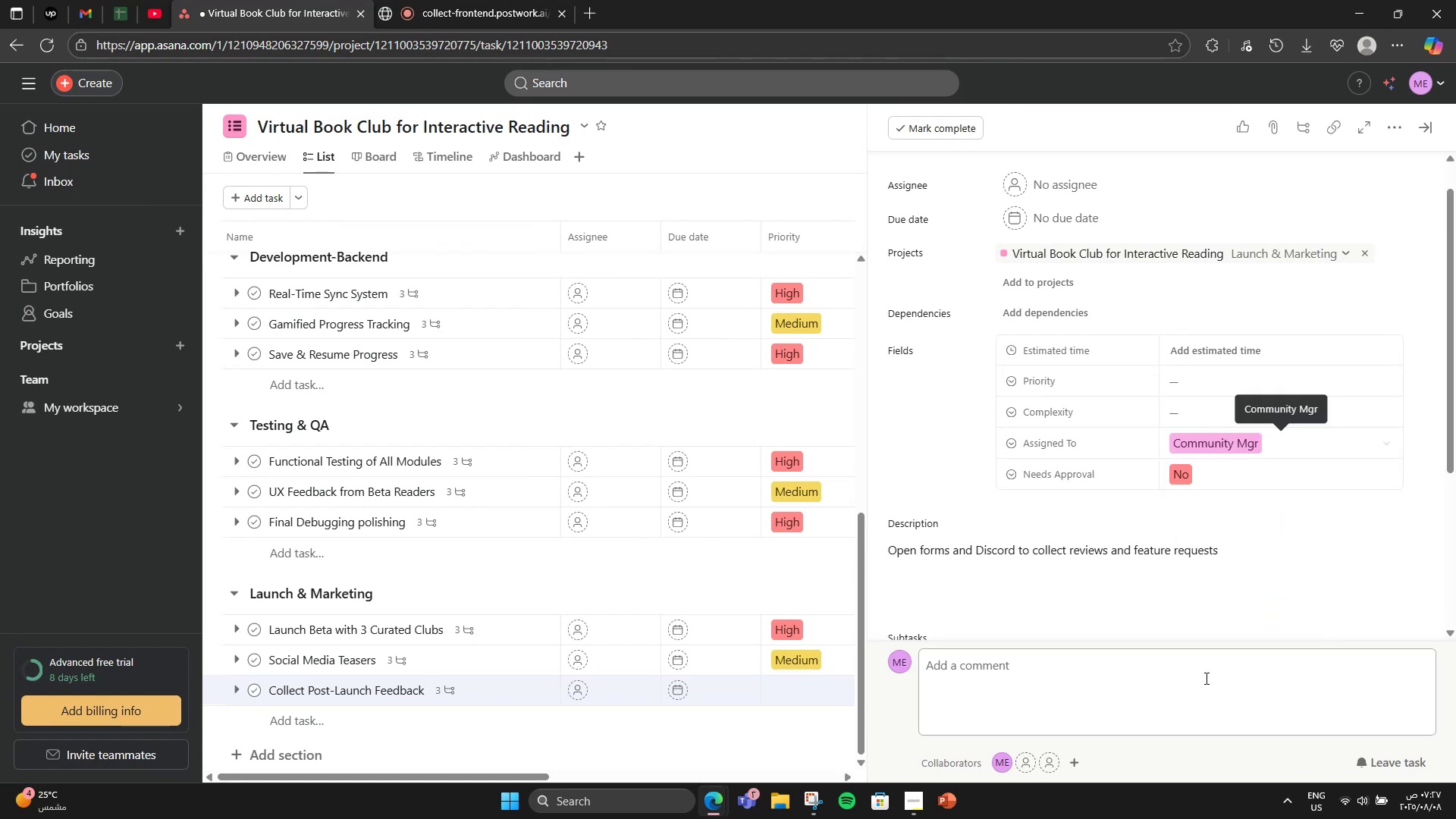 
mouse_move([1291, 418])
 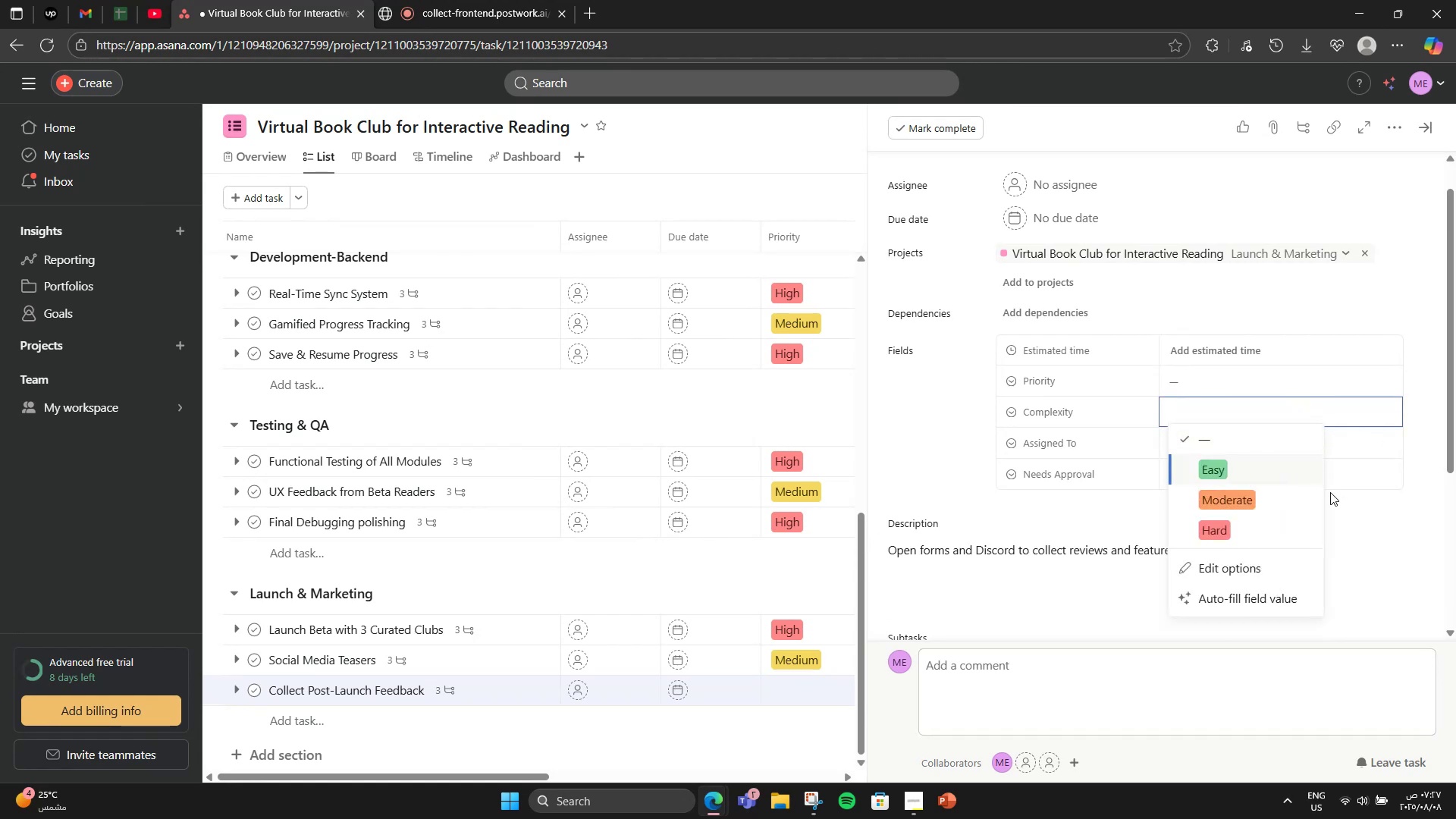 
left_click([1285, 477])
 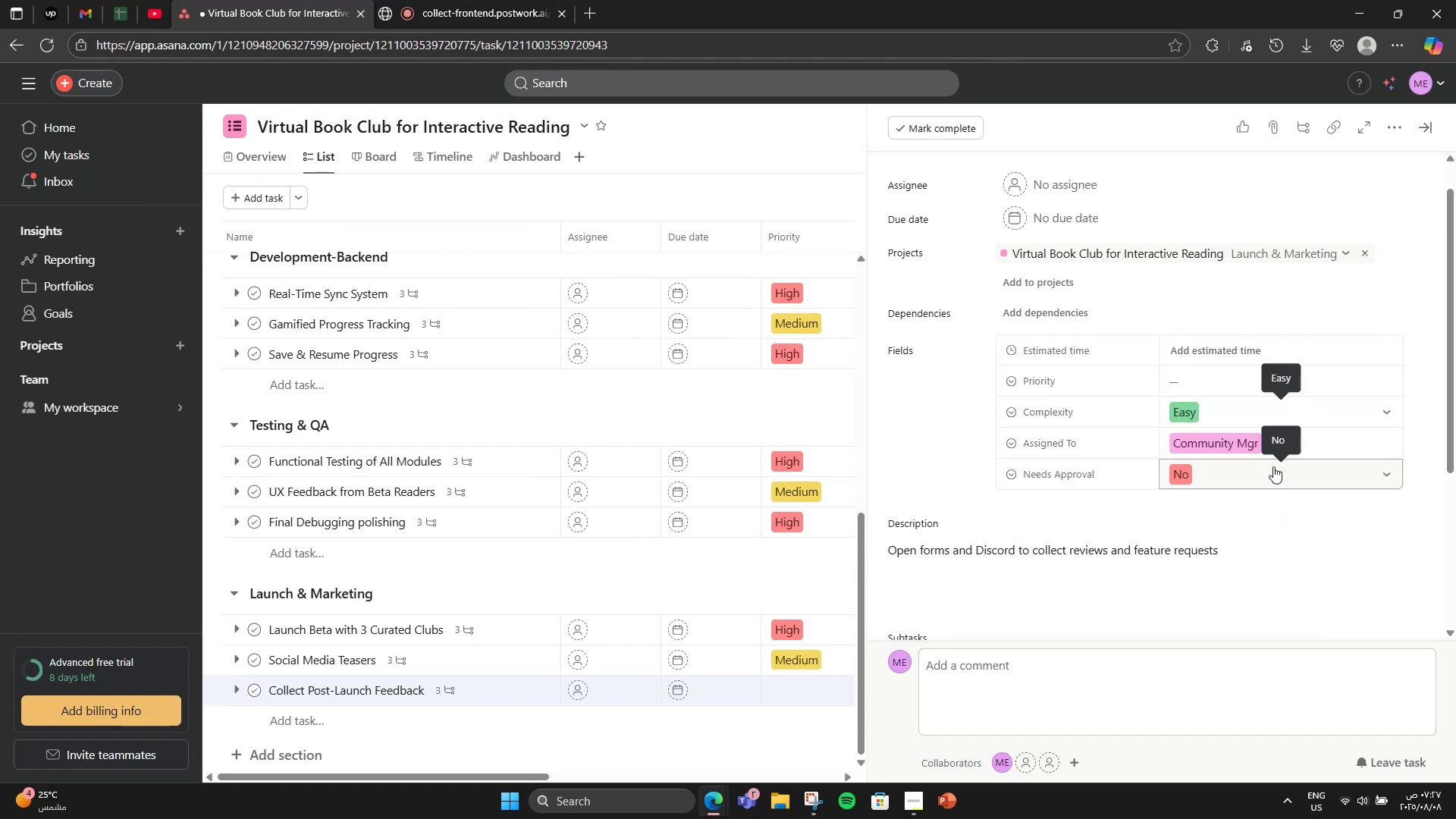 
left_click([1194, 391])
 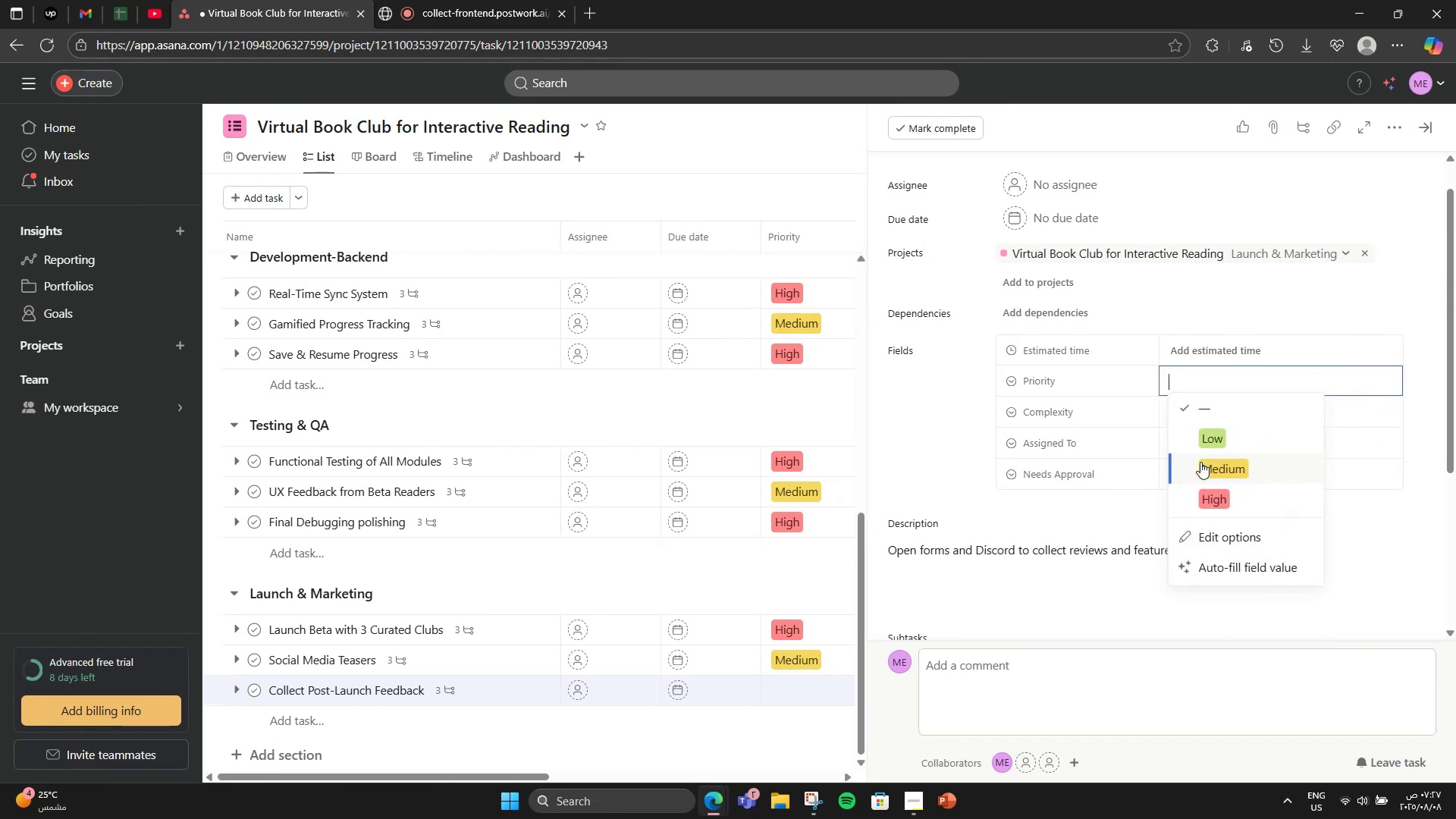 
left_click([1200, 462])
 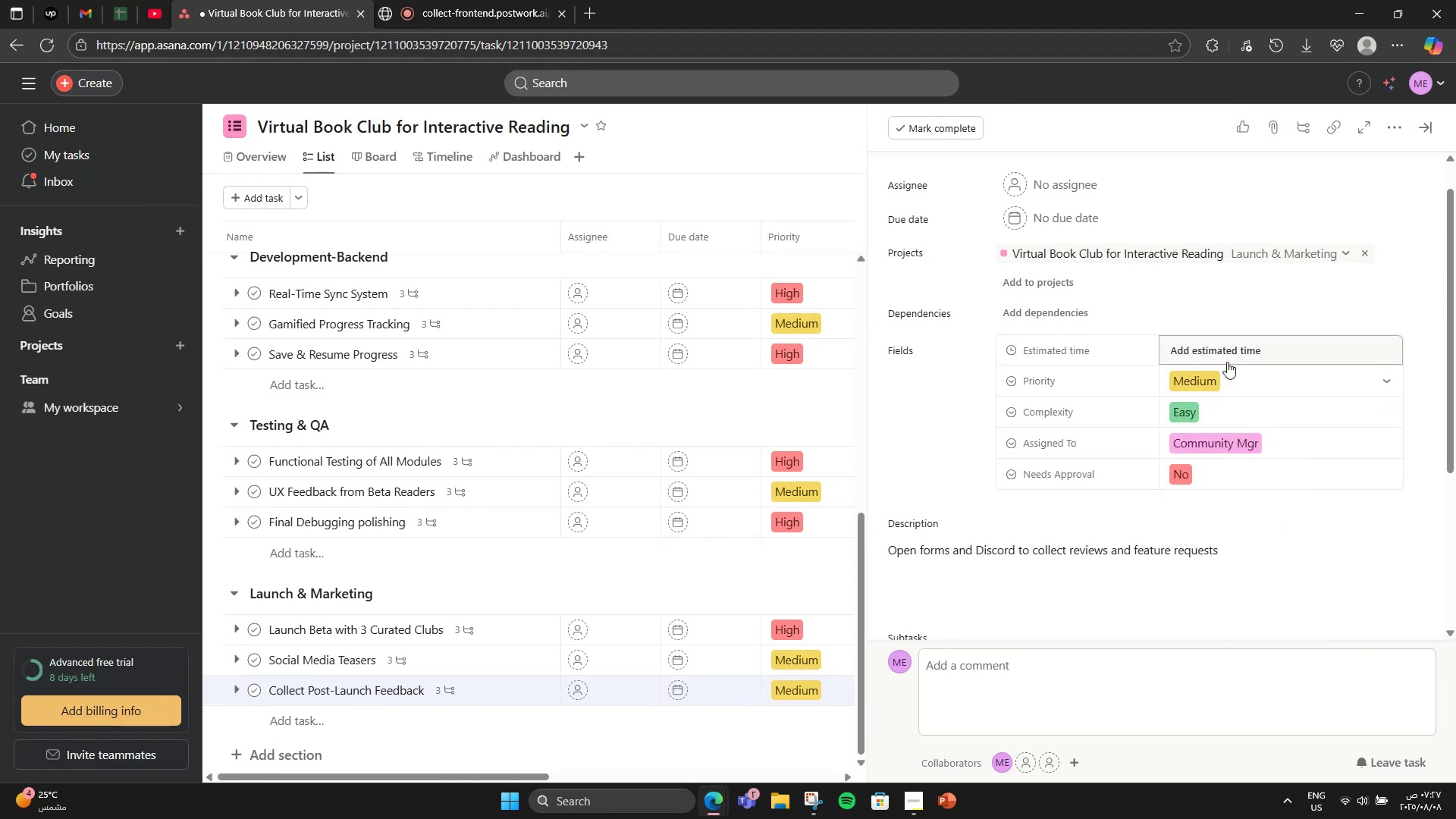 
left_click([1227, 362])
 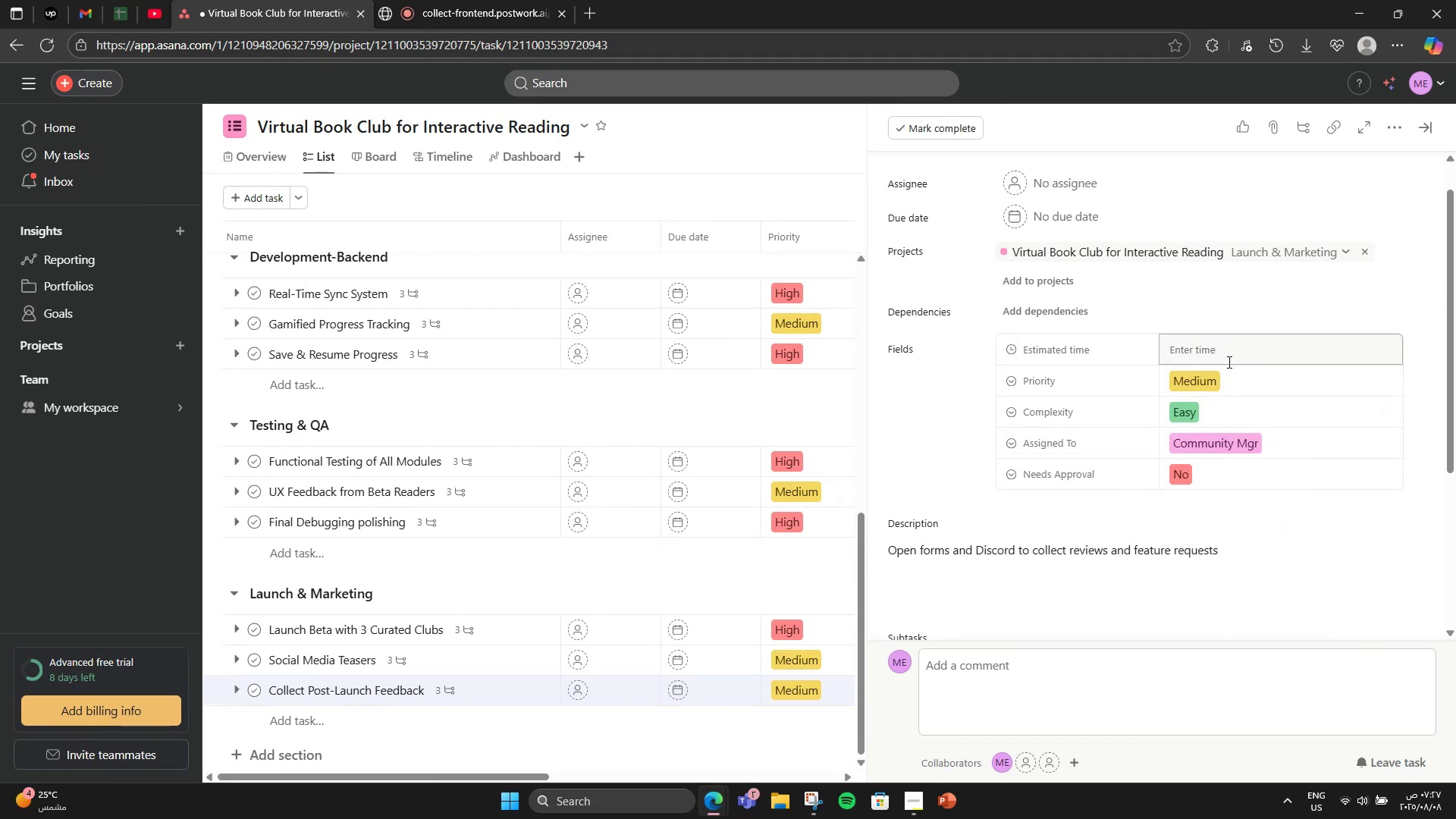 
left_click([1228, 362])
 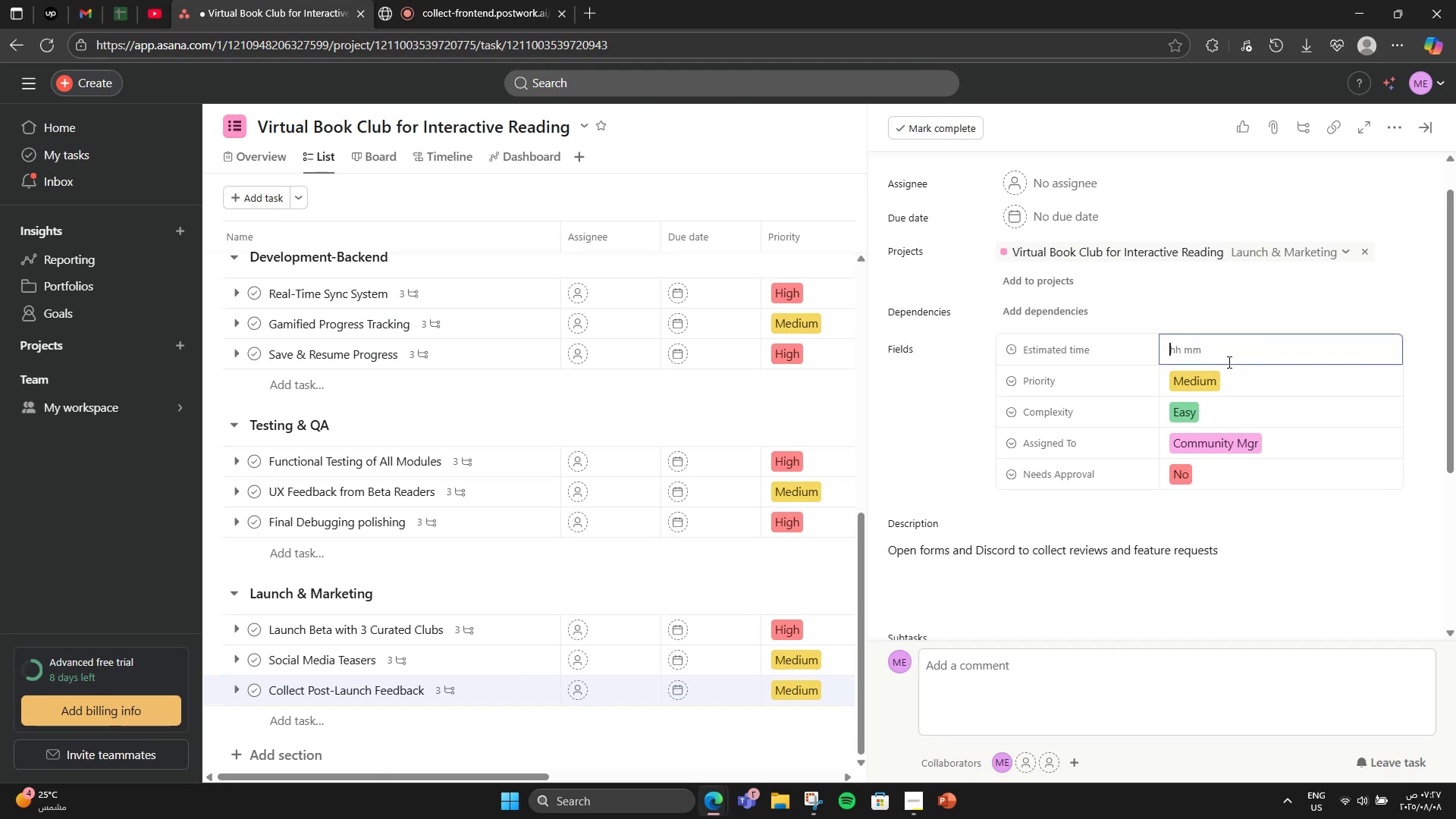 
wait(5.99)
 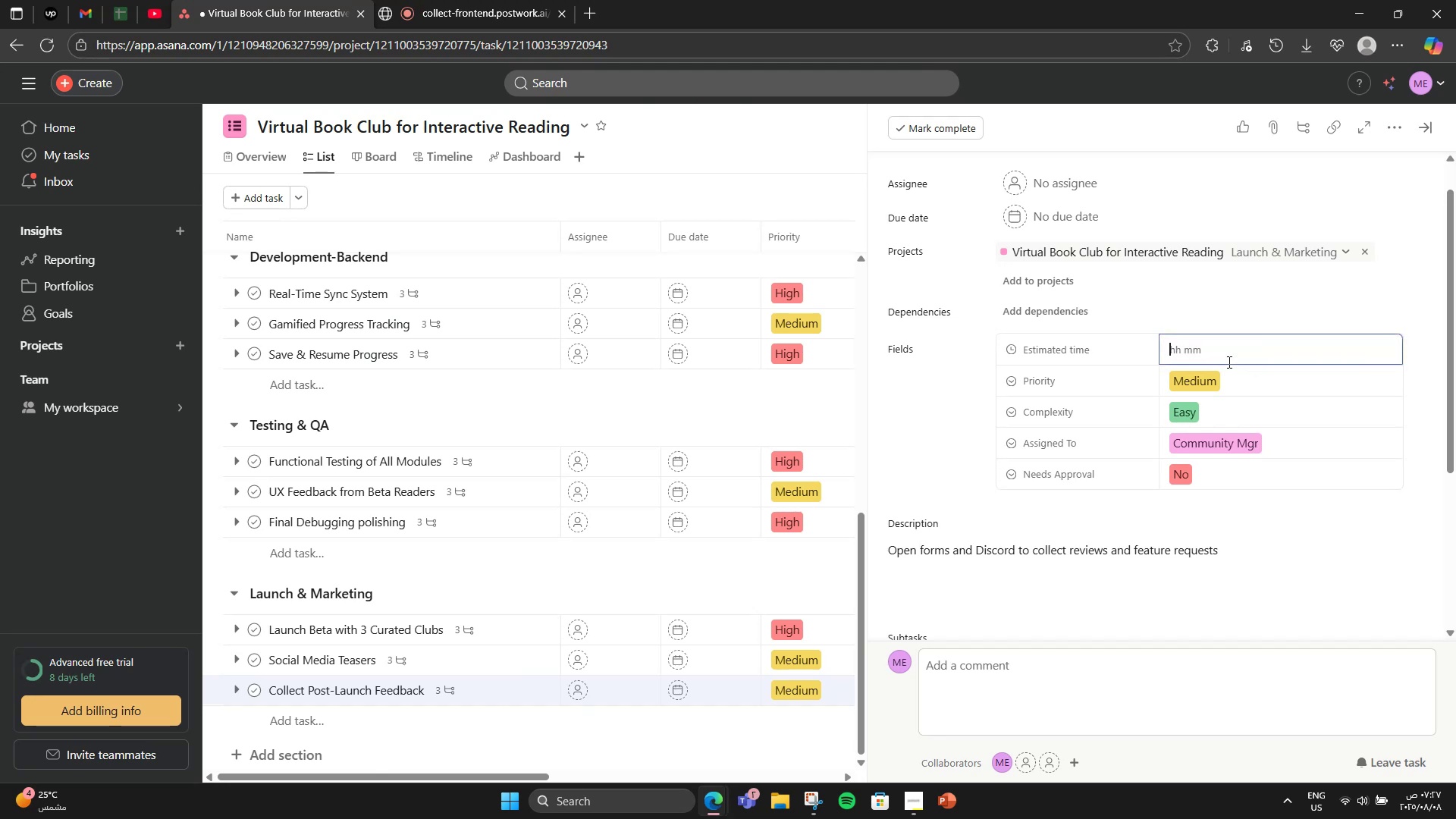 
key(Numpad3)
 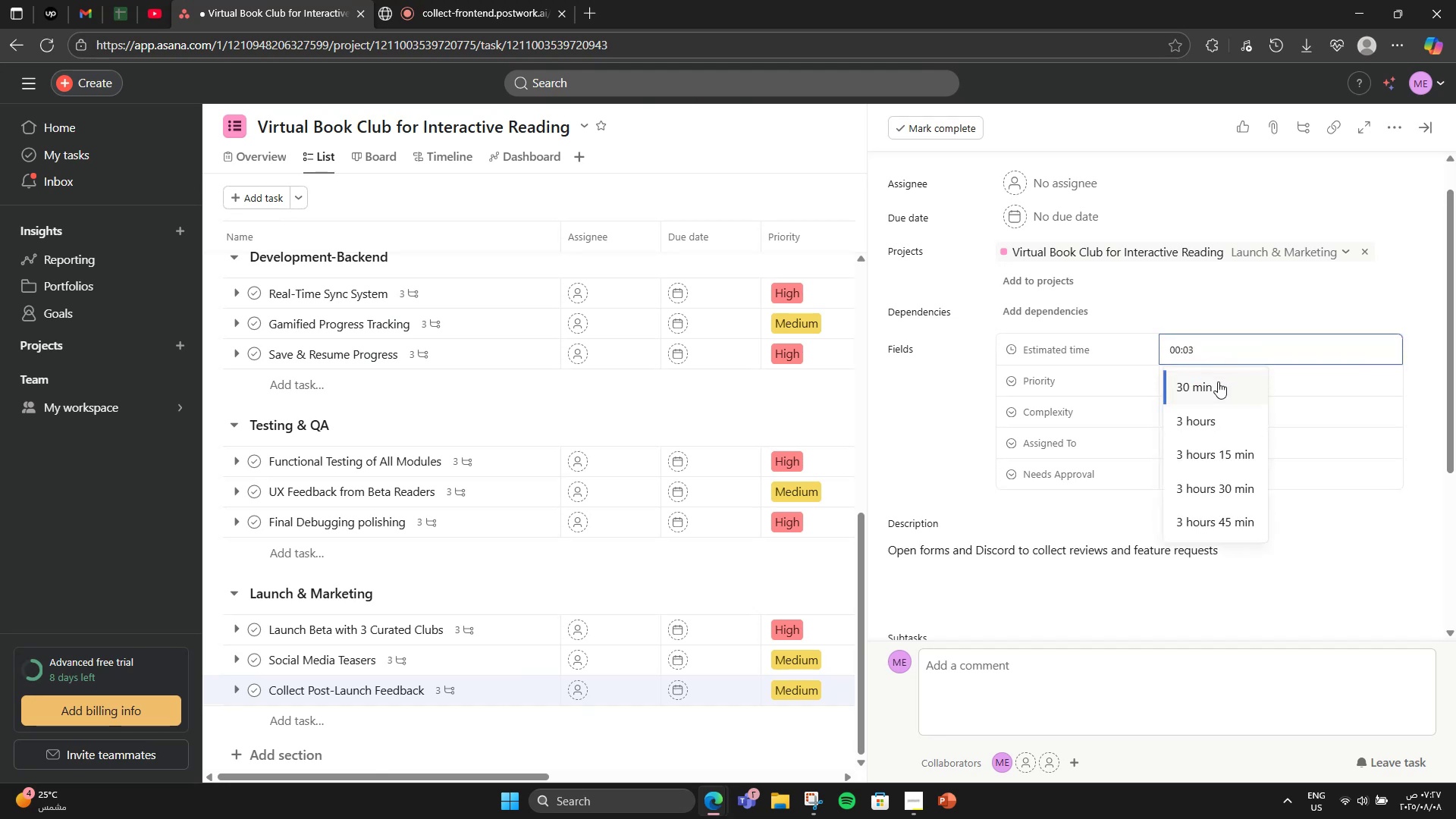 
left_click([1214, 415])
 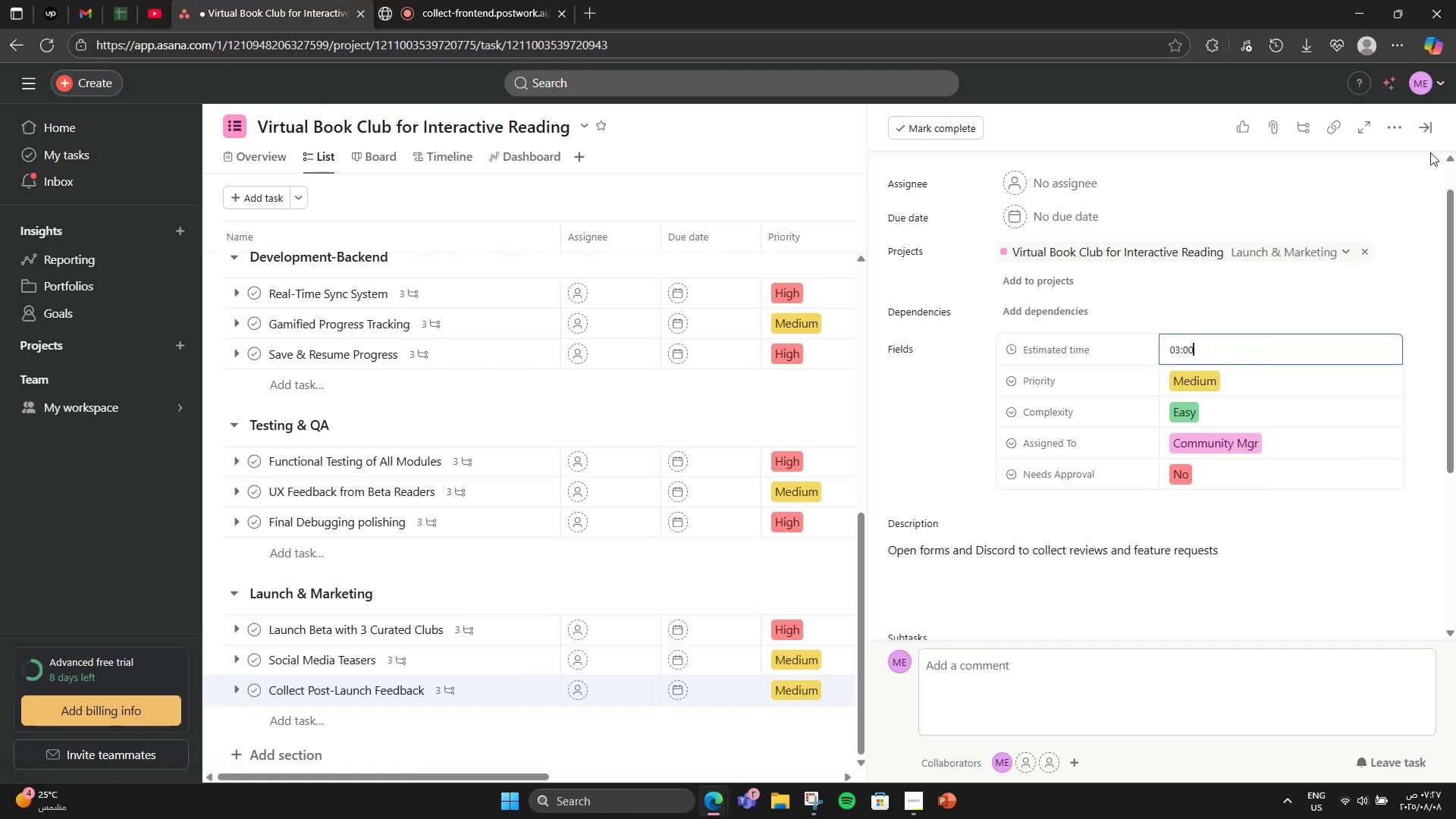 
double_click([1430, 138])
 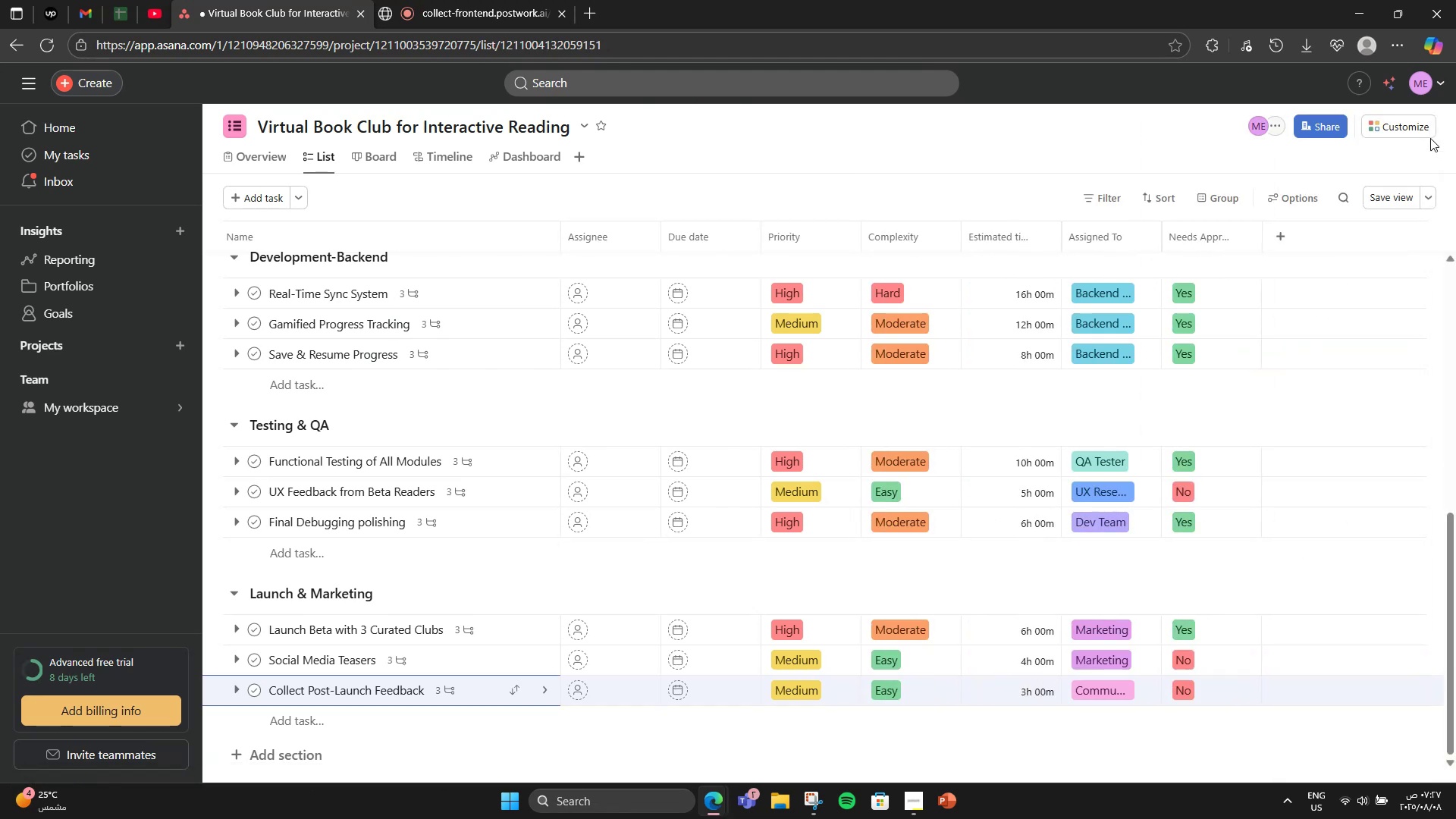 
scroll: coordinate [495, 599], scroll_direction: down, amount: 4.0
 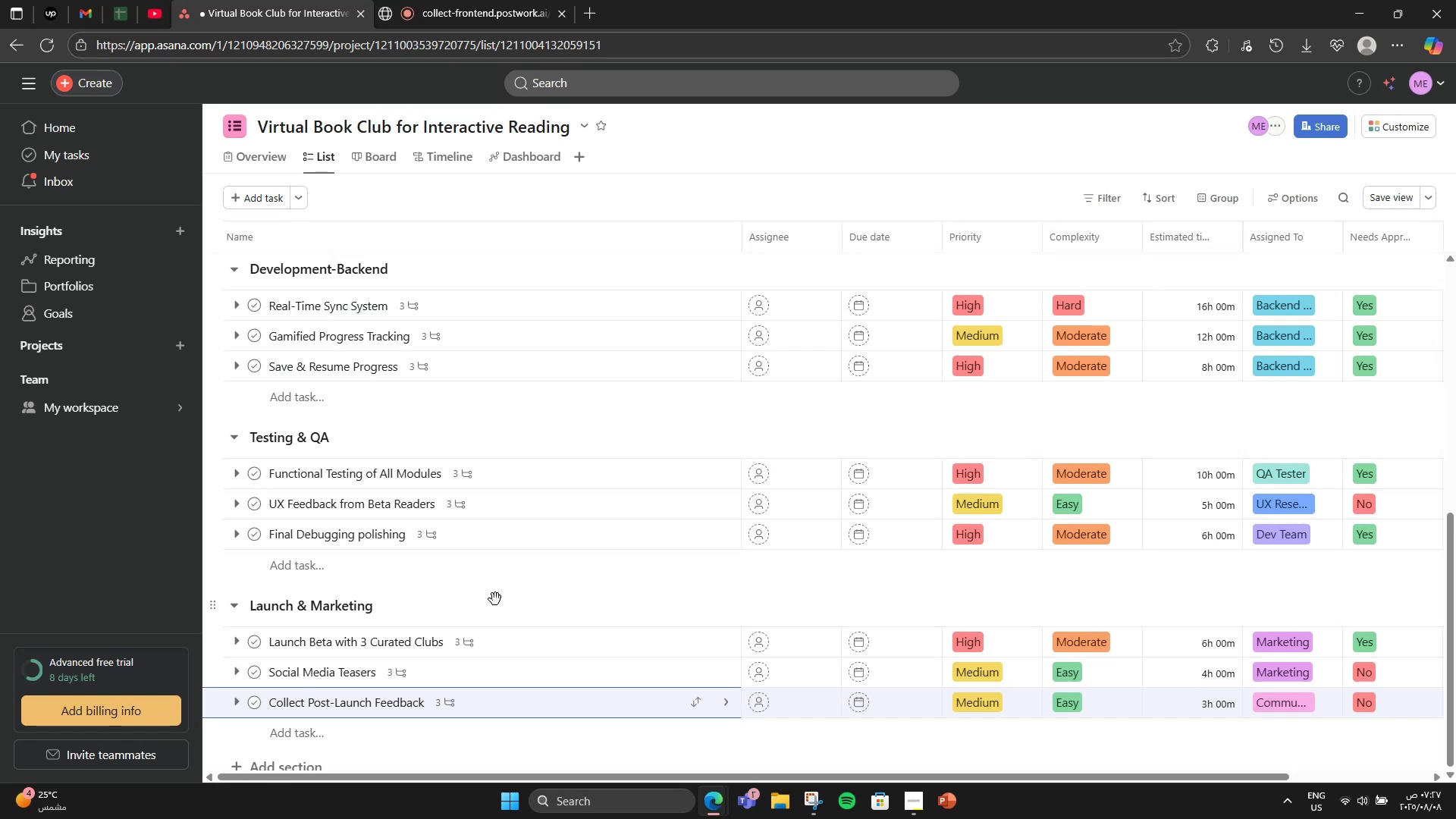 
wait(6.12)
 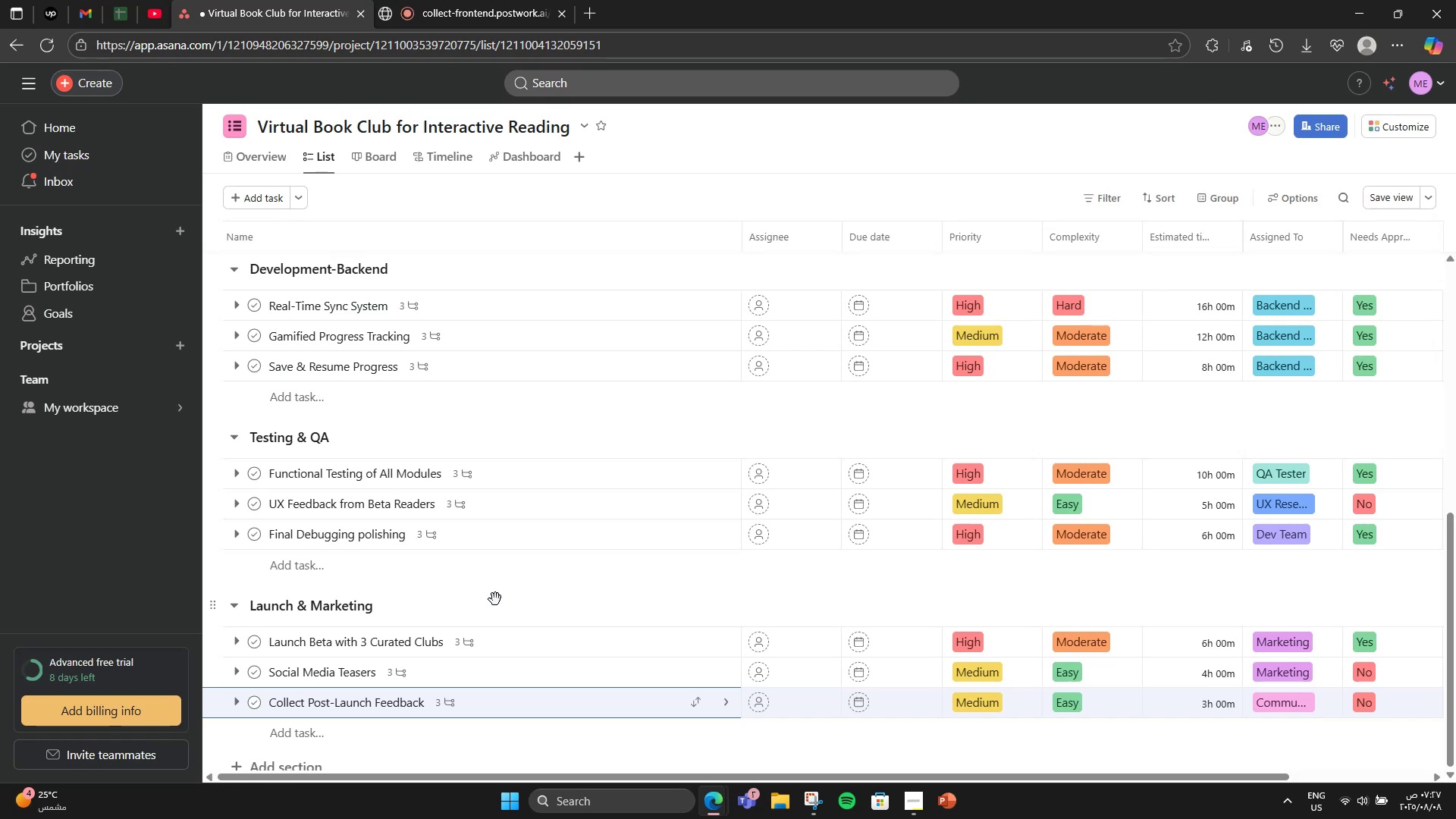 
scroll: coordinate [741, 454], scroll_direction: up, amount: 7.0
 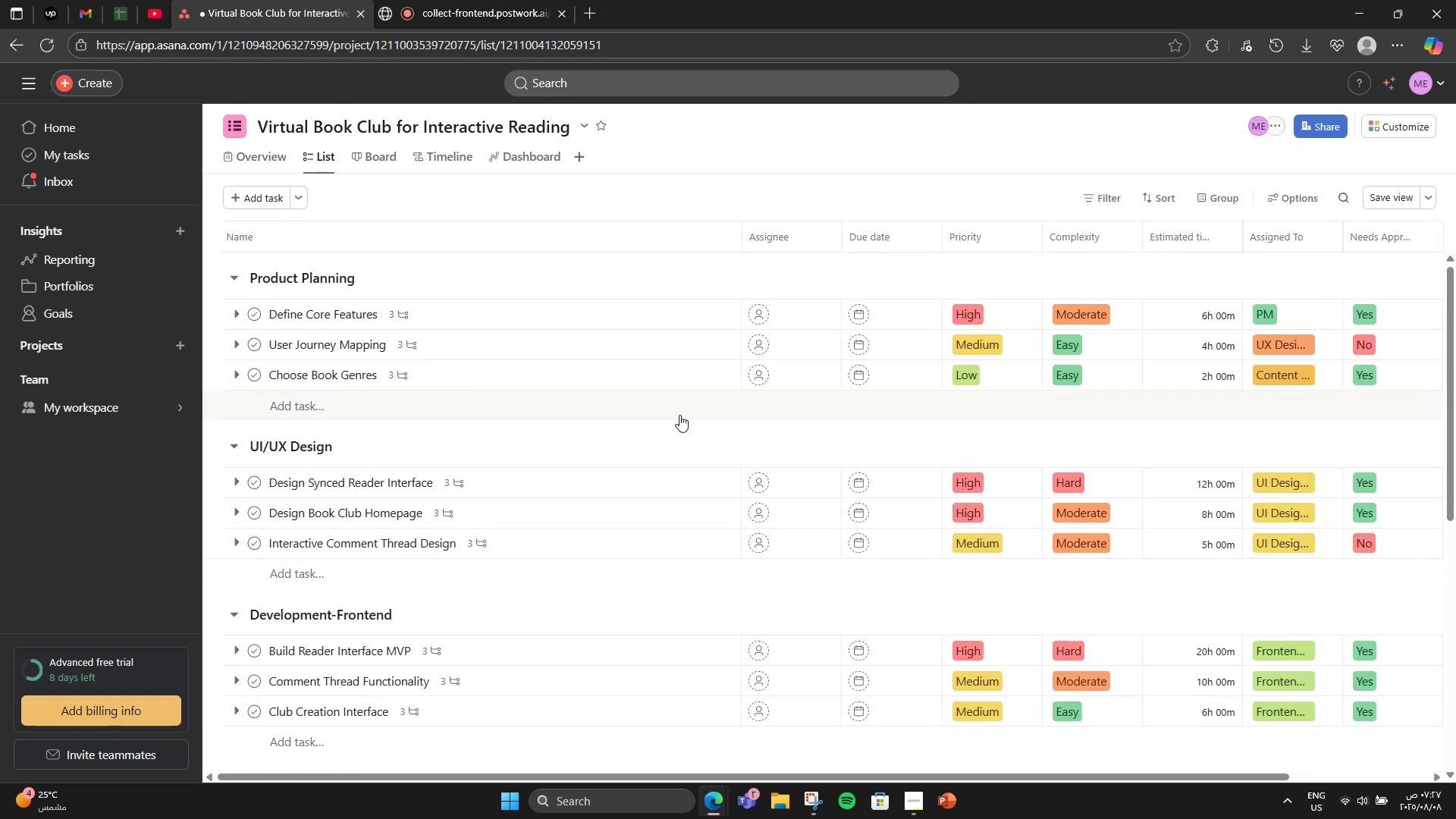 
scroll: coordinate [549, 569], scroll_direction: down, amount: 12.0
 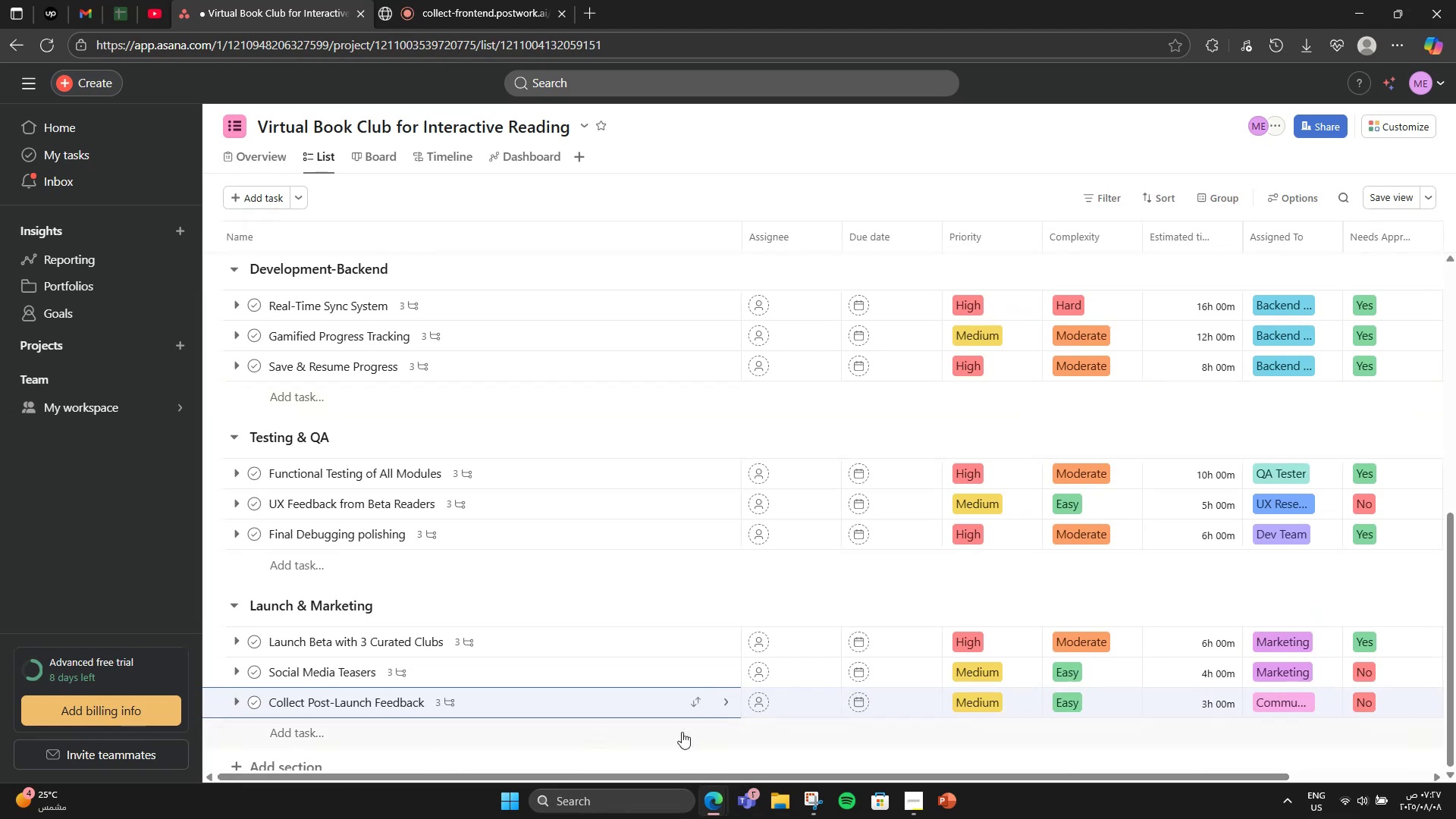 
scroll: coordinate [408, 458], scroll_direction: up, amount: 3.0
 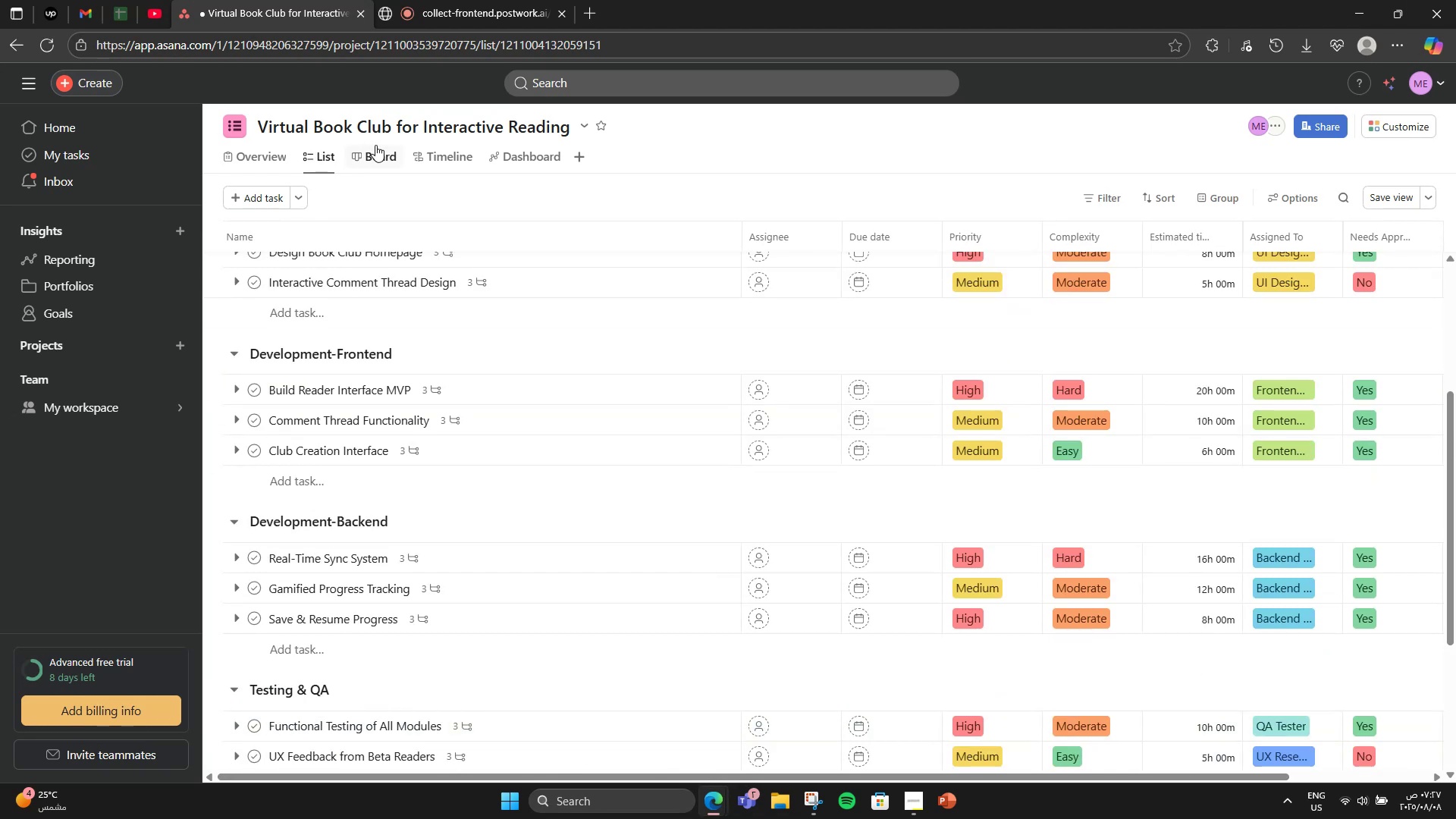 
left_click([375, 145])
 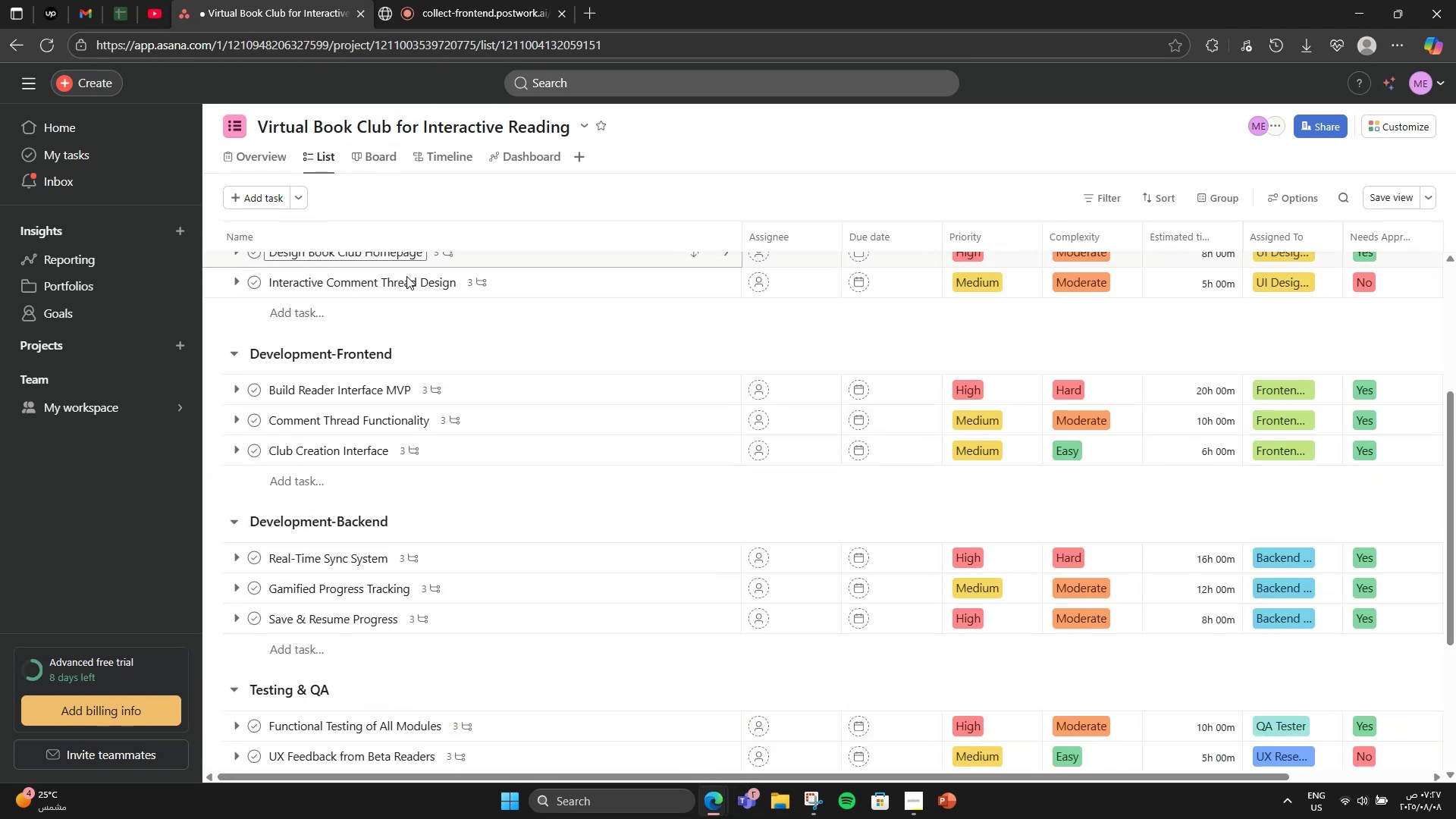 
left_click([422, 166])
 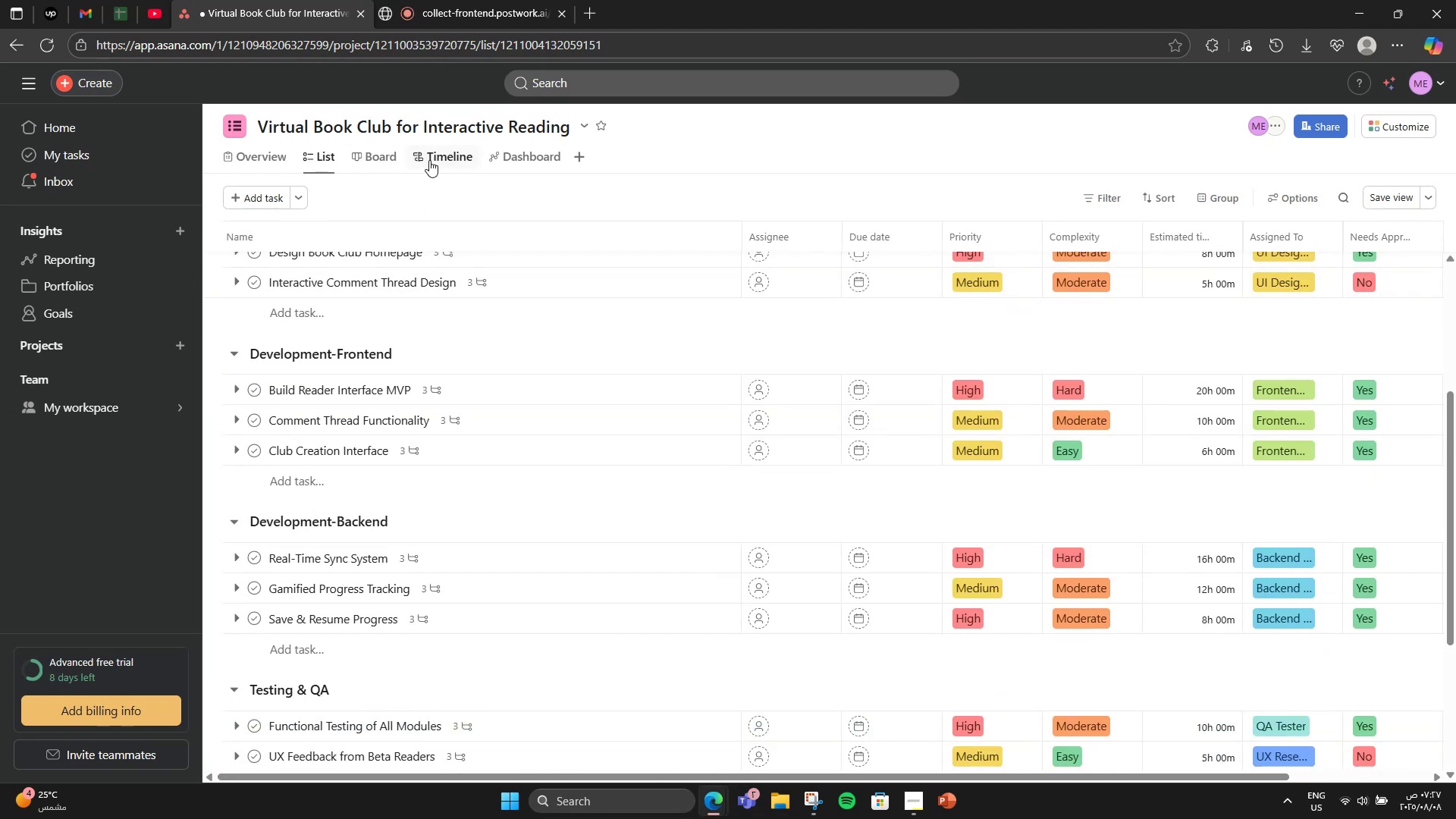 
mouse_move([457, 174])
 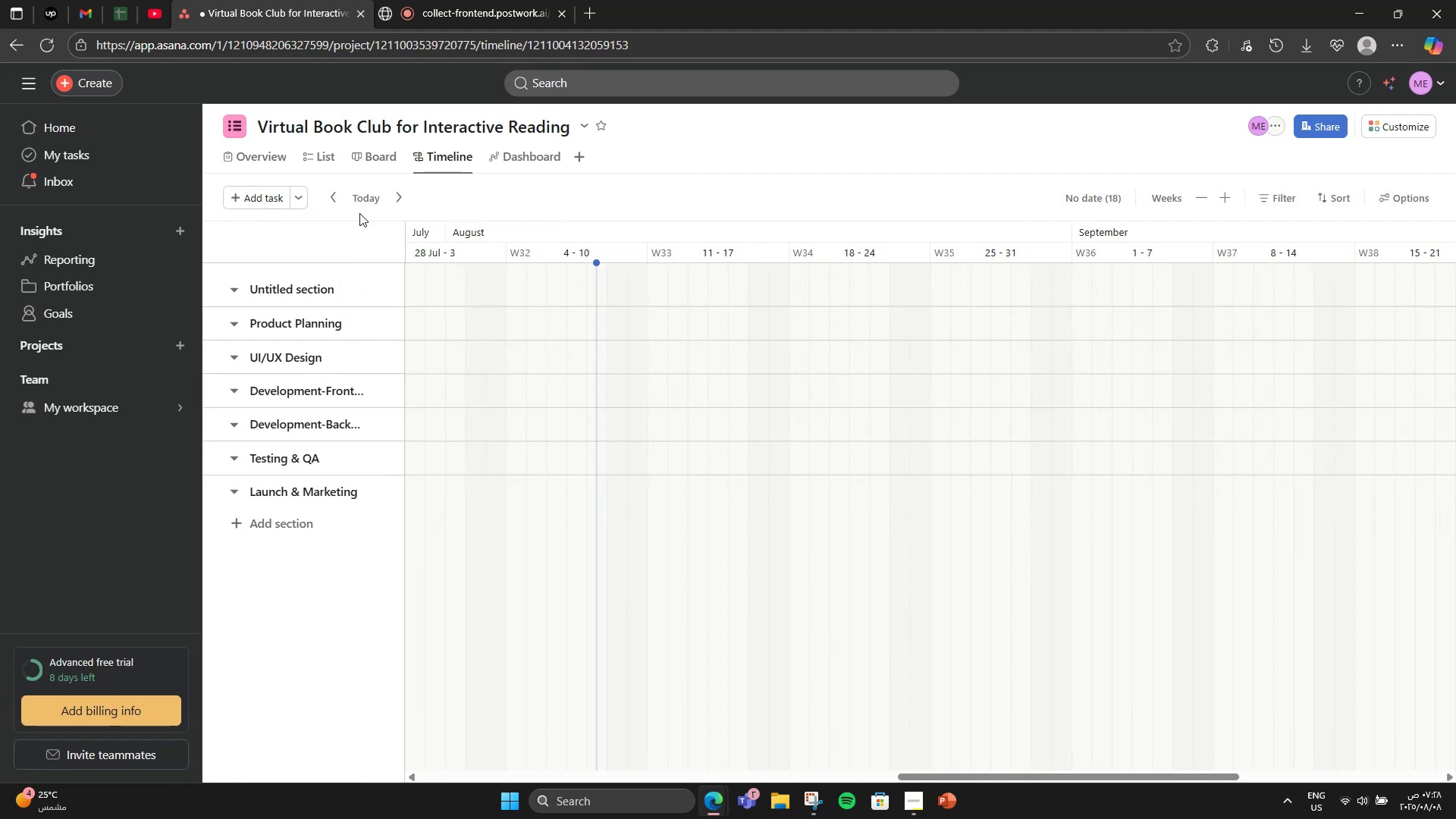 
left_click([349, 149])
 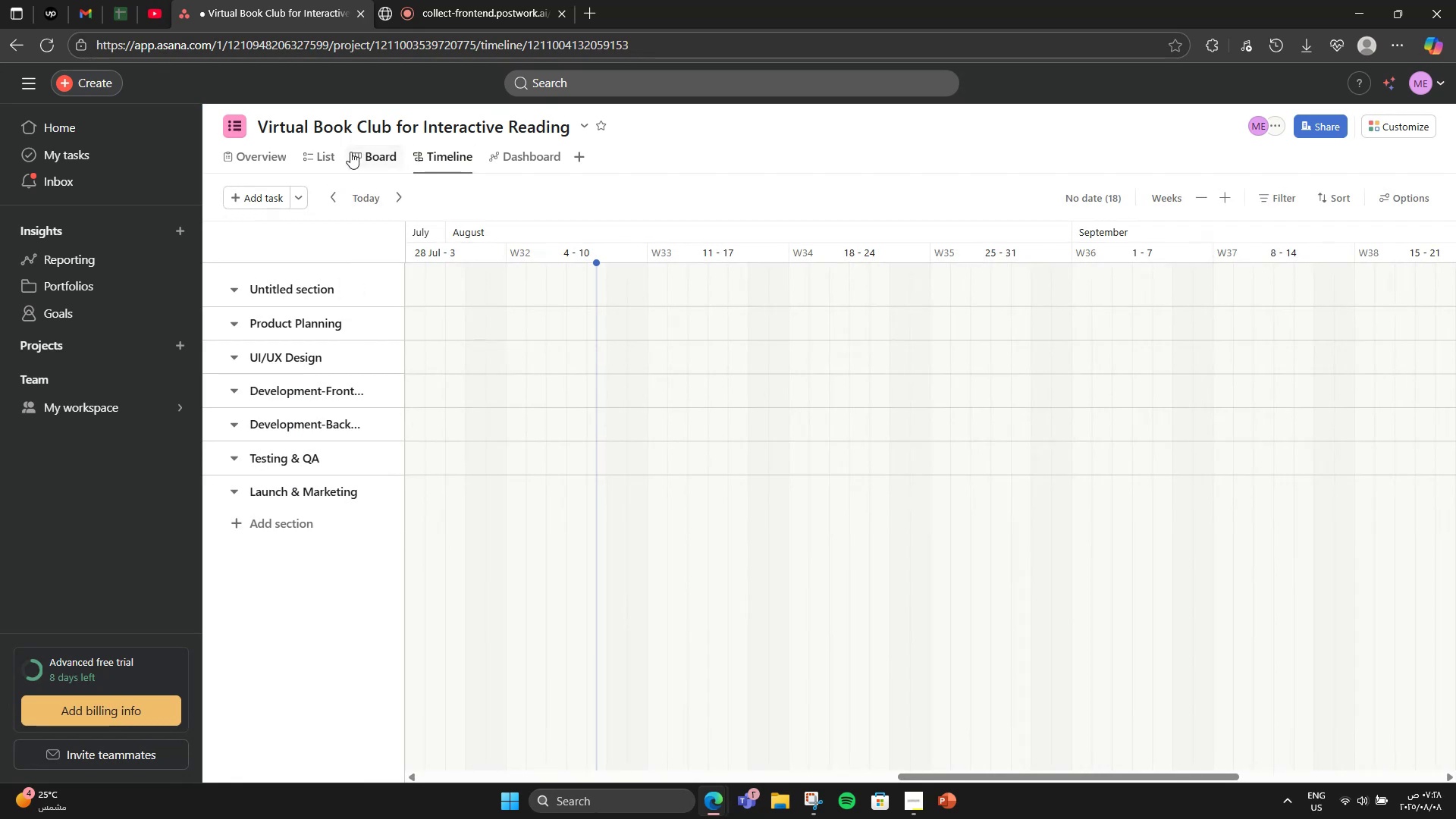 
left_click([470, 6])
 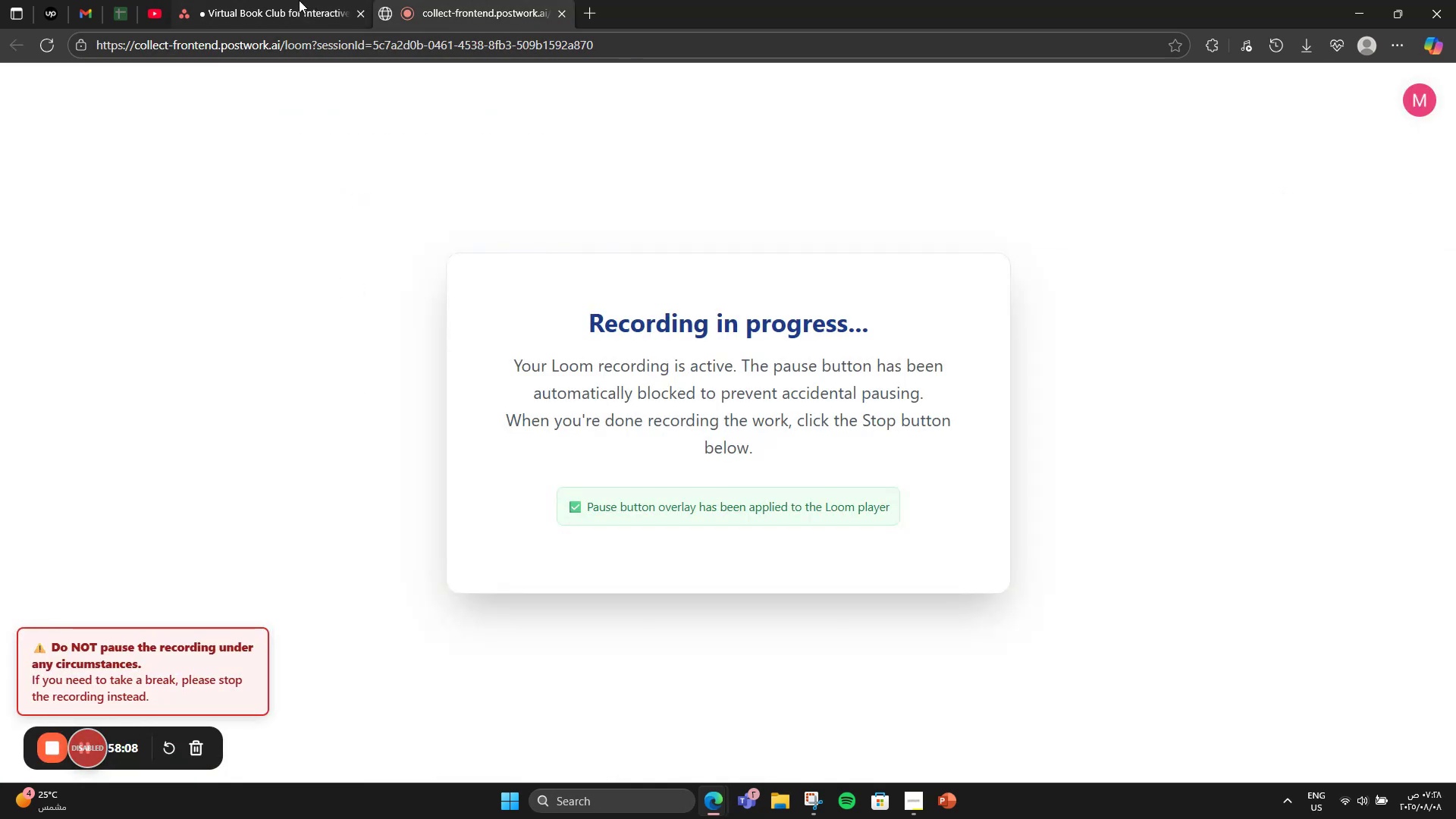 
left_click([264, 0])
 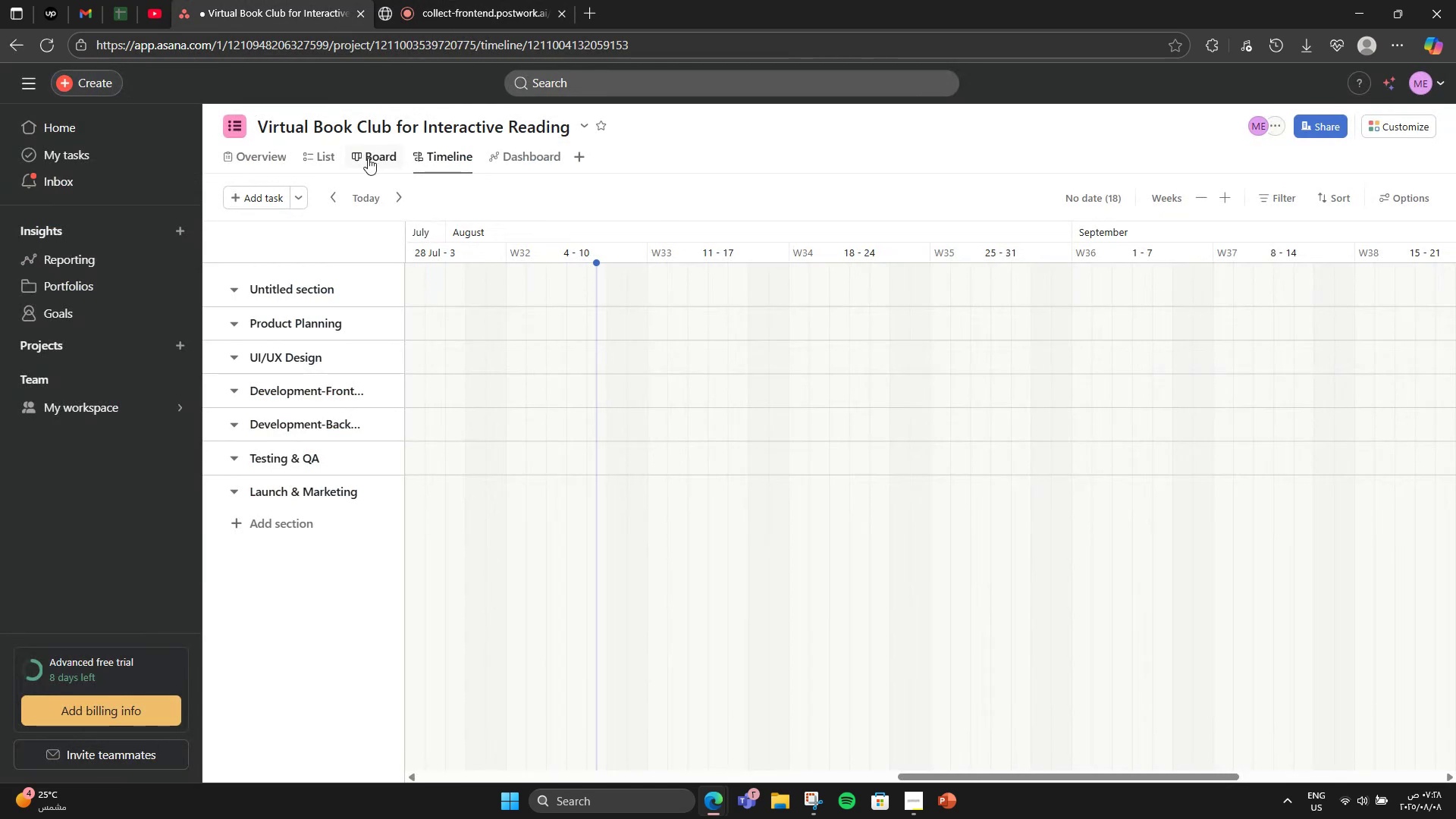 
left_click([362, 157])
 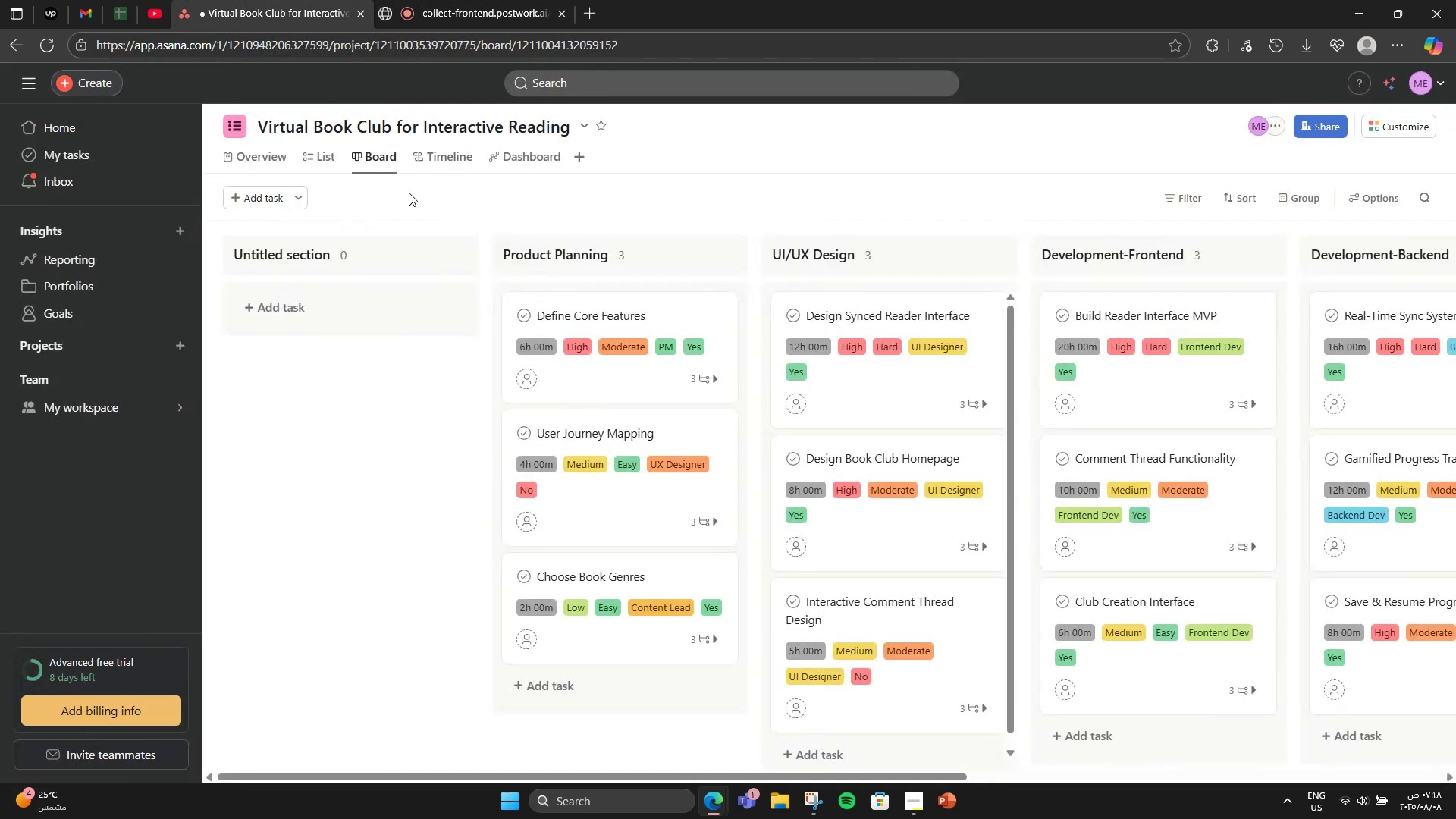 
mouse_move([464, 271])
 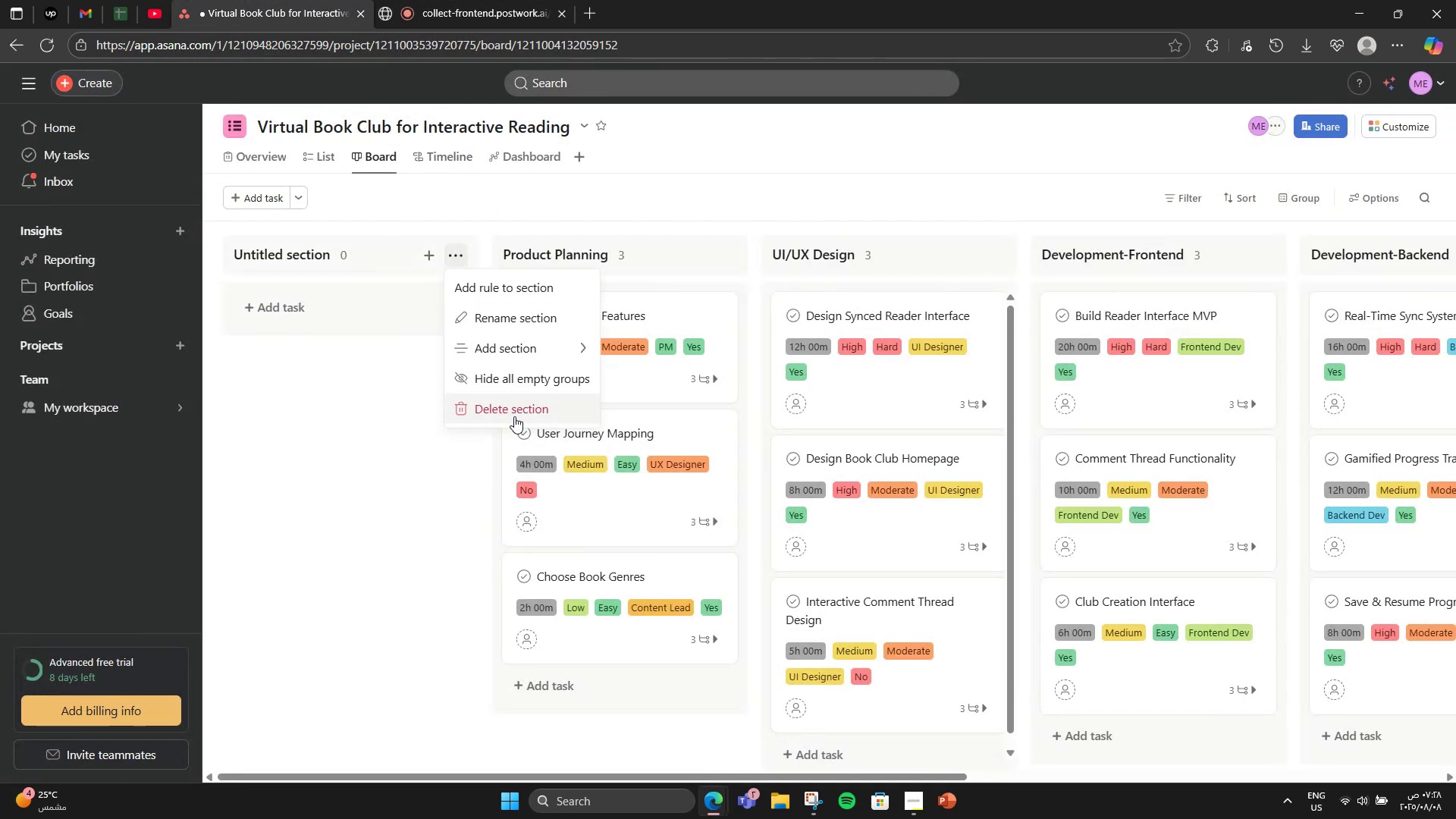 
left_click([514, 416])
 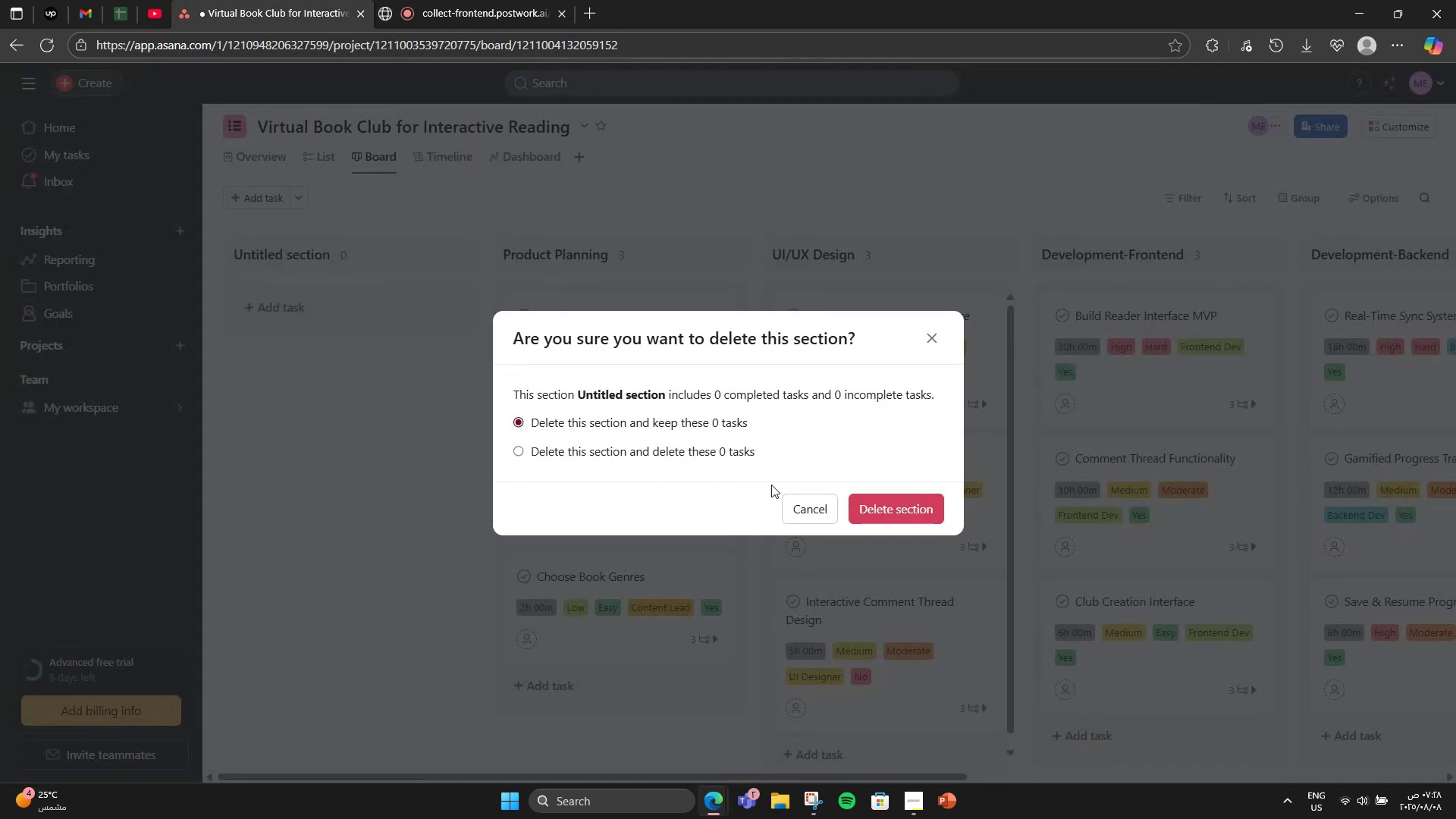 
left_click([728, 457])
 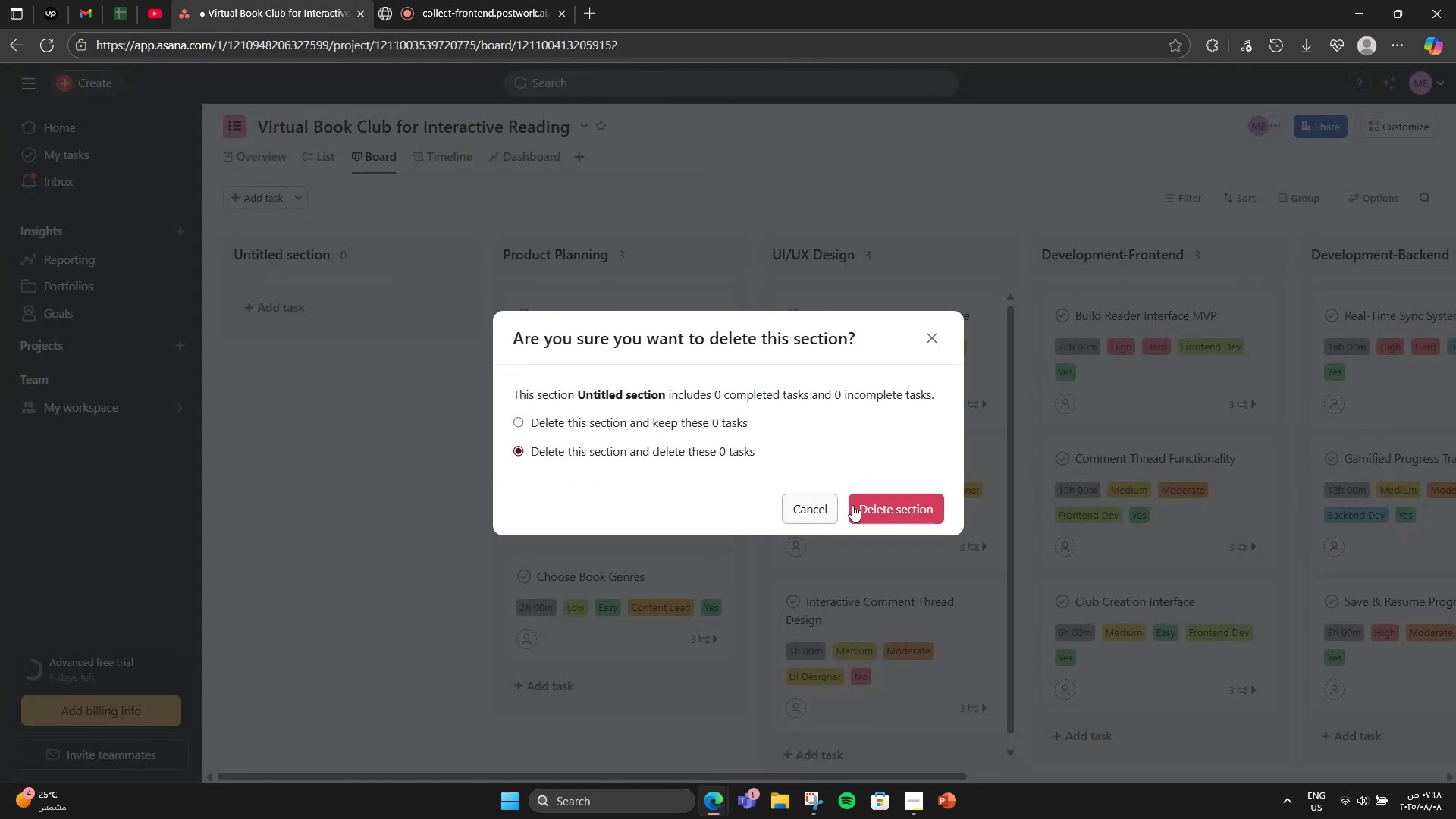 
left_click([857, 507])
 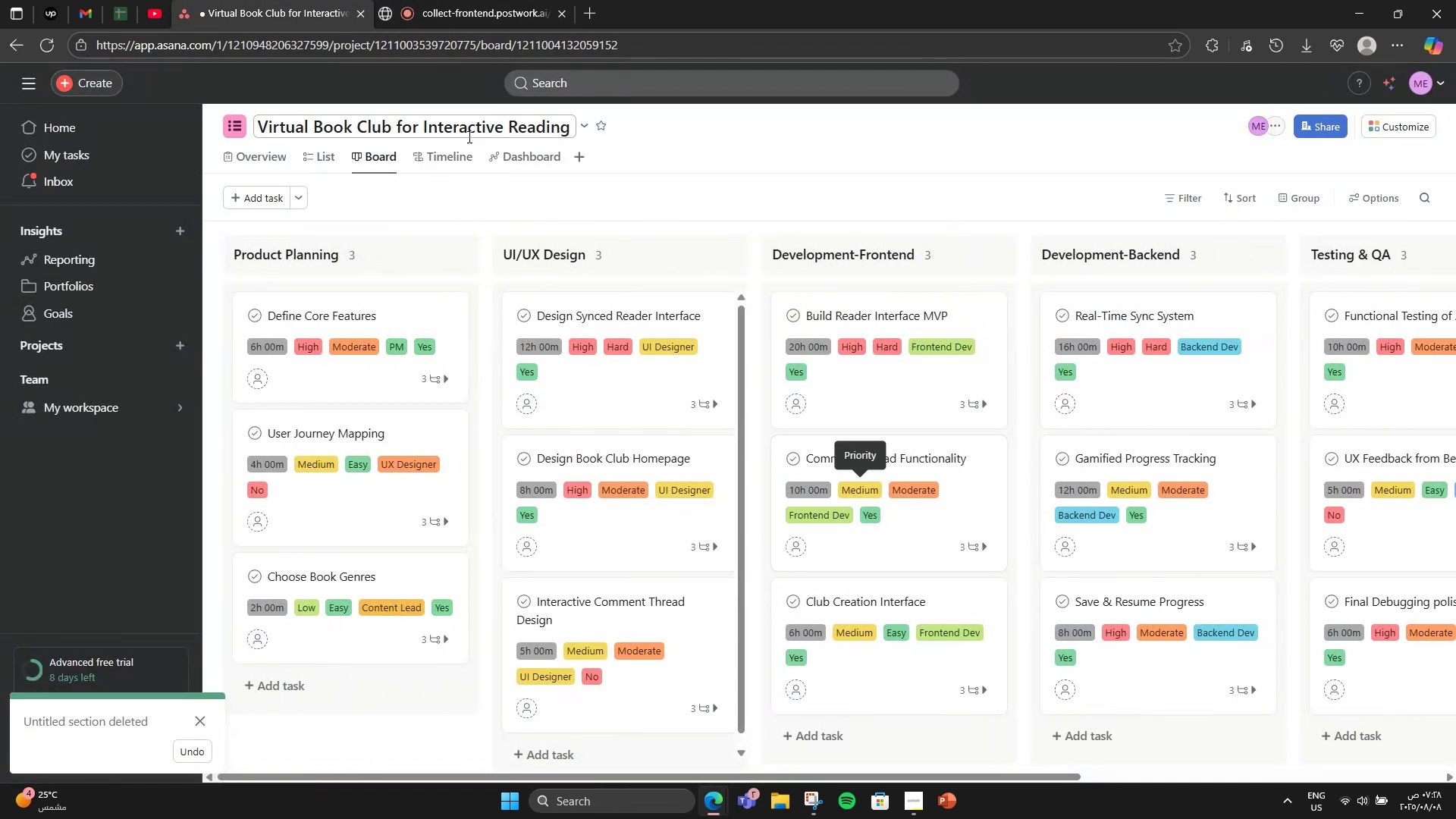 
left_click([459, 165])
 